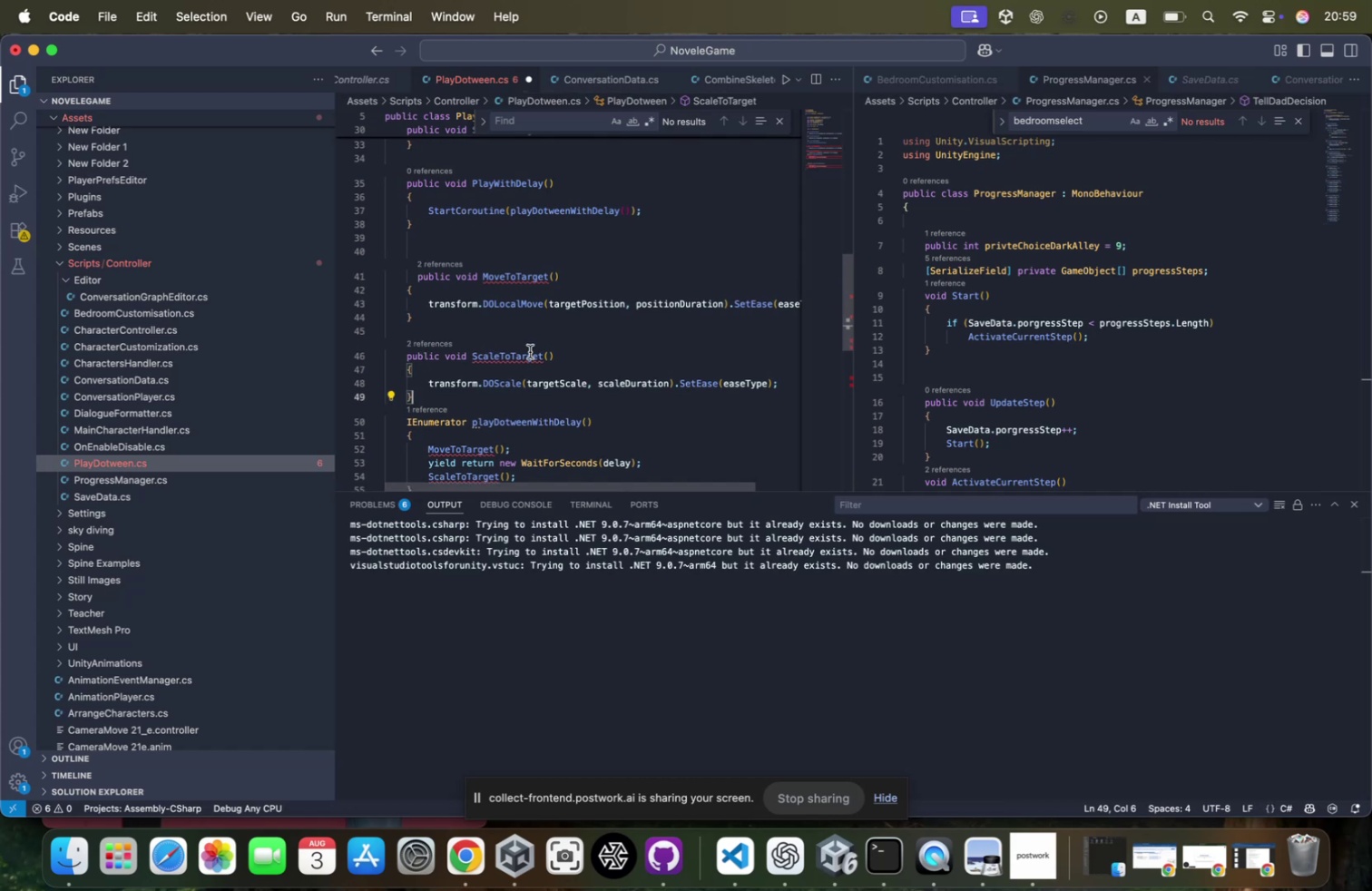 
left_click([538, 356])
 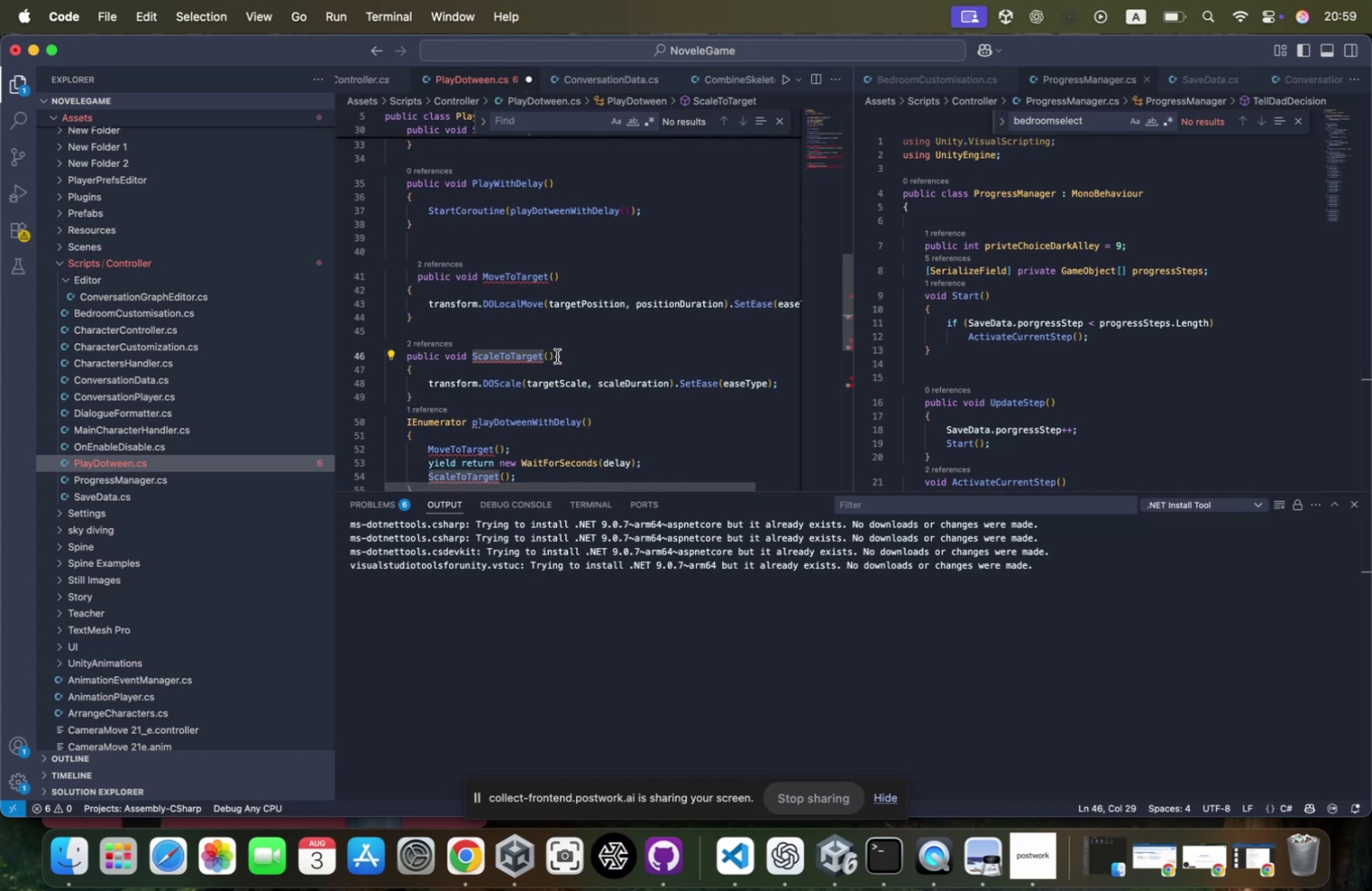 
key(ArrowRight)
 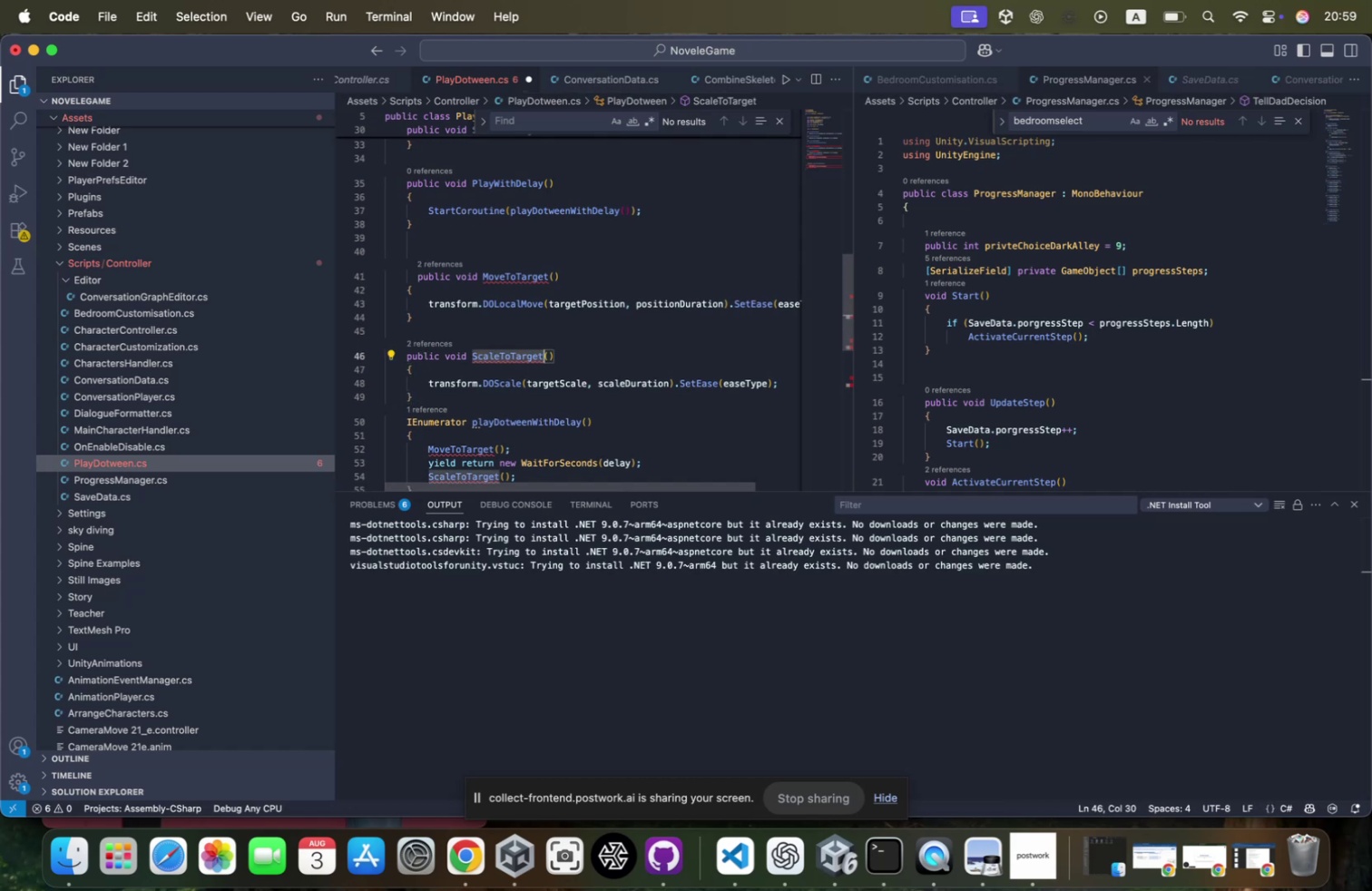 
type(Ls)
key(Backspace)
type(istList)
 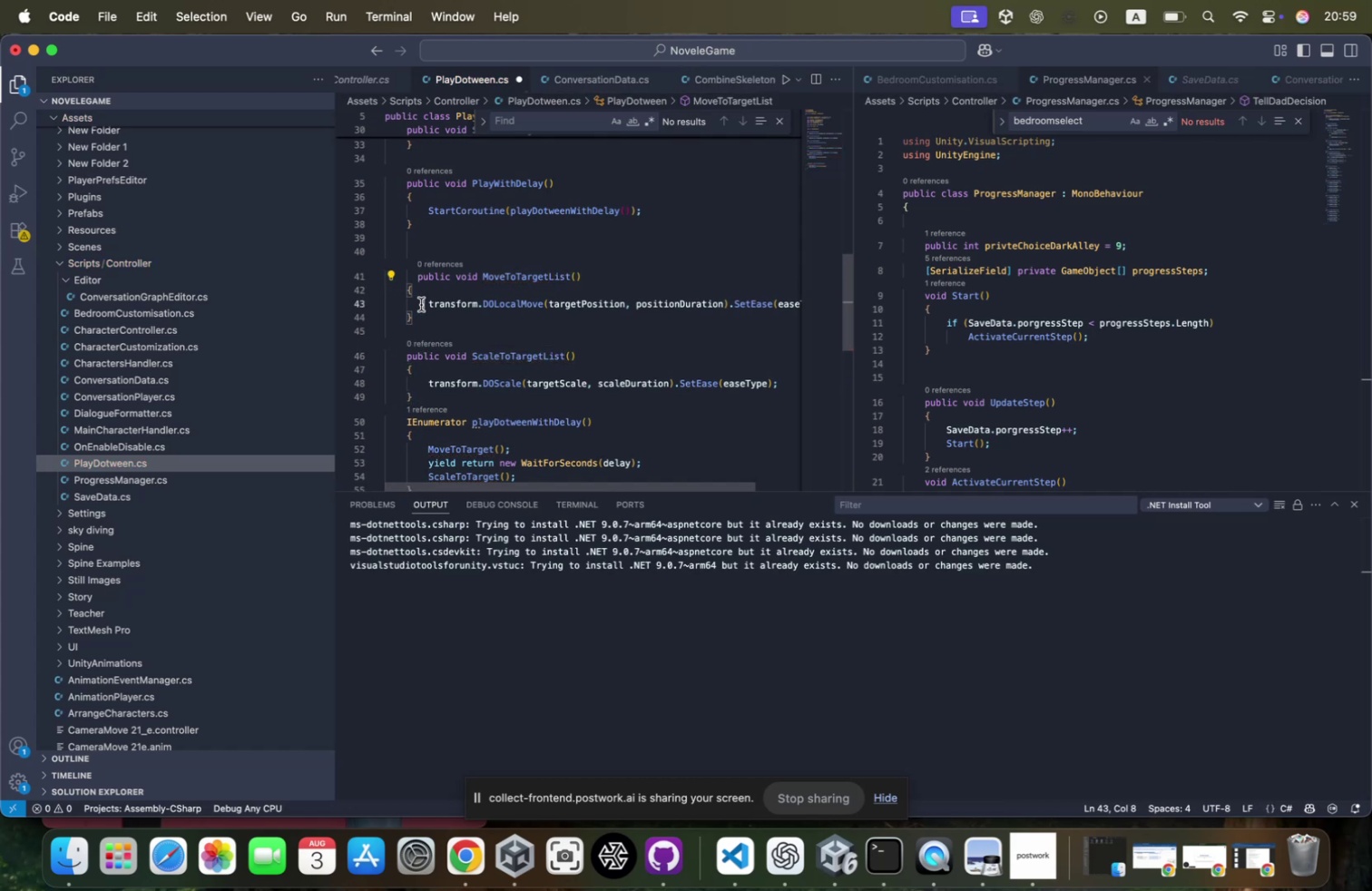 
scroll: coordinate [555, 323], scroll_direction: down, amount: 50.0
 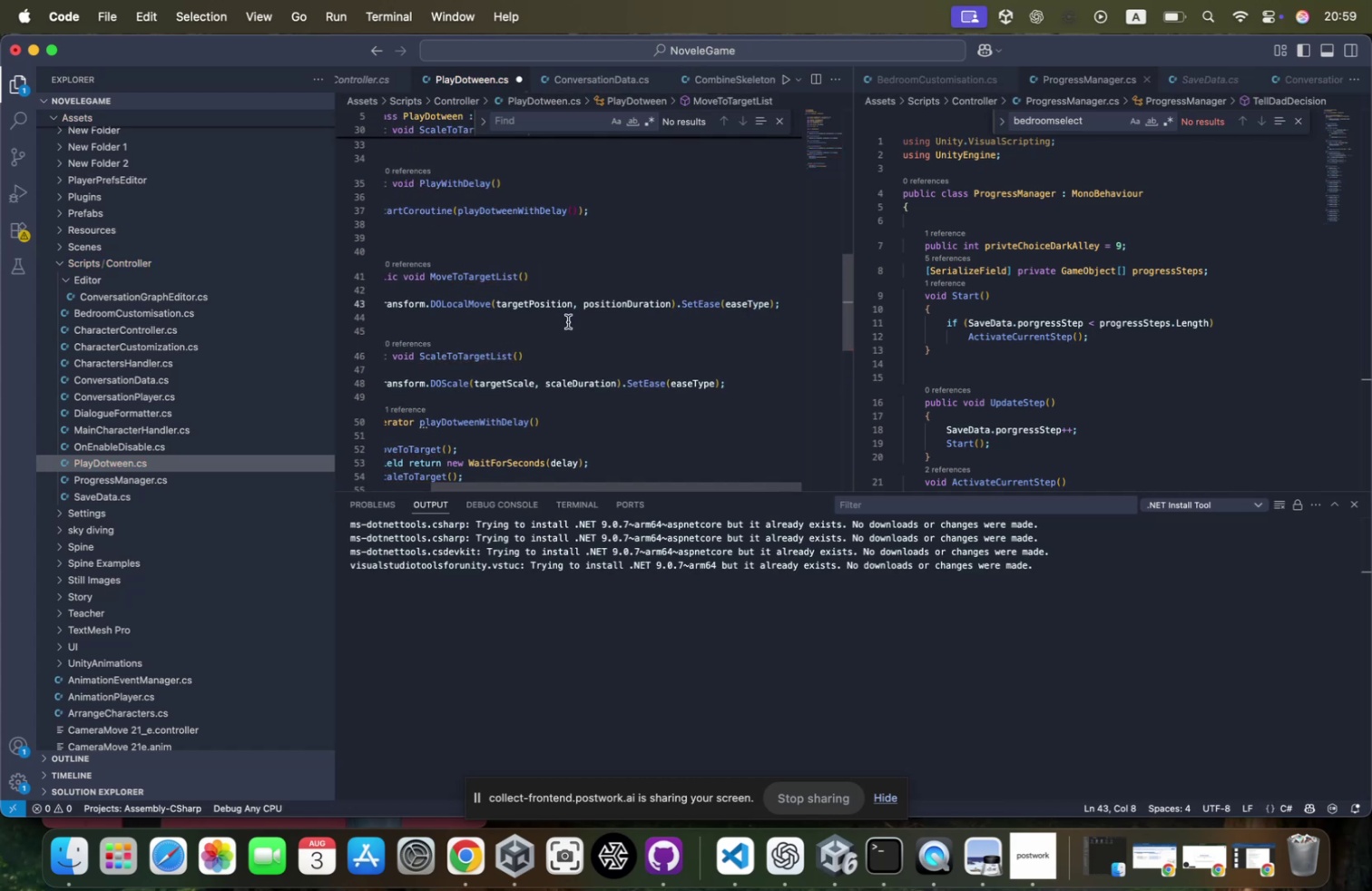 
hold_key(key=ShiftLeft, duration=1.01)
left_click([791, 303])
 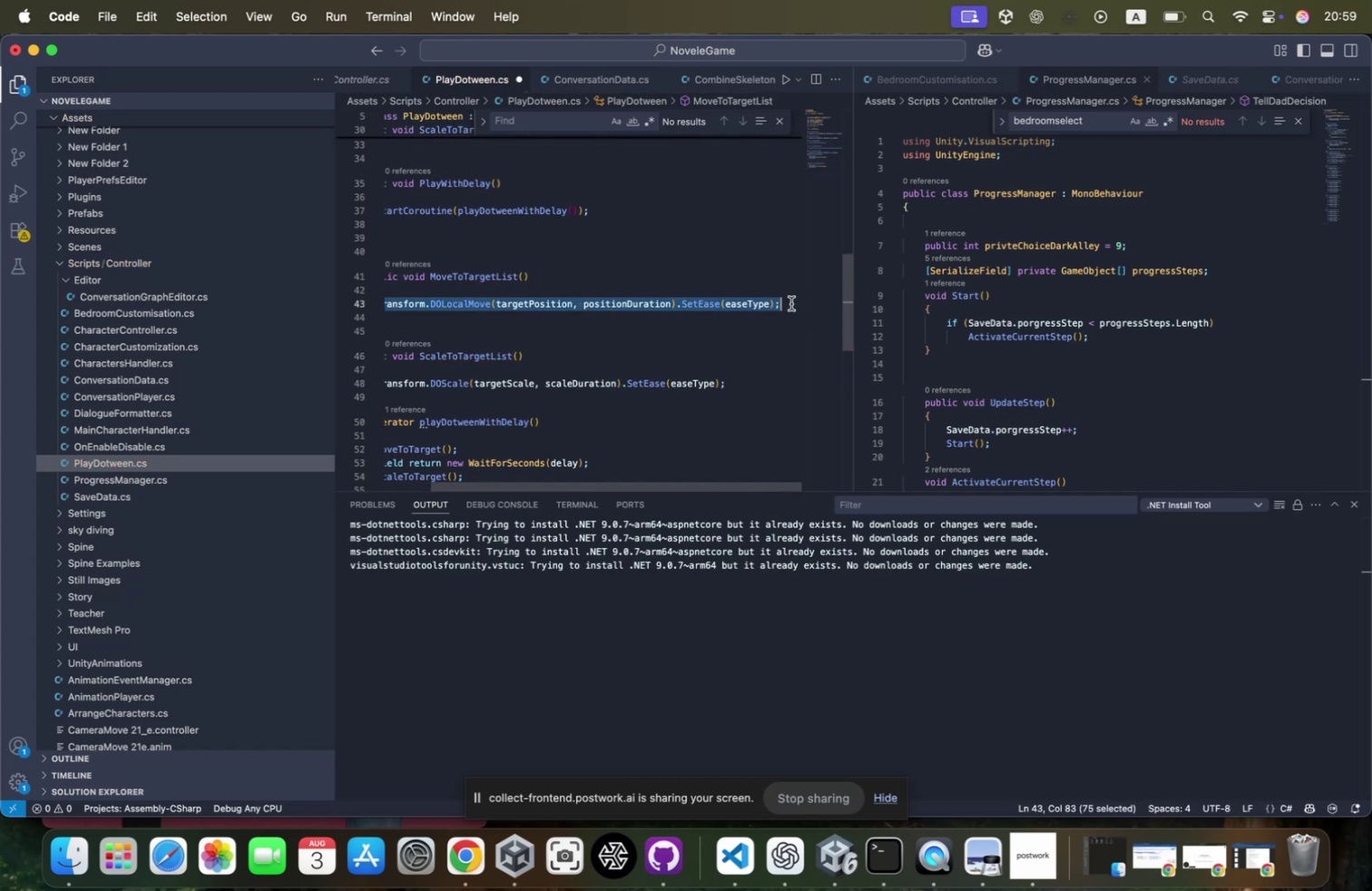 
key(Backspace)
 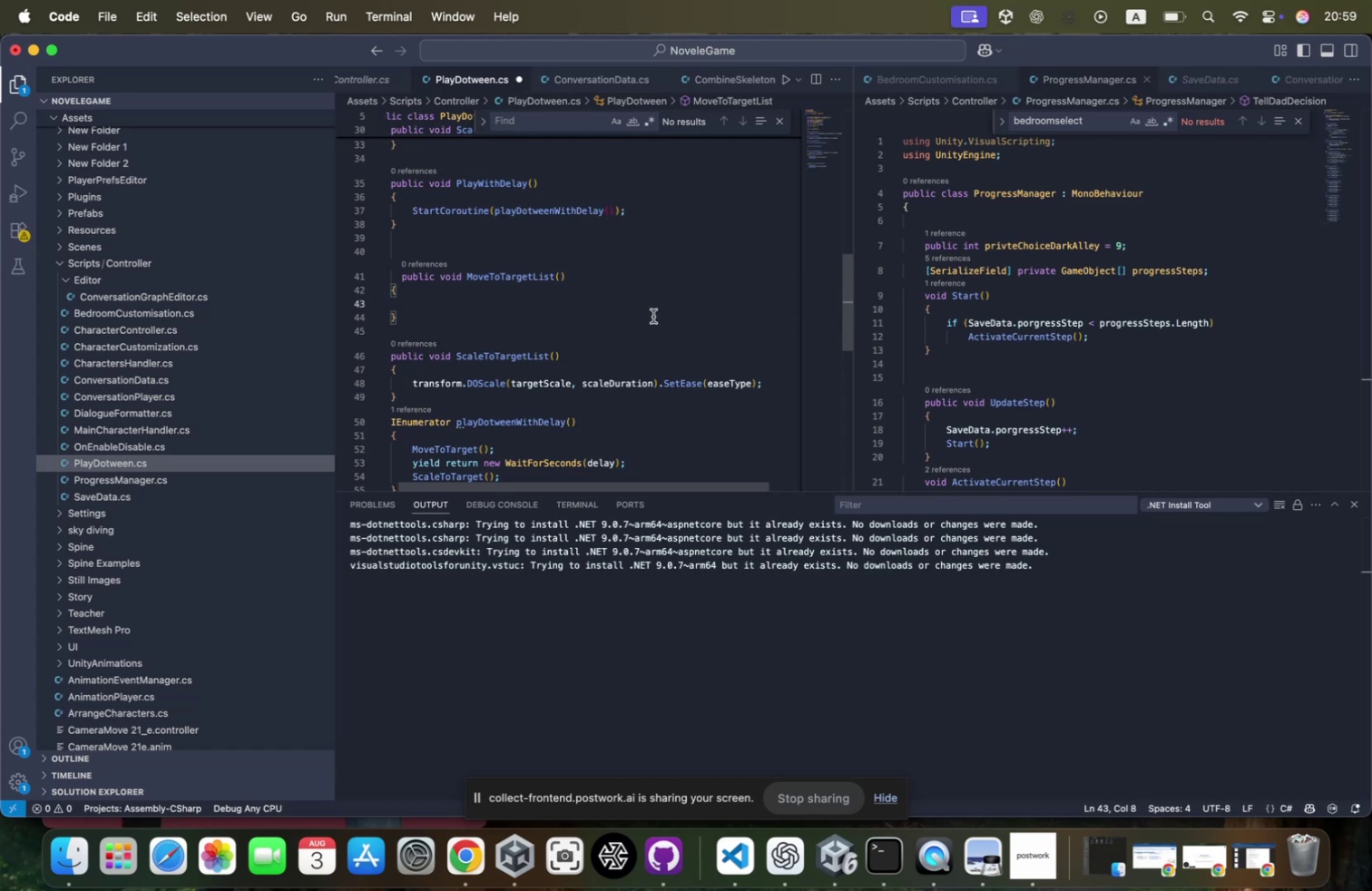 
scroll: coordinate [653, 316], scroll_direction: up, amount: 27.0
 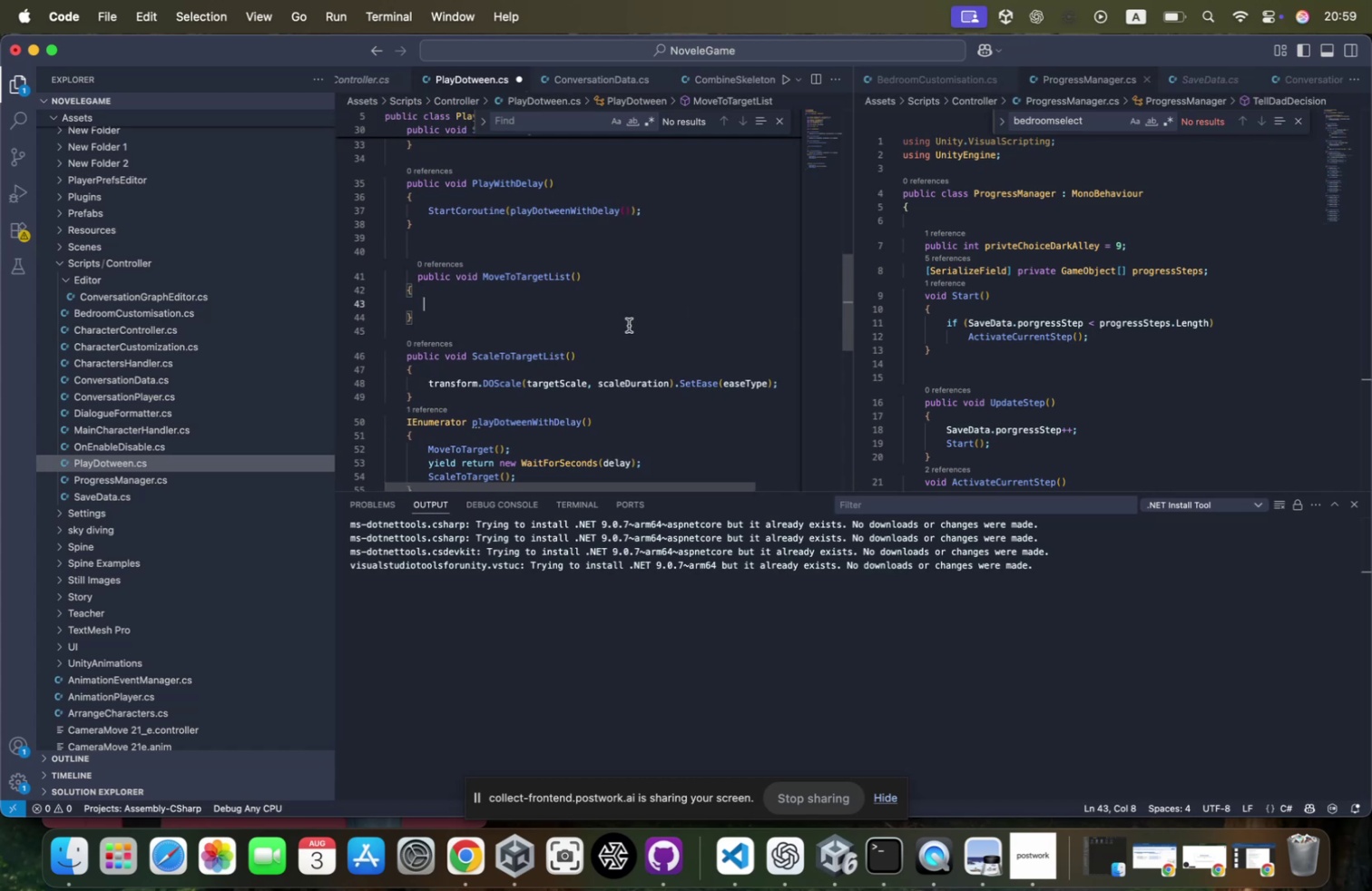 
hold_key(key=ShiftLeft, duration=0.55)
 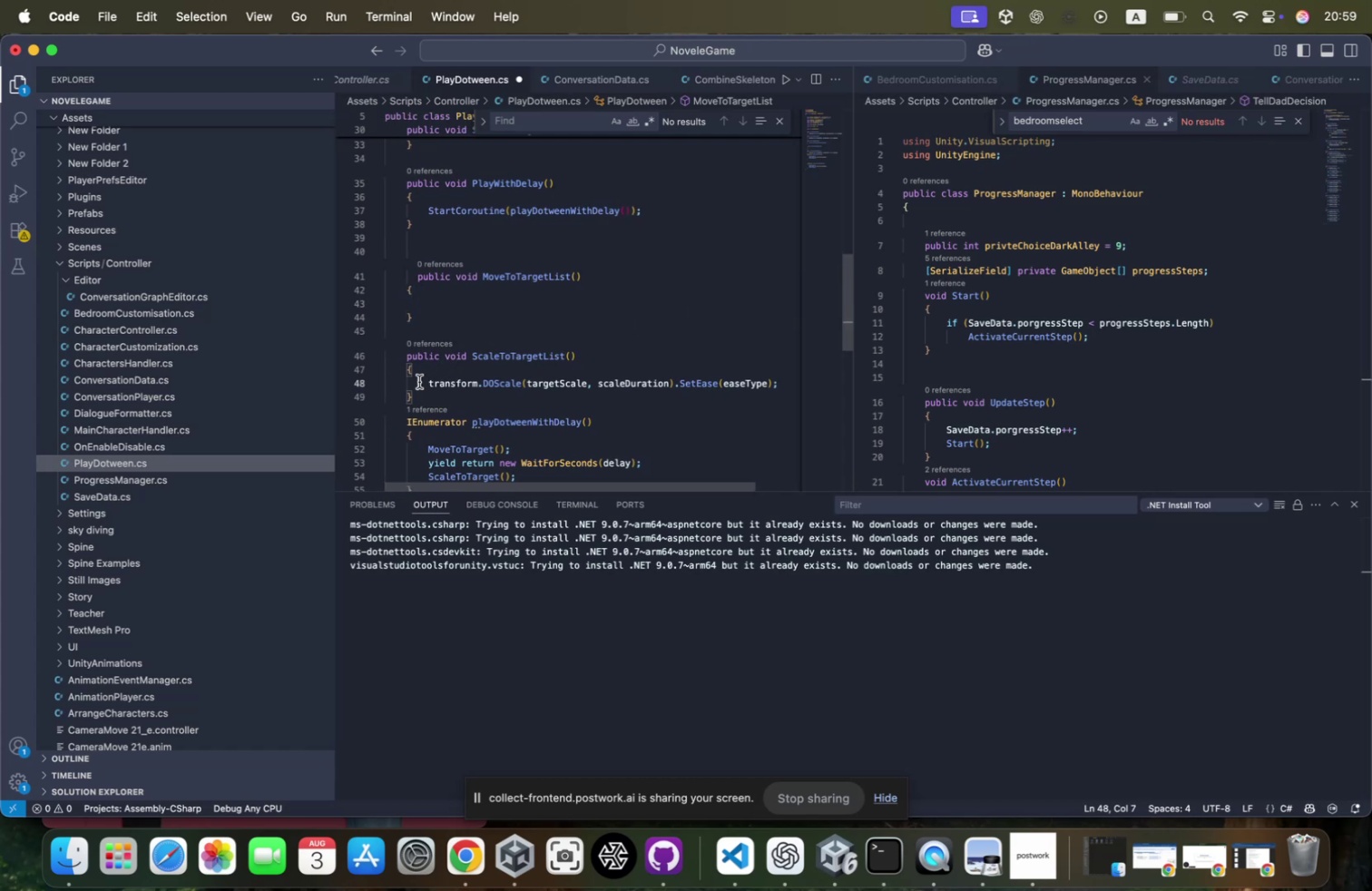 
left_click([419, 381])
 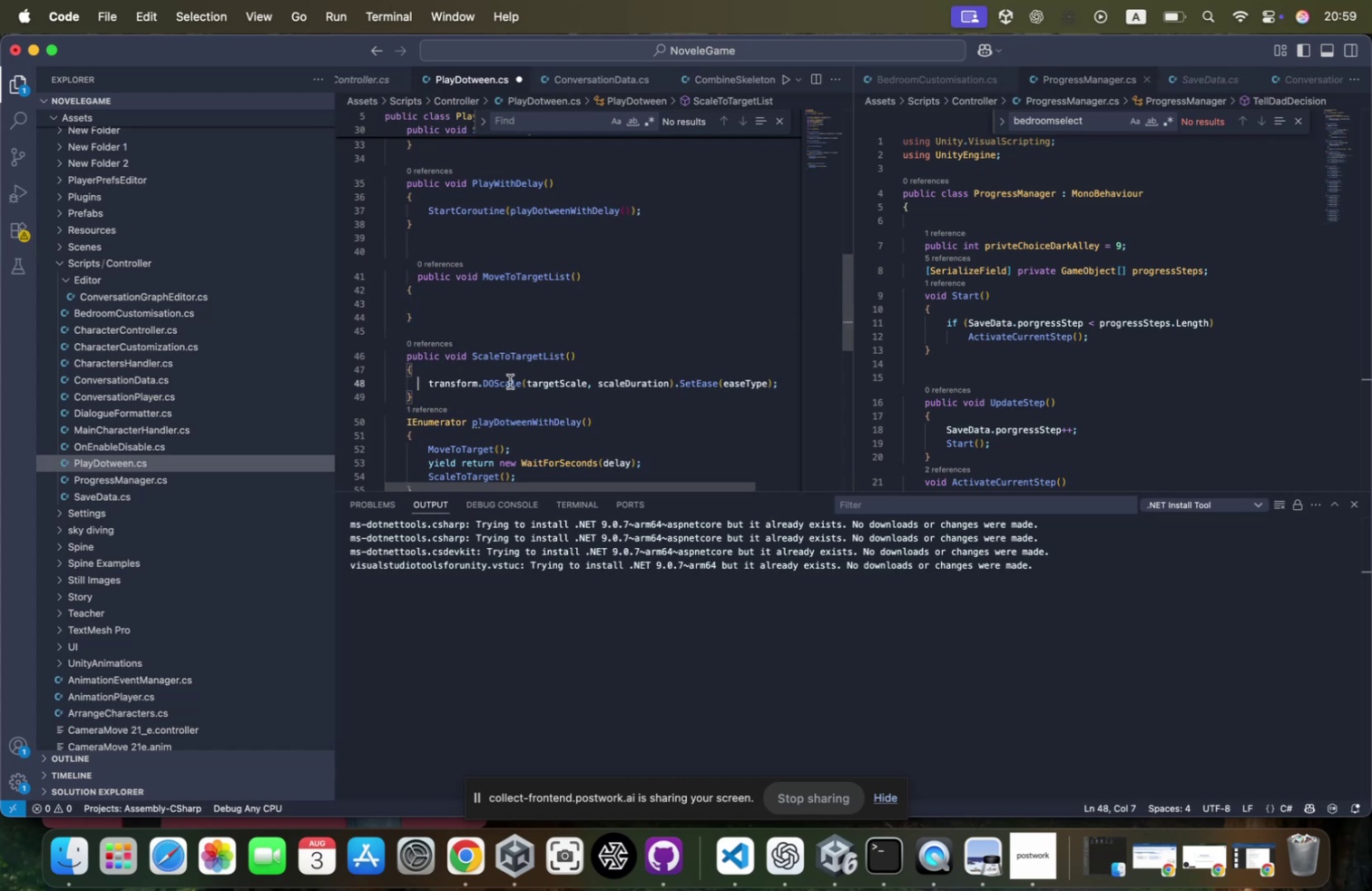 
hold_key(key=ShiftLeft, duration=0.89)
left_click([777, 378])
 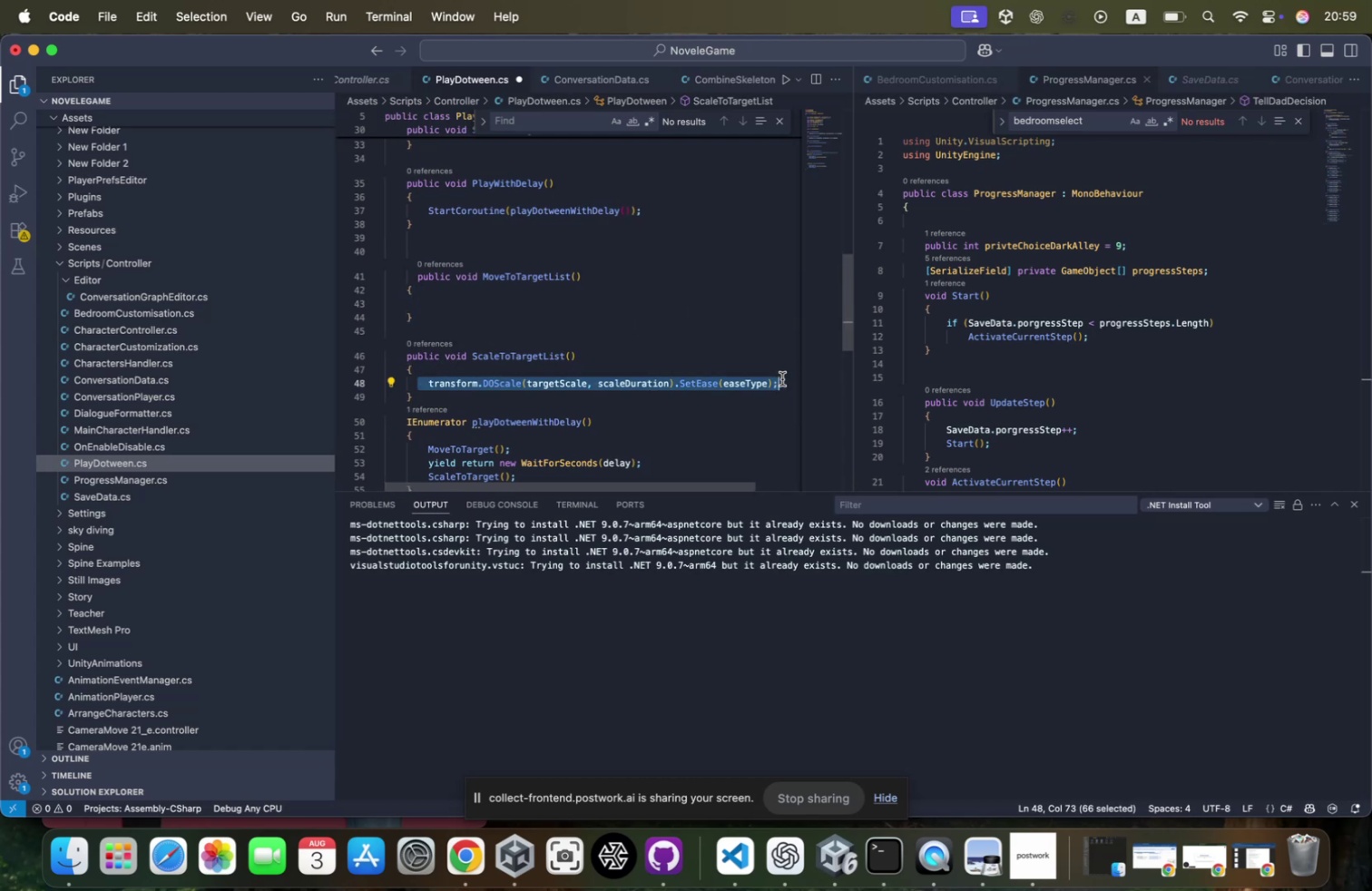 
key(Backspace)
 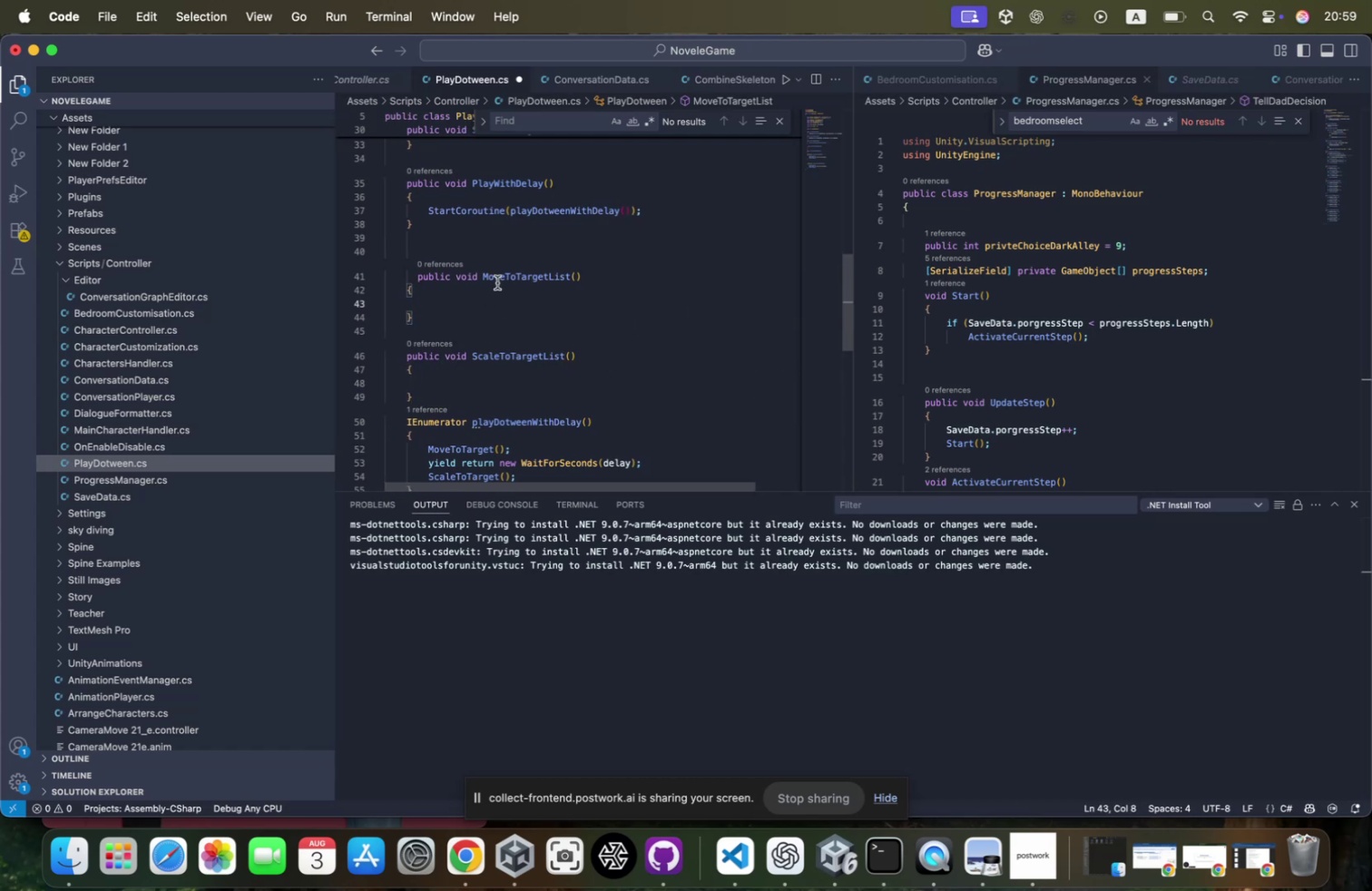 
key(Meta+Z)
 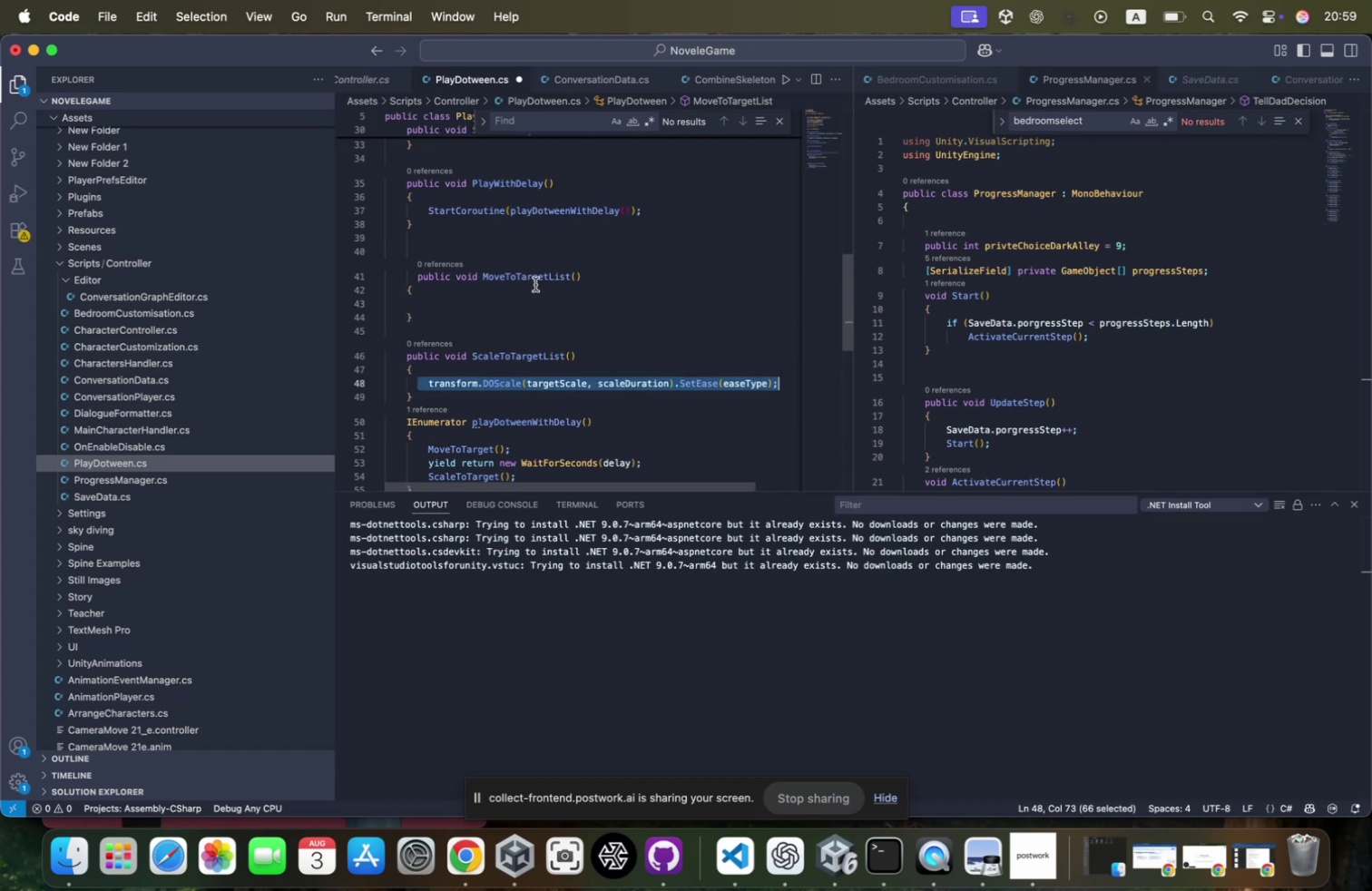 
key(Meta+Z)
 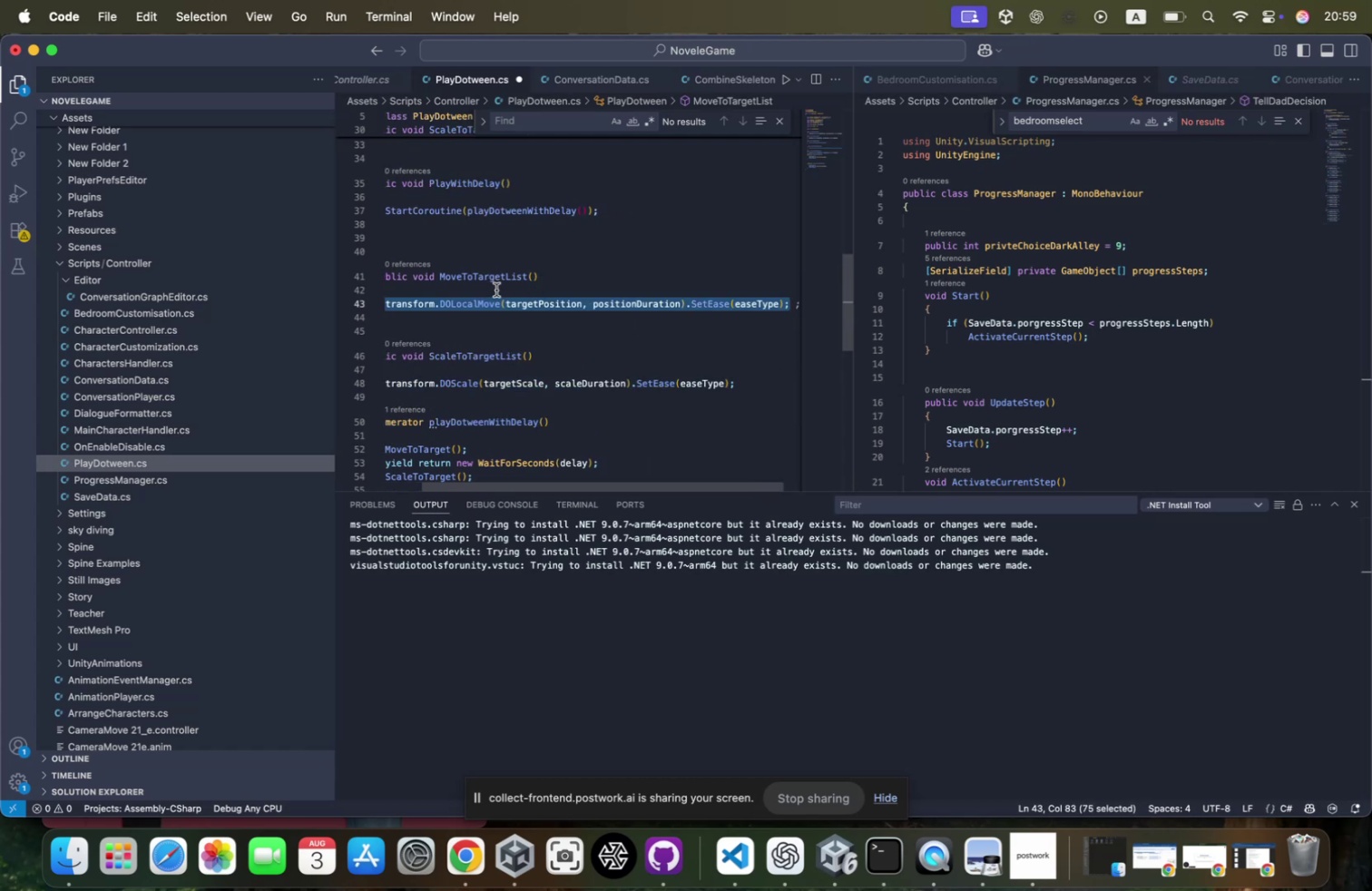 
scroll: coordinate [496, 289], scroll_direction: up, amount: 41.0
 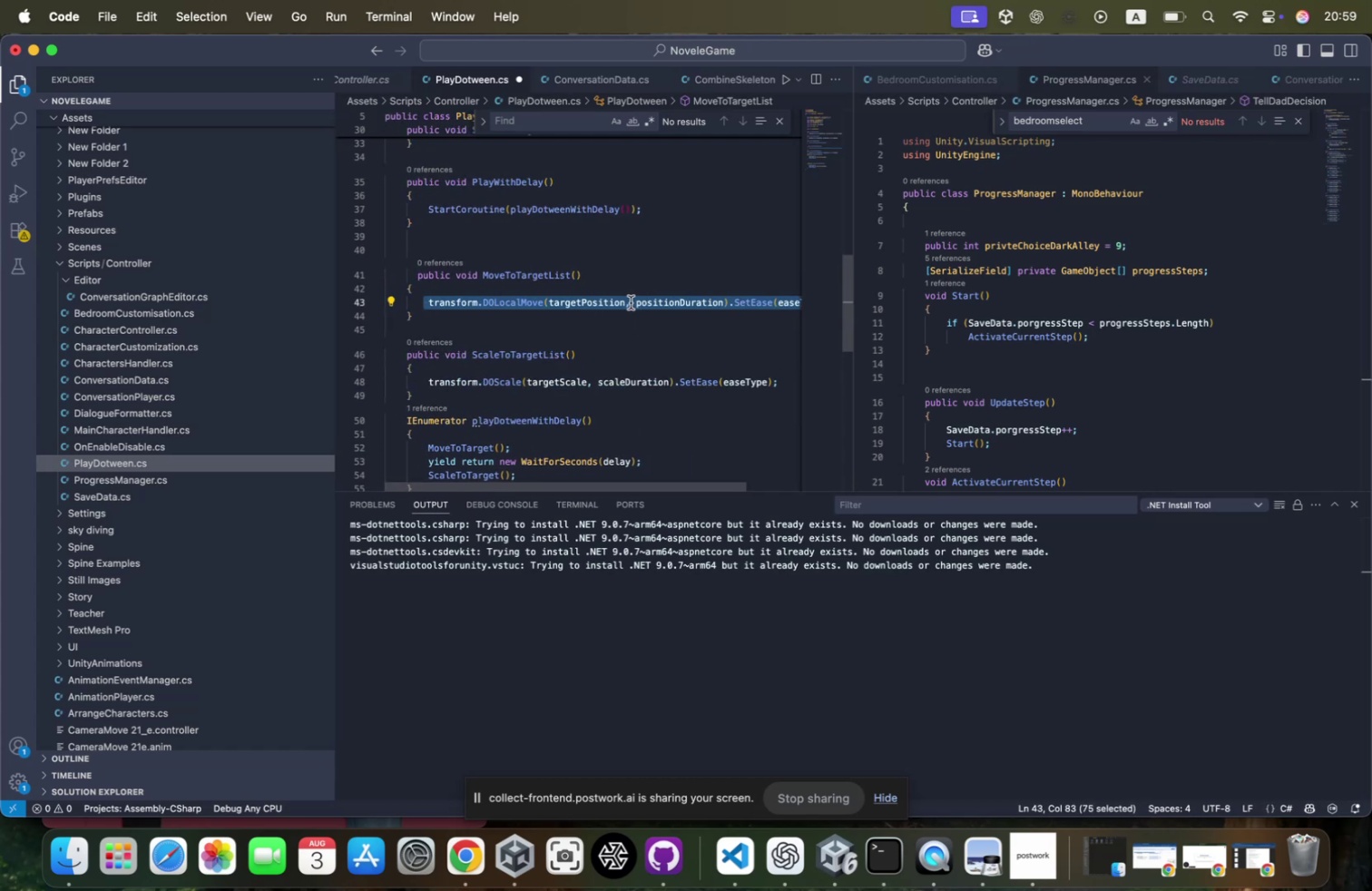 
left_click([626, 302])
 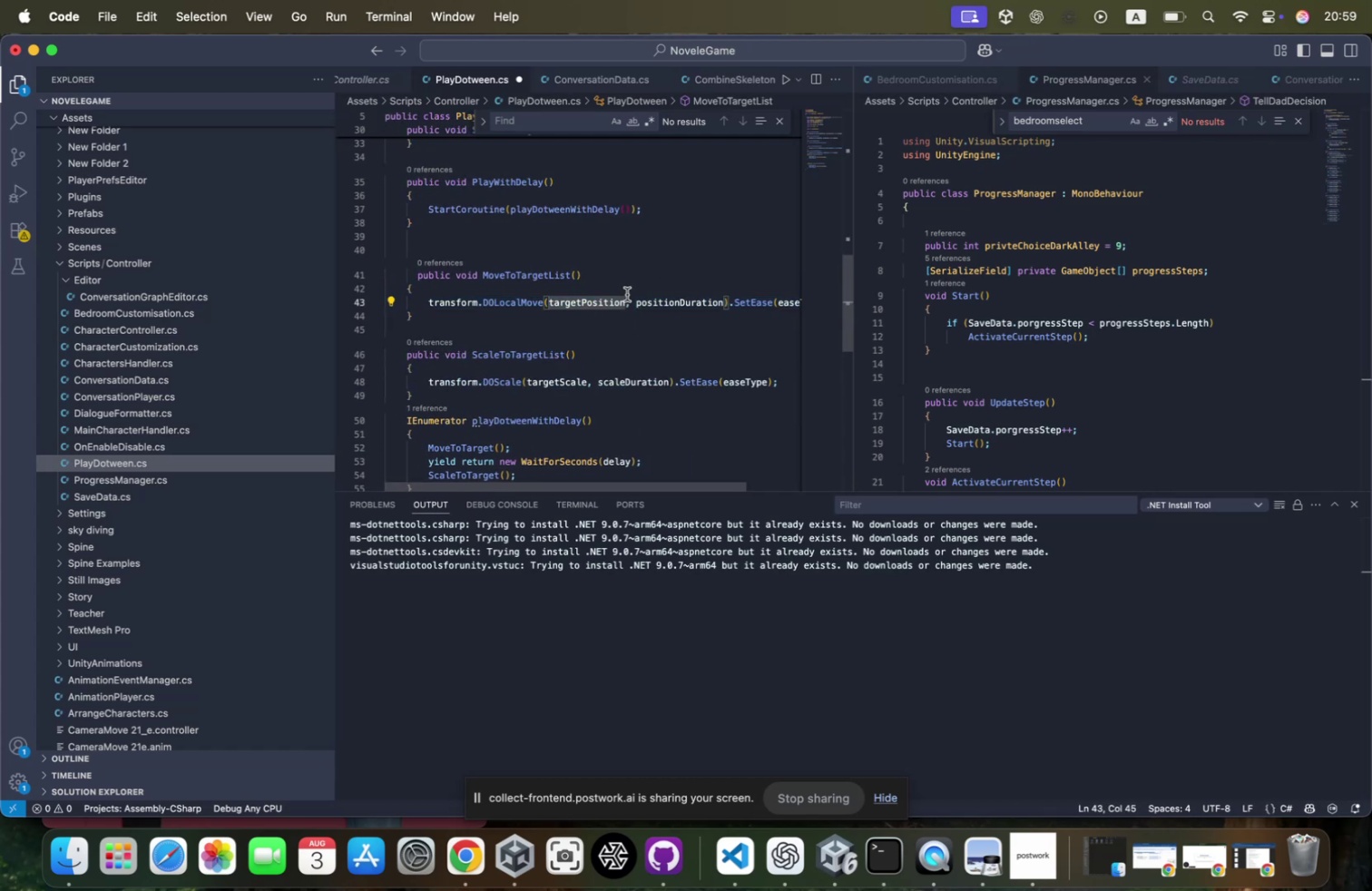 
scroll: coordinate [571, 267], scroll_direction: up, amount: 11.0
 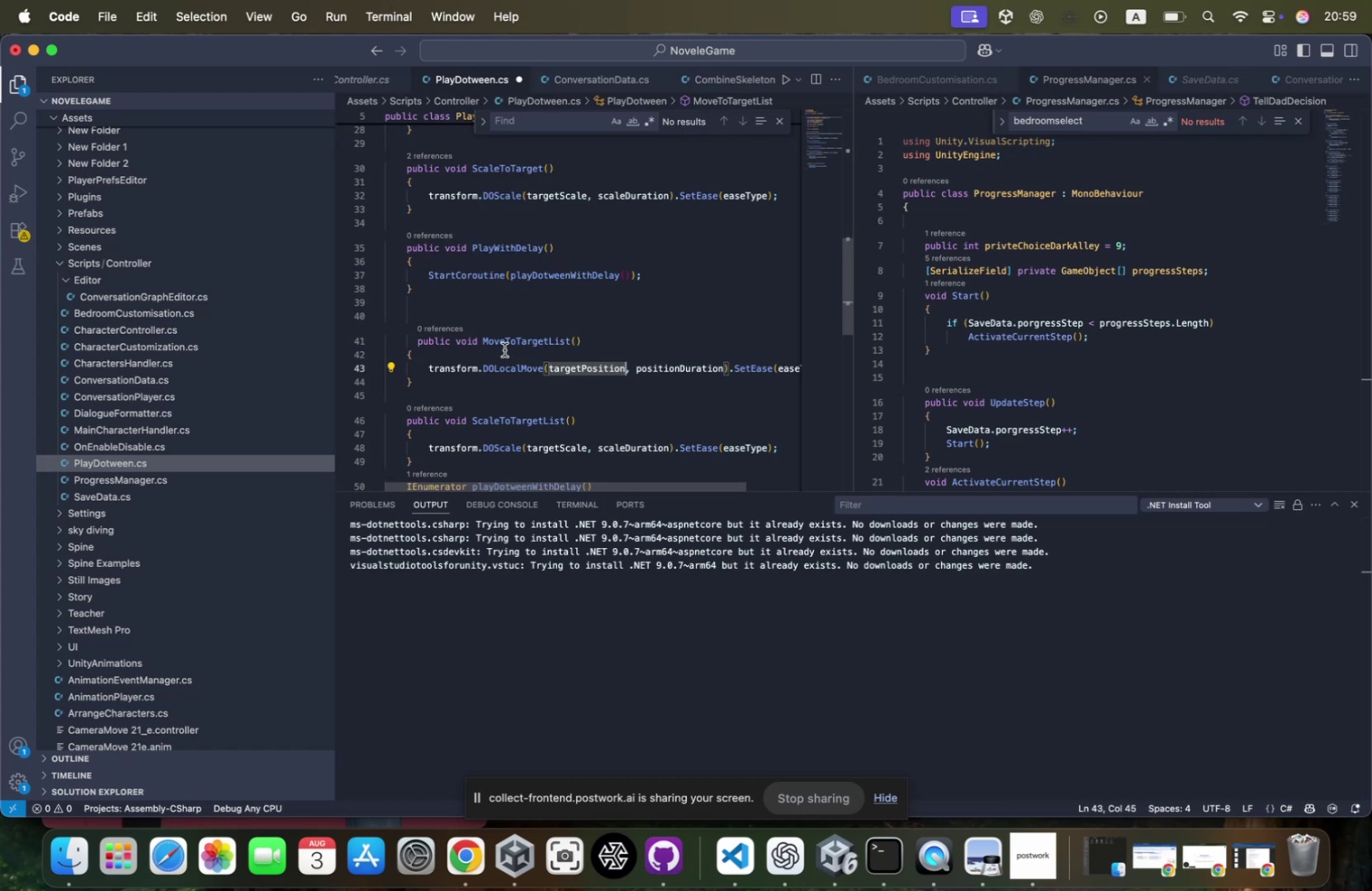 
left_click([503, 350])
 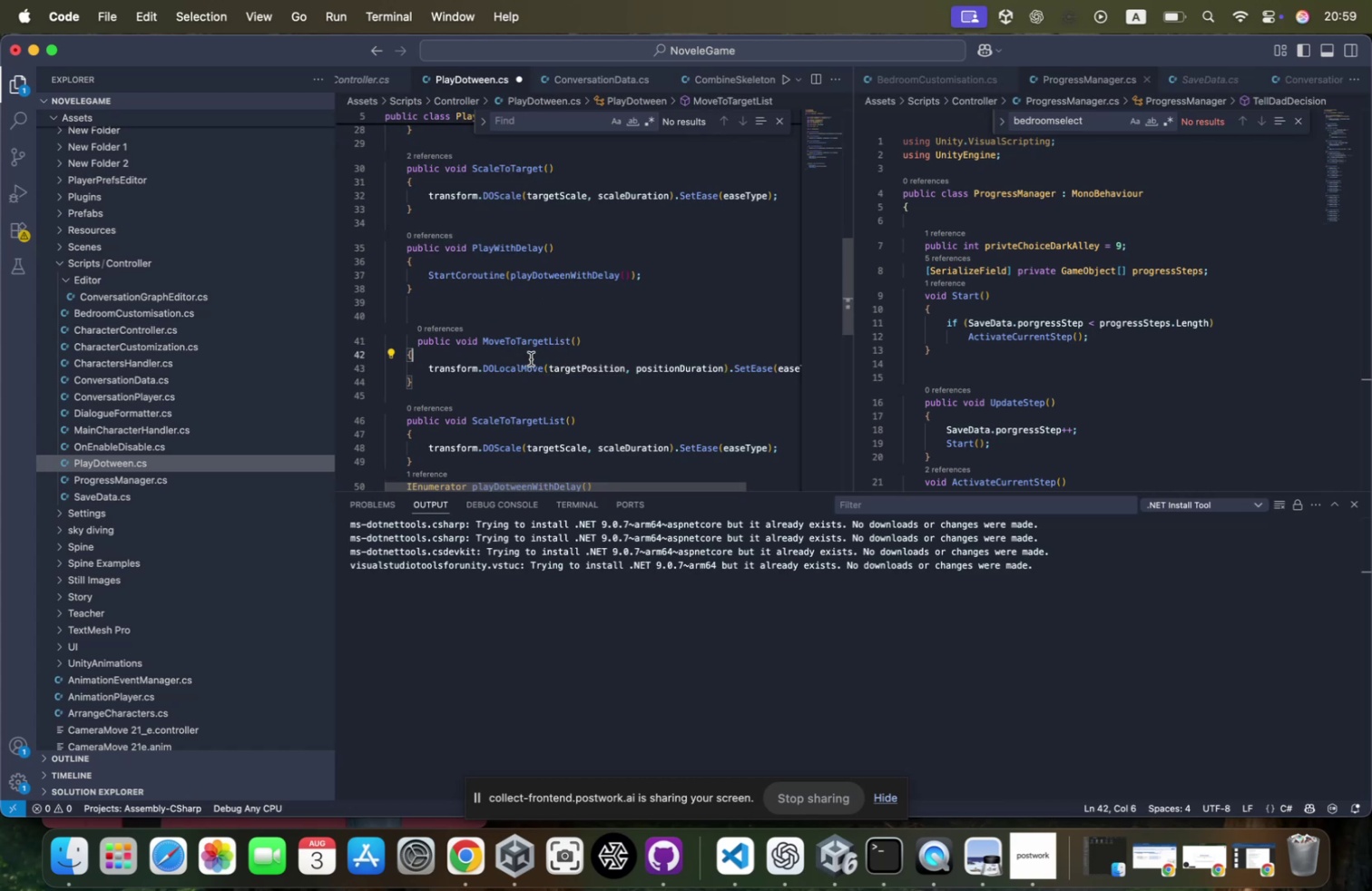 
scroll: coordinate [627, 370], scroll_direction: down, amount: 31.0
 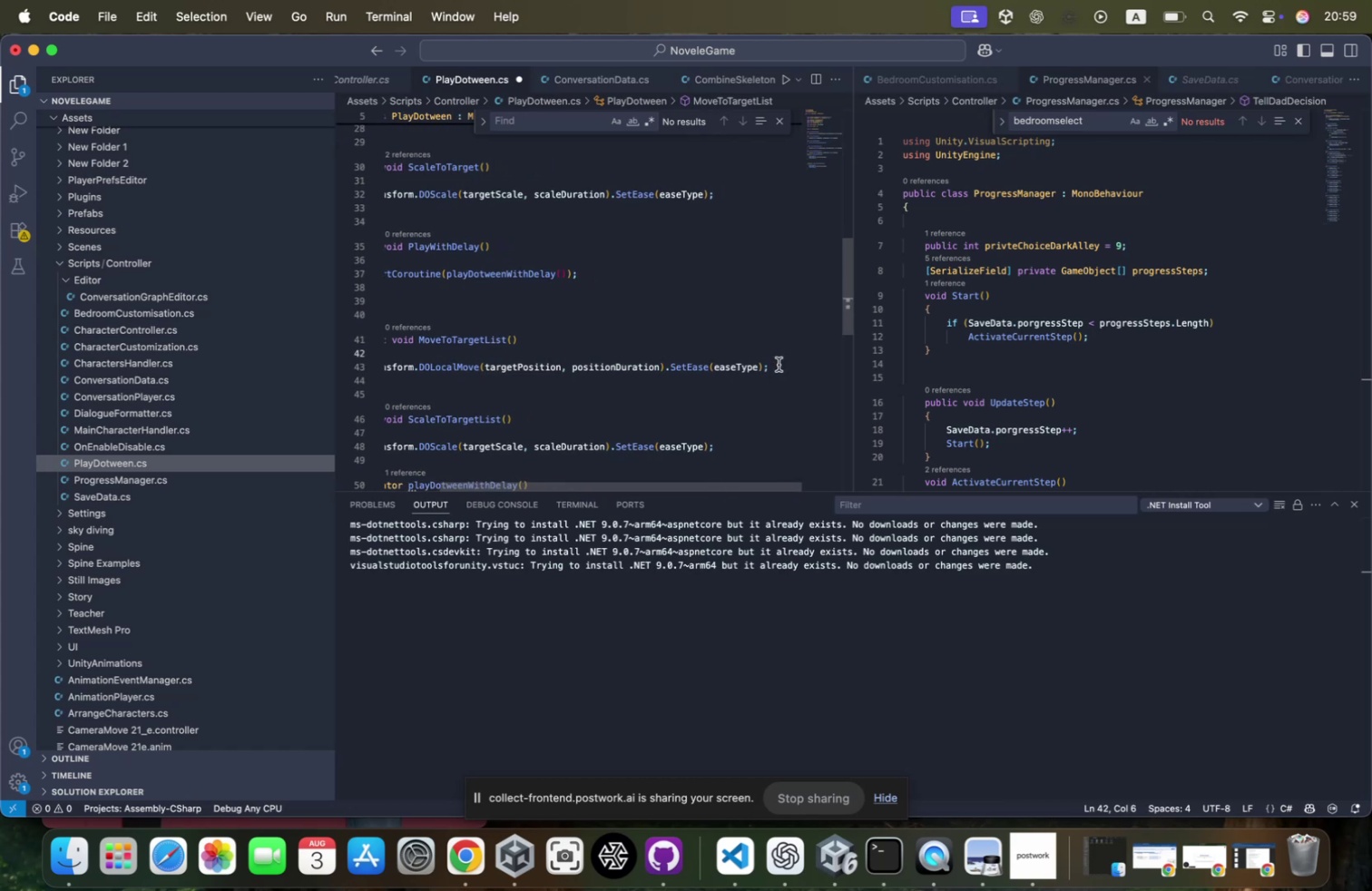 
left_click([780, 364])
 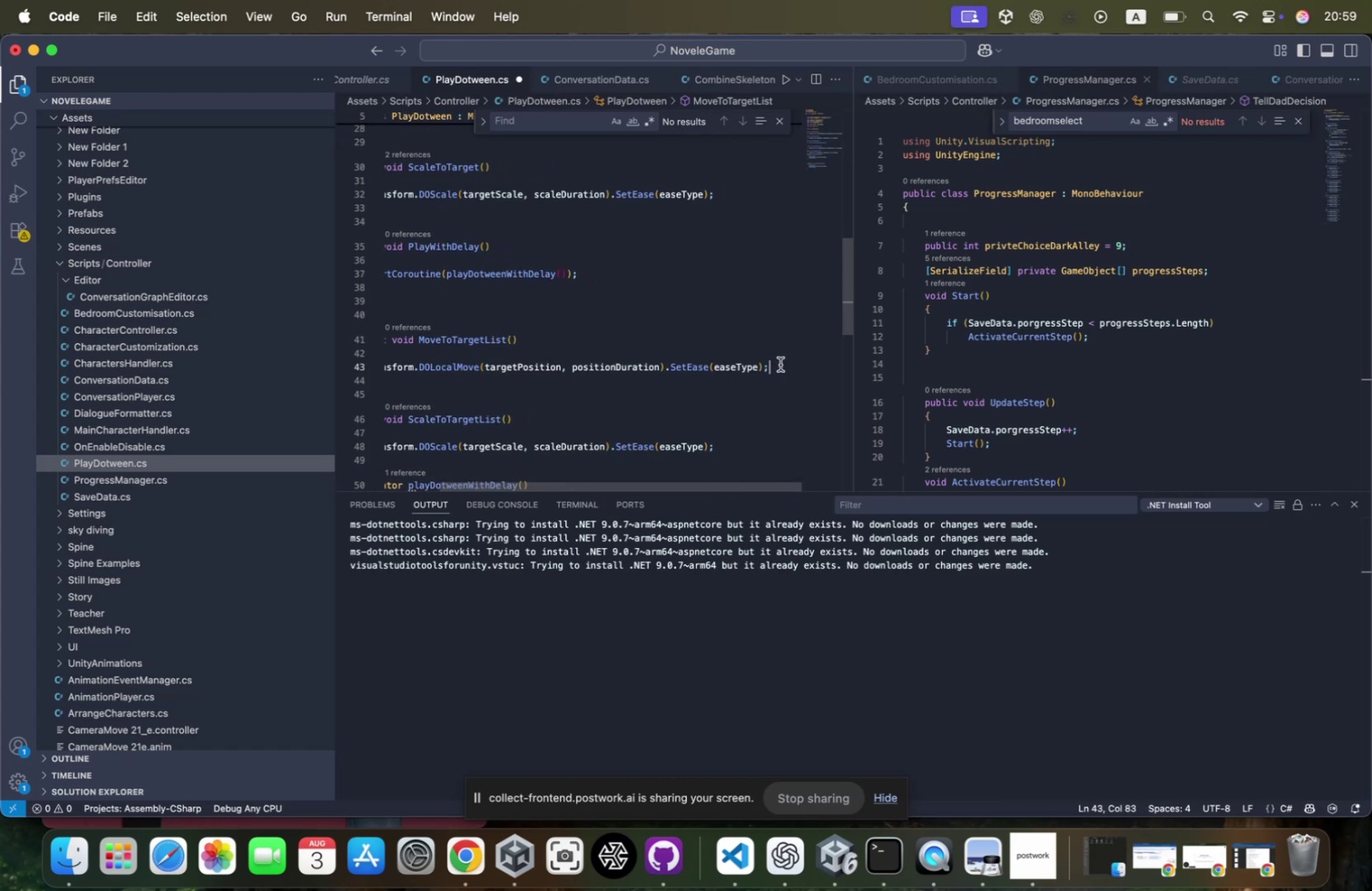 
key(Enter)
 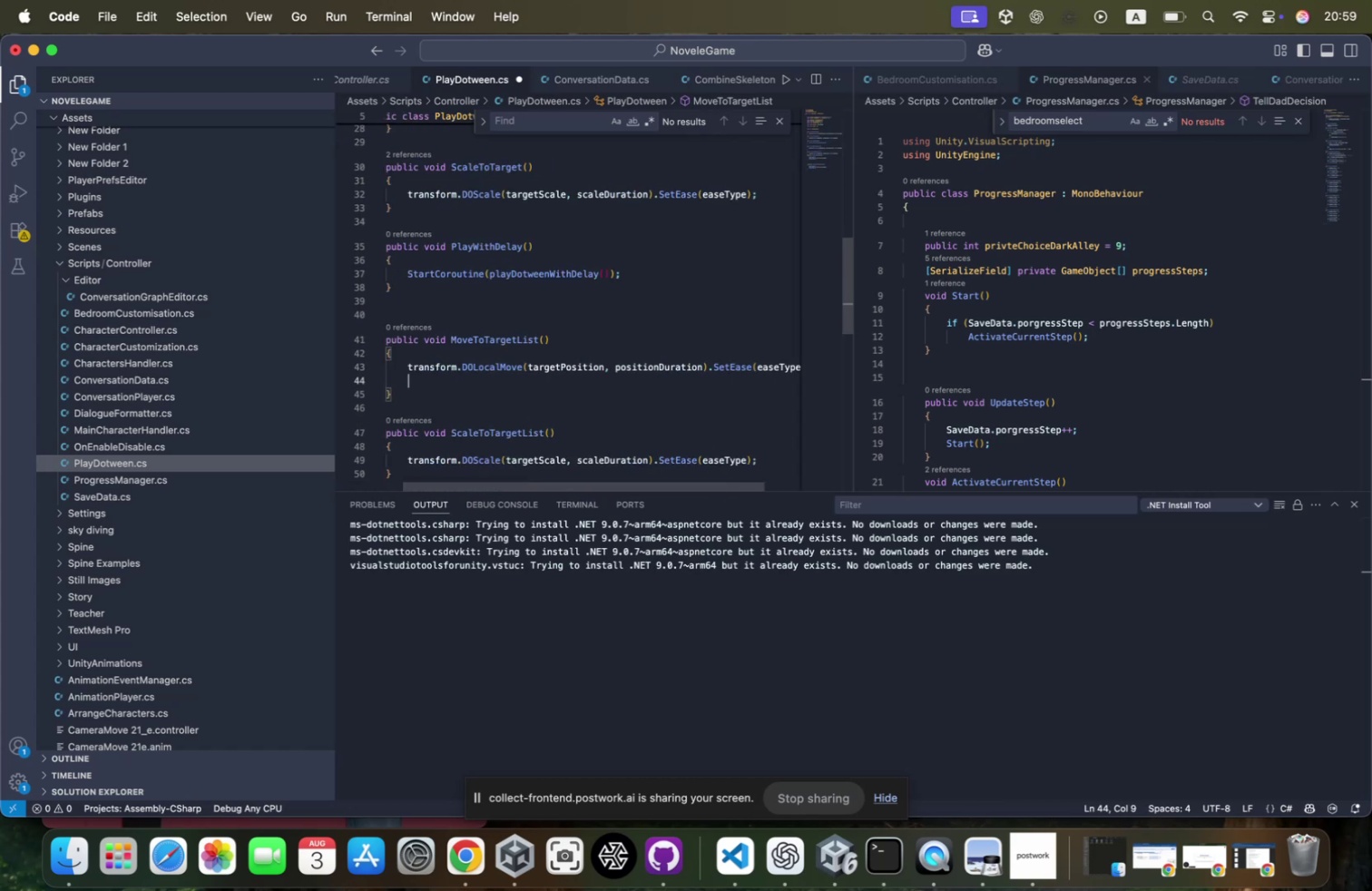 
type(cou)
key(Backspace)
key(Backspace)
key(Backspace)
type(dotw)
key(Tab)
type( )
key(Backspace)
type({)
key(Backspace)
type(}})
key(Backspace)
key(Backspace)
key(Backspace)
type(++')
key(Backspace)
type(;)
 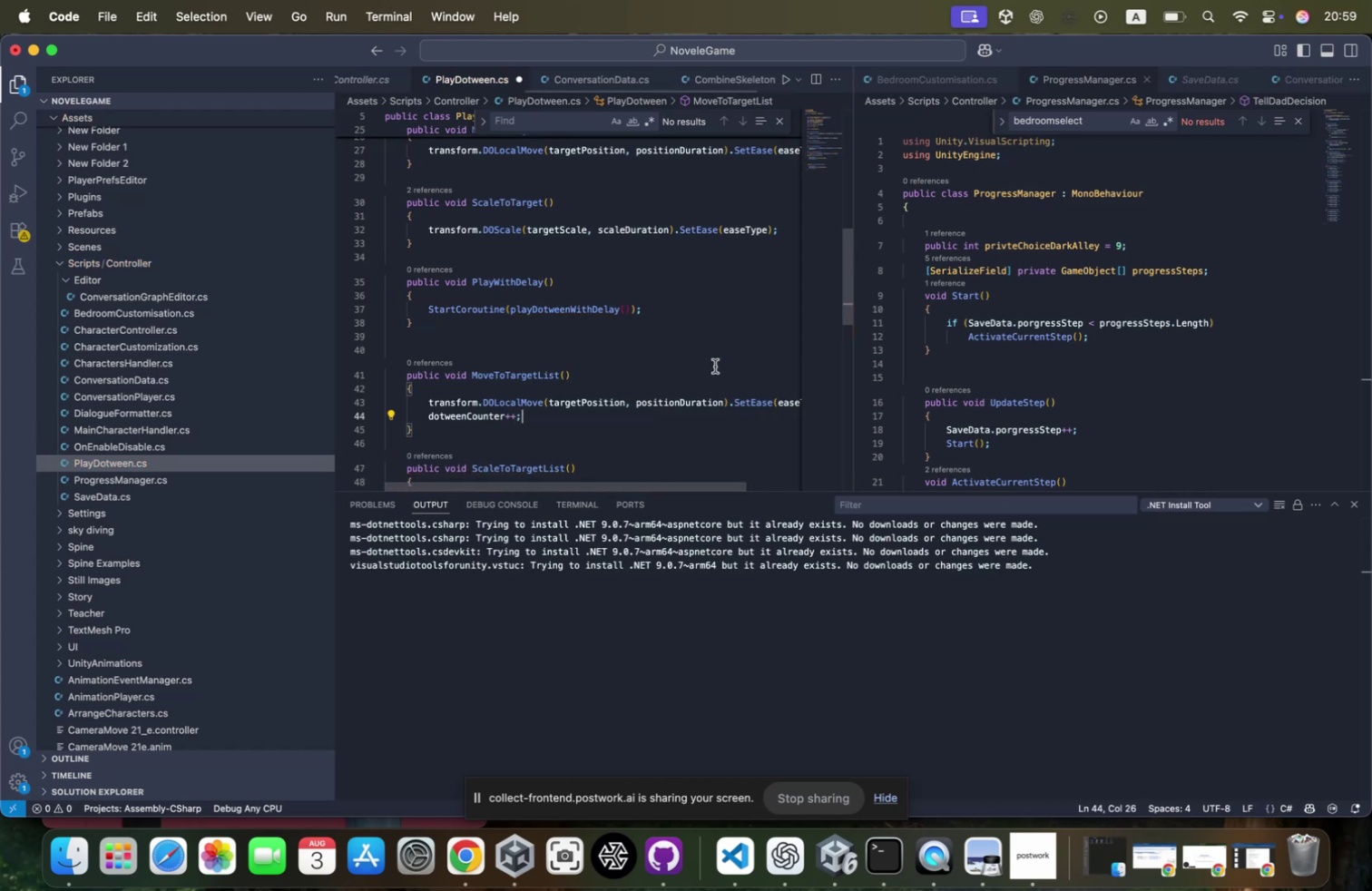 
scroll: coordinate [780, 364], scroll_direction: up, amount: 14.0
 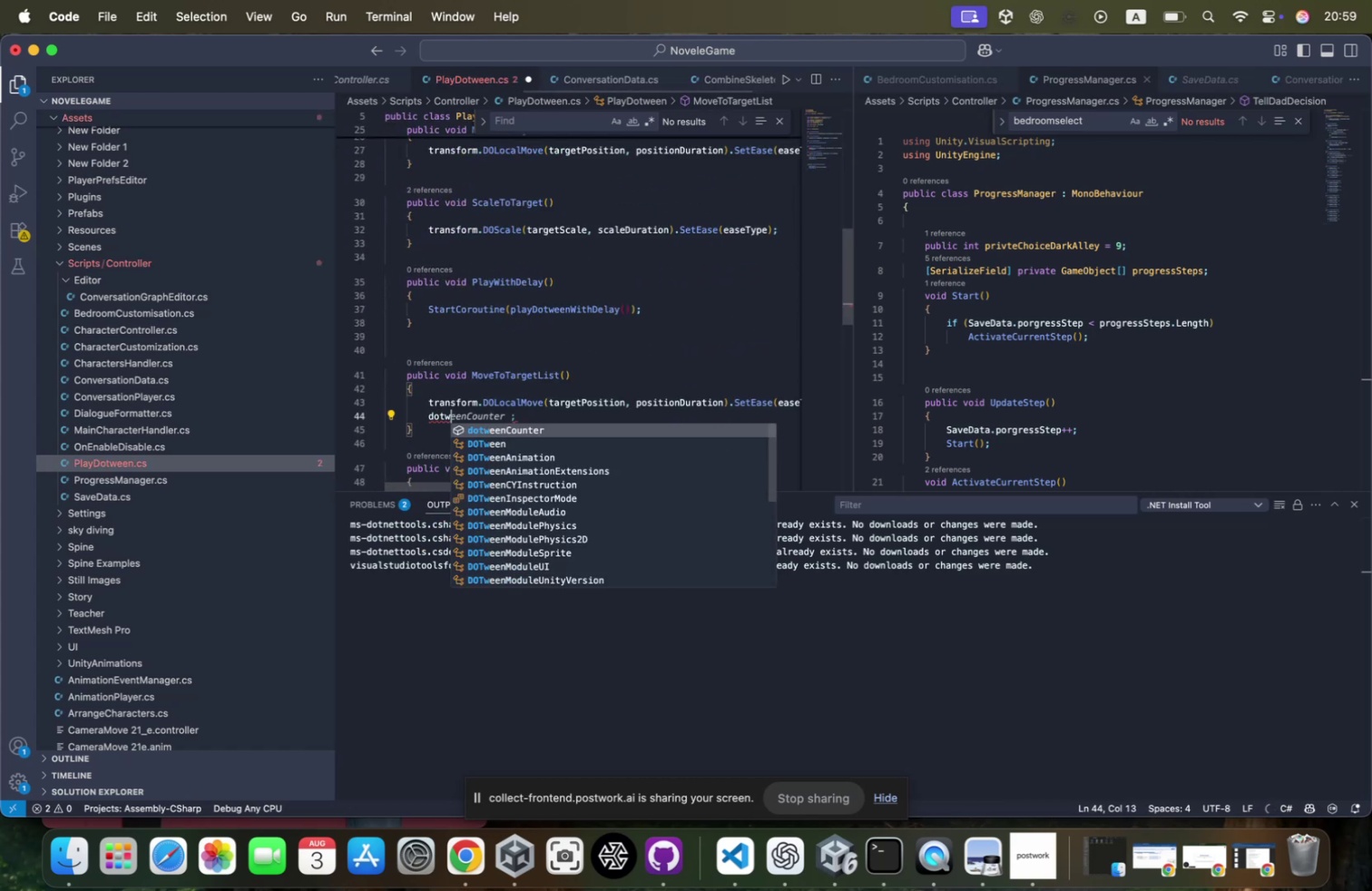 
hold_key(key=ShiftLeft, duration=1.08)
 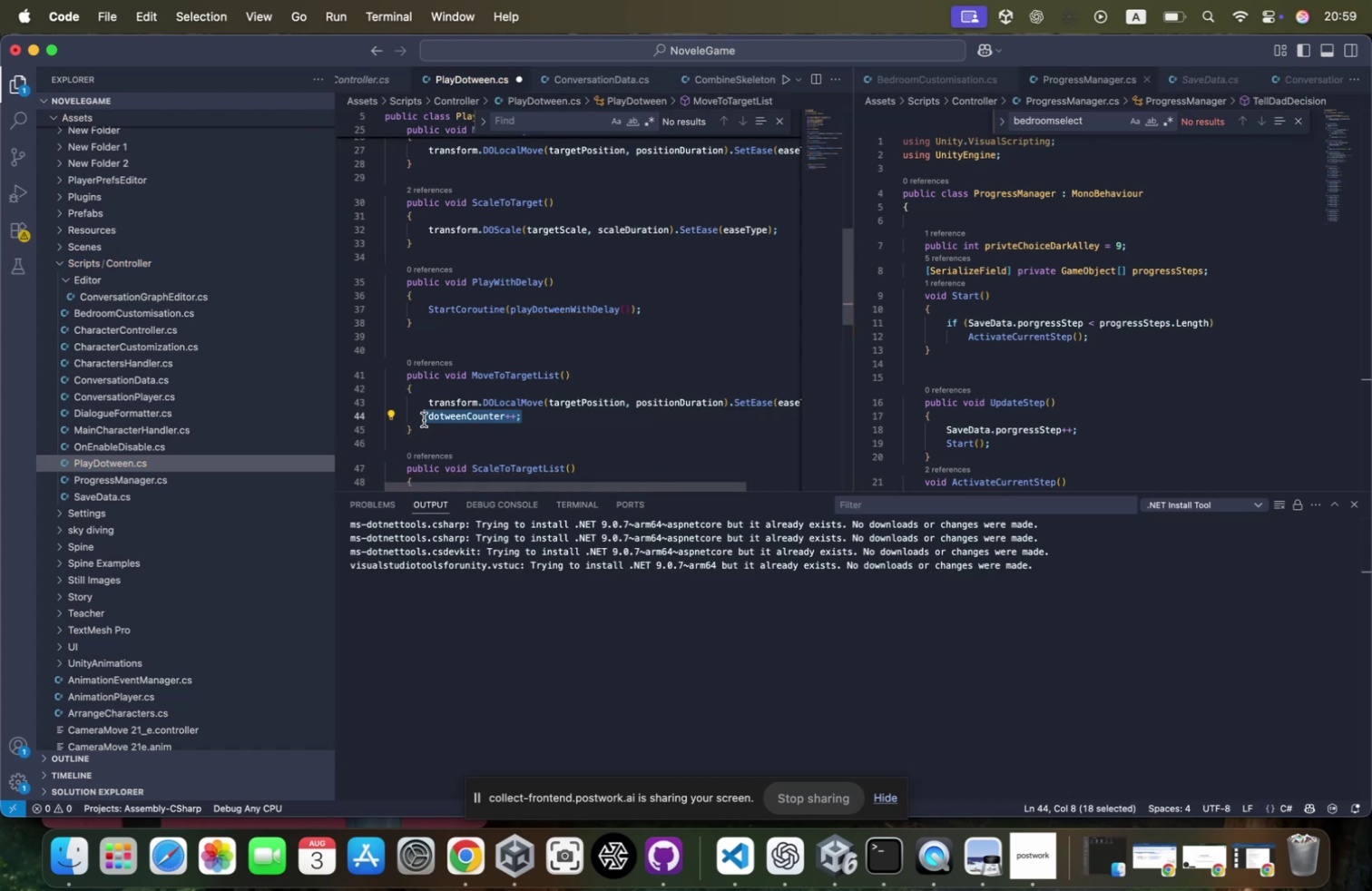 
key(Meta+CommandLeft)
 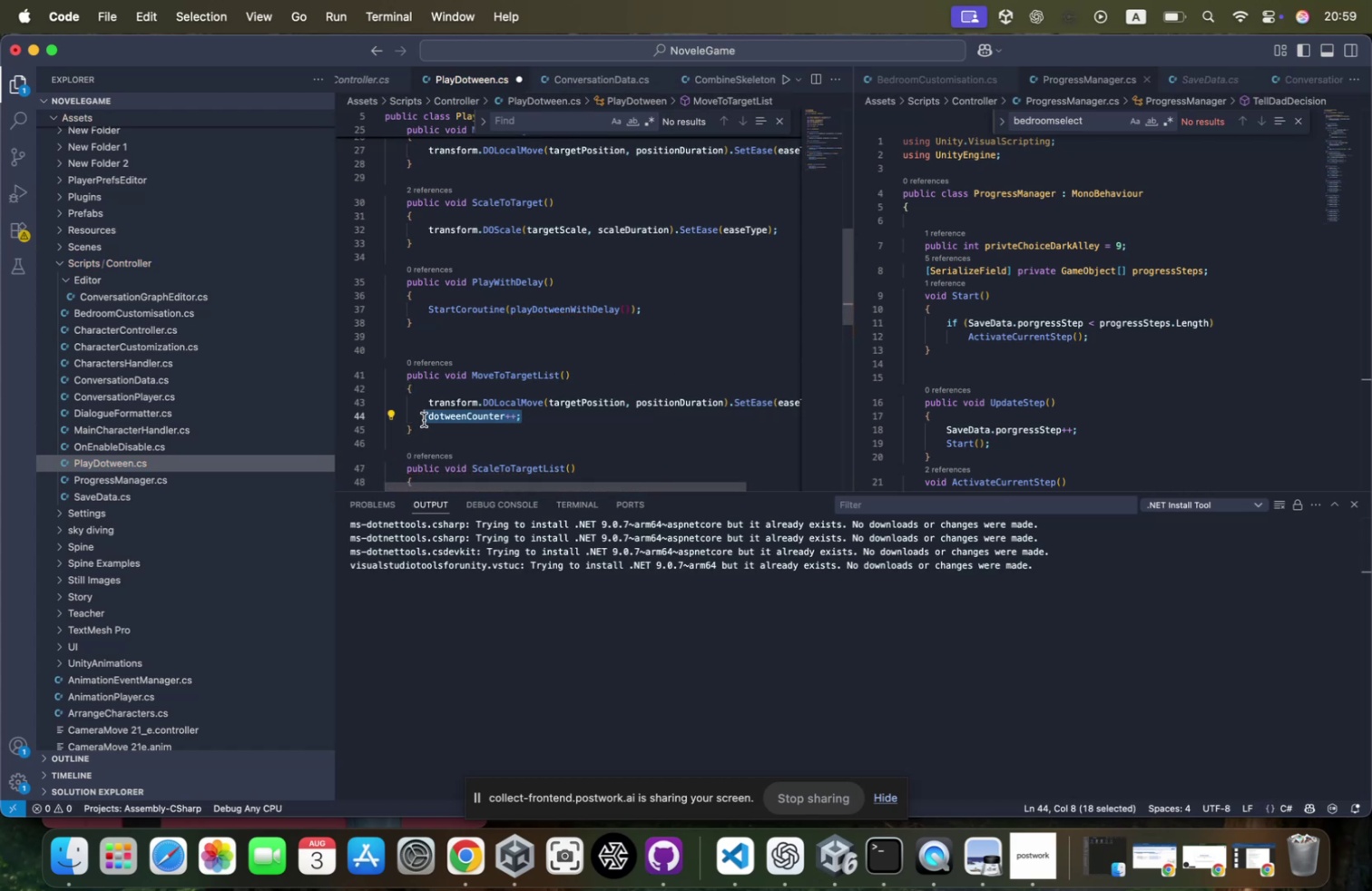 
key(Meta+C)
 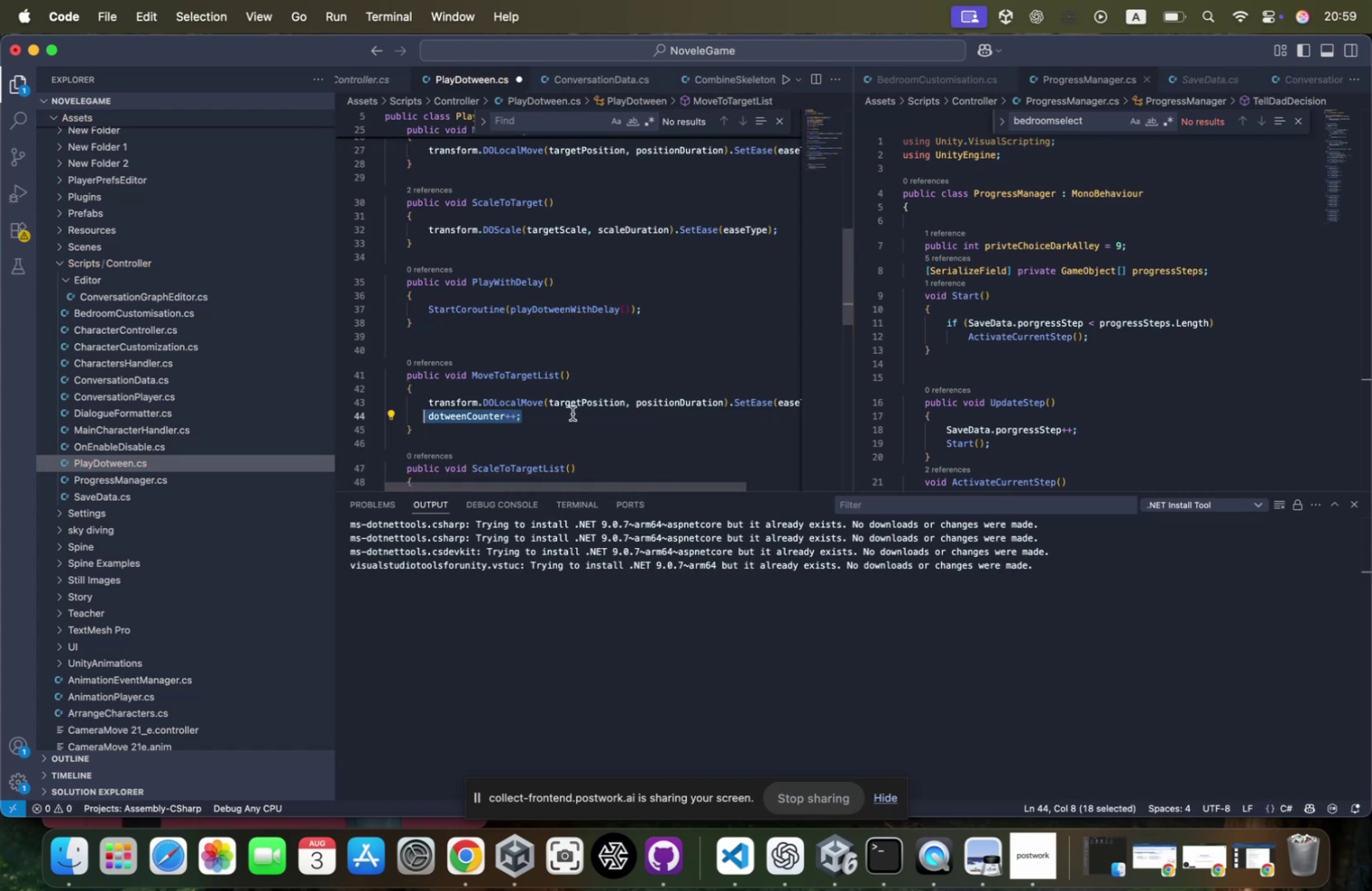 
scroll: coordinate [573, 413], scroll_direction: down, amount: 10.0
 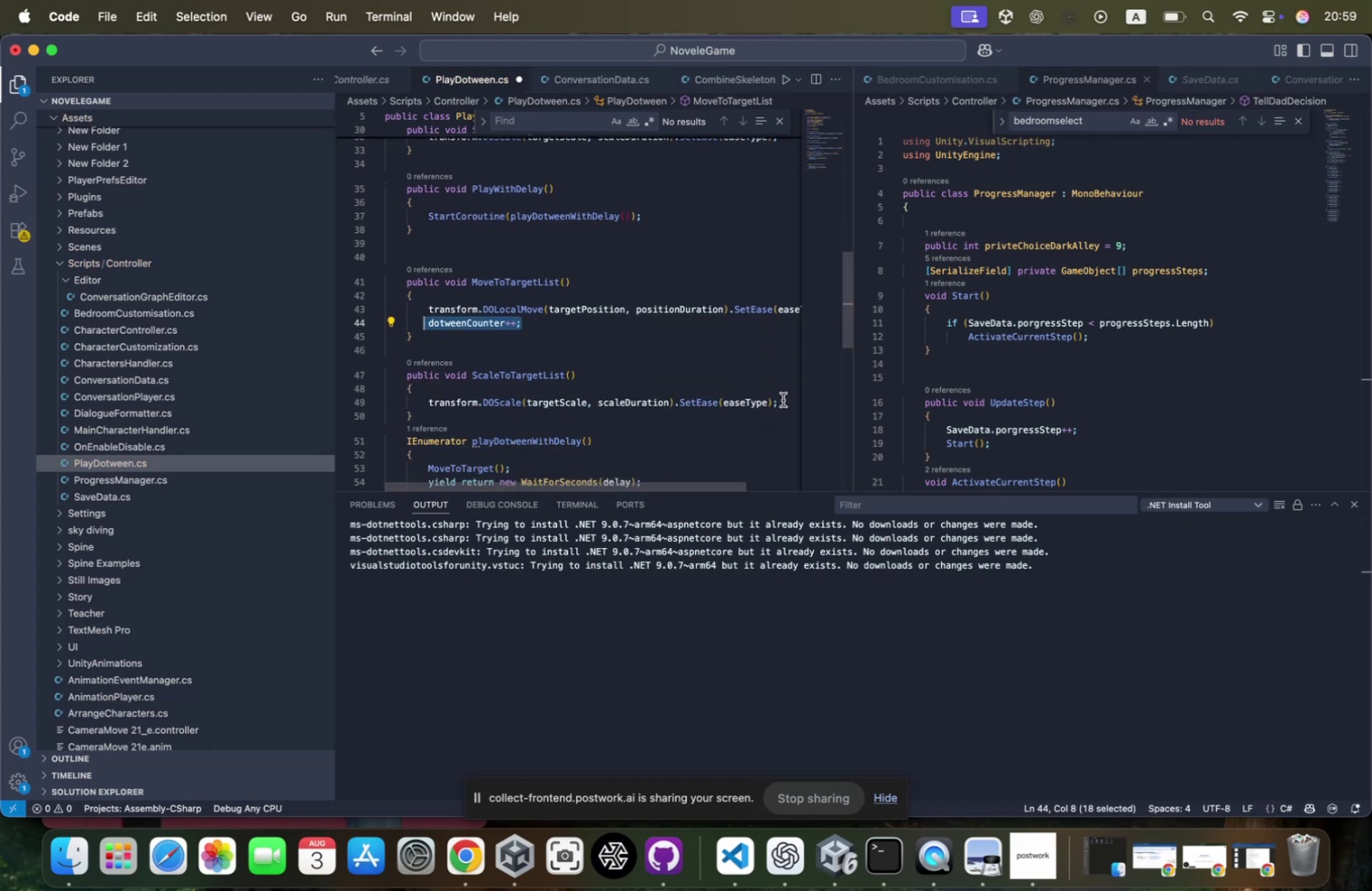 
hold_key(key=CommandLeft, duration=1.89)
 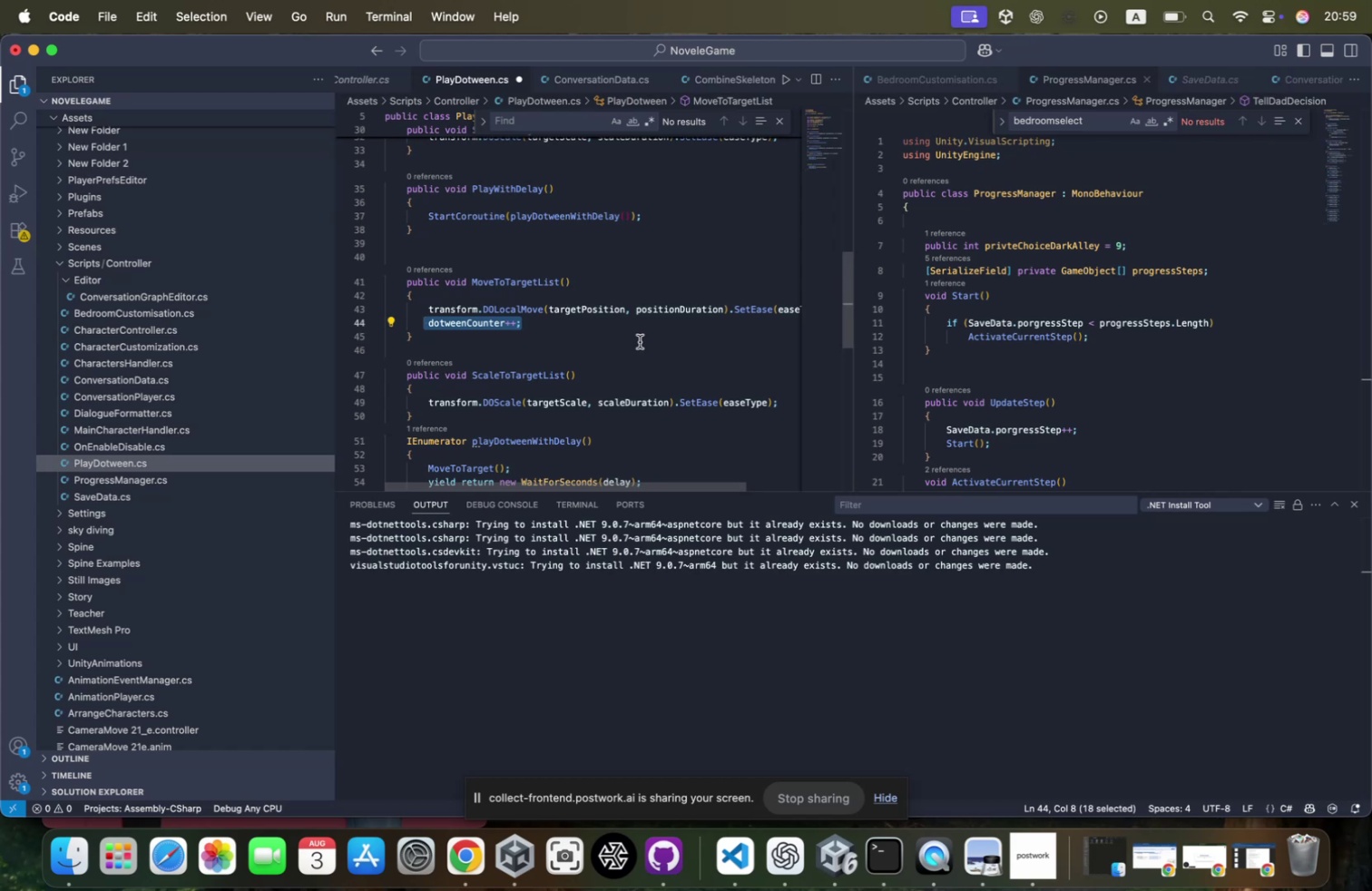 
hold_key(key=CommandLeft, duration=1.43)
 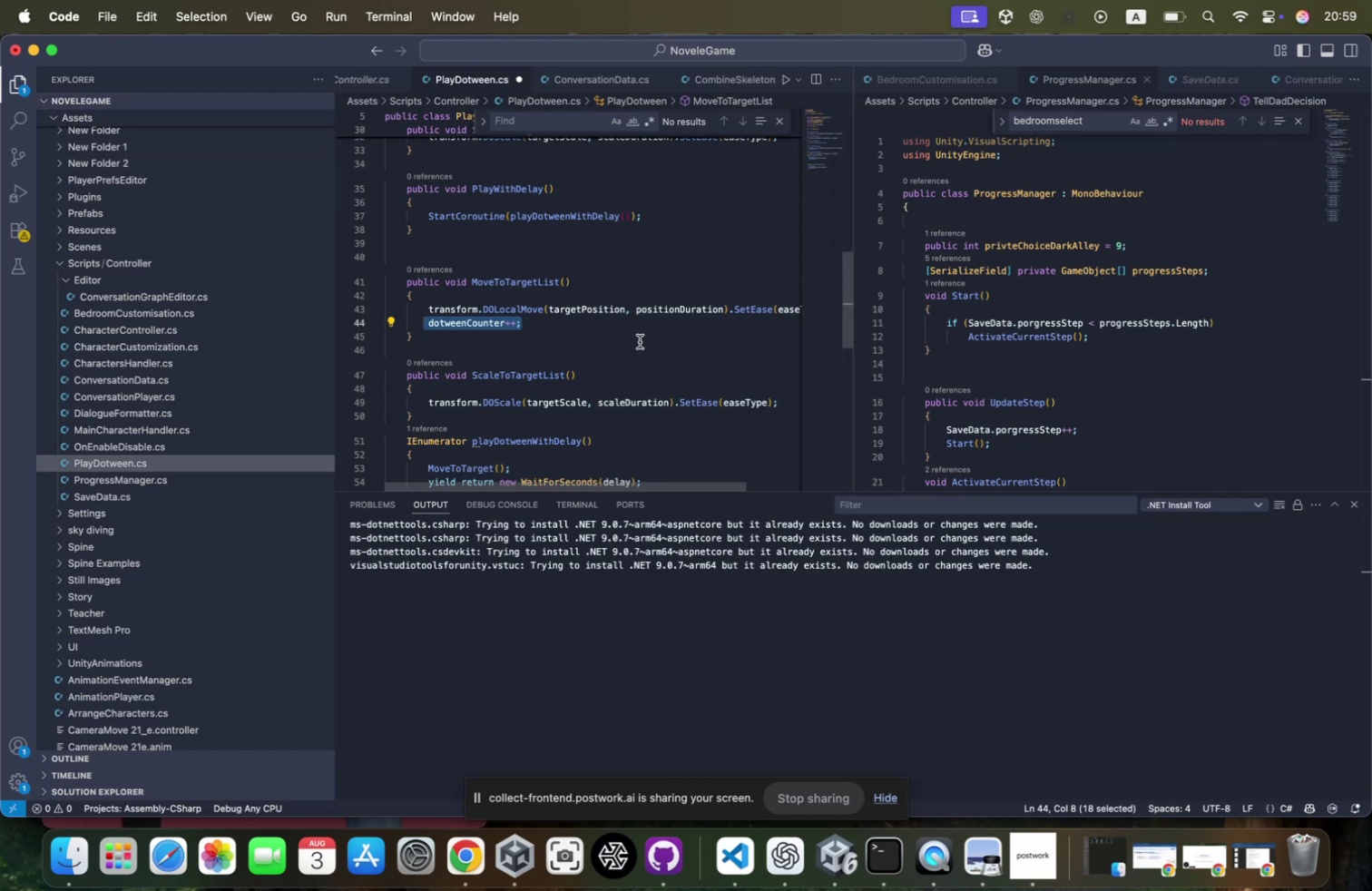 
scroll: coordinate [640, 341], scroll_direction: down, amount: 5.0
 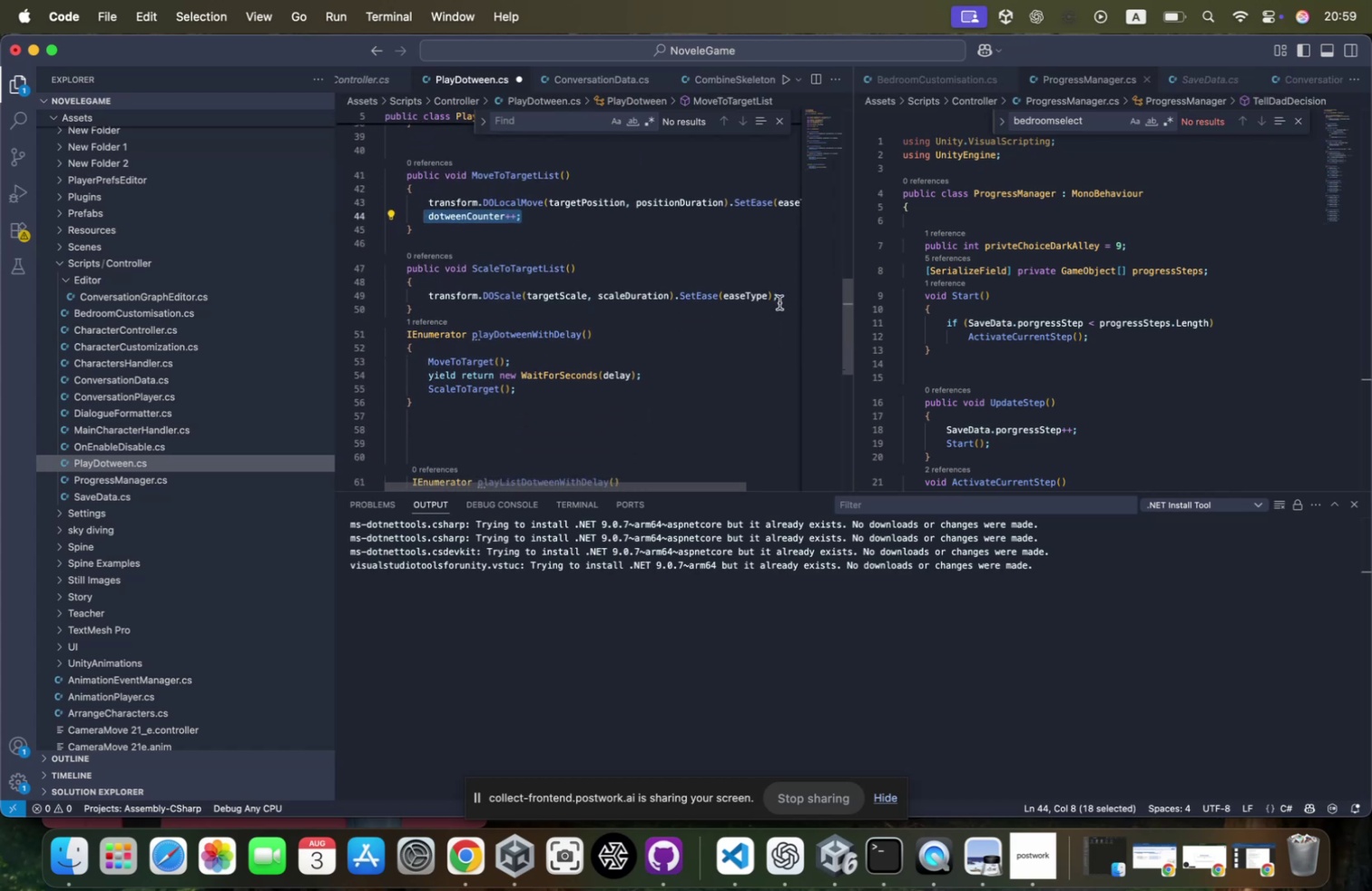 
key(Meta+CommandLeft)
 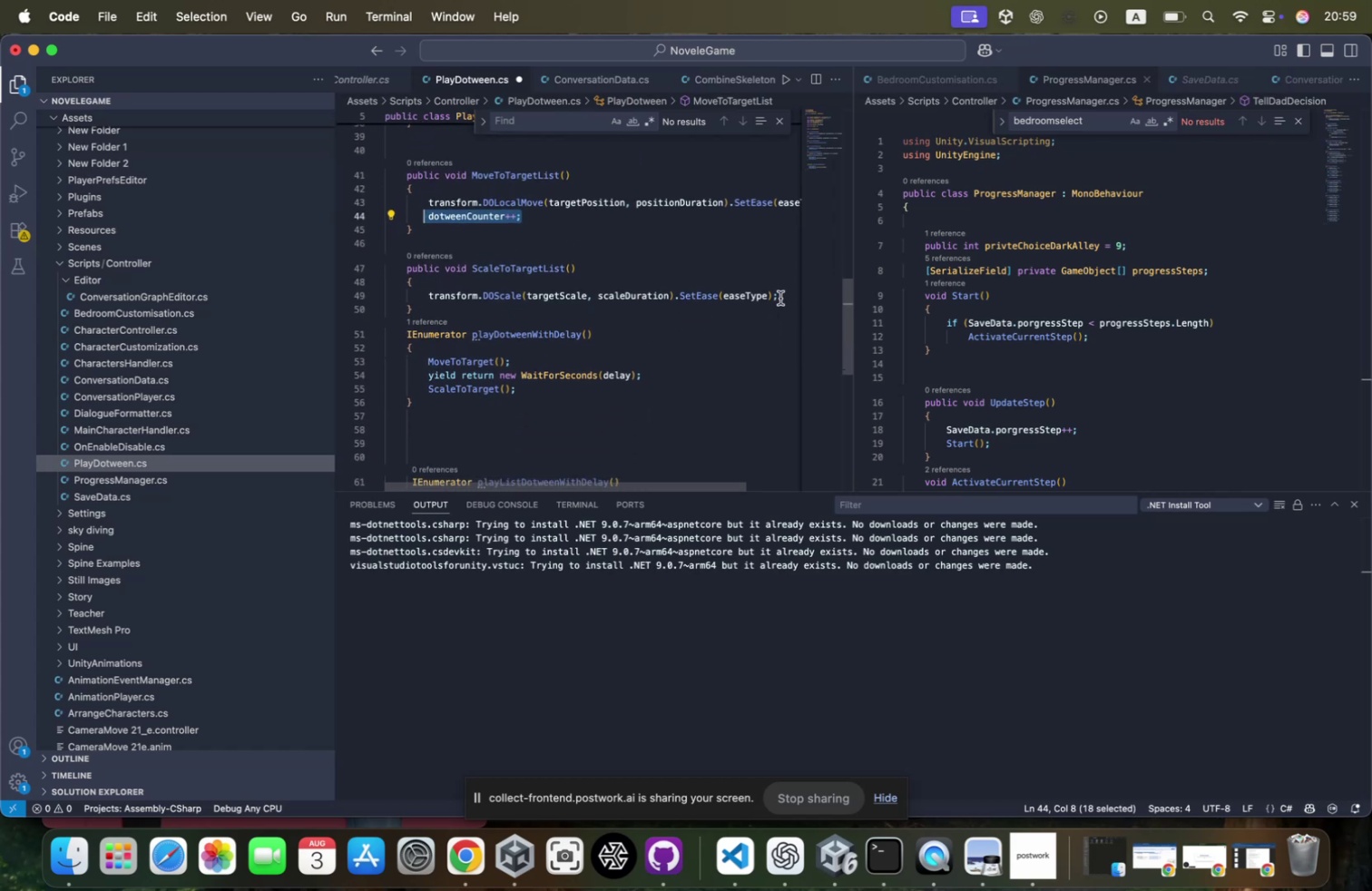 
key(Meta+X)
 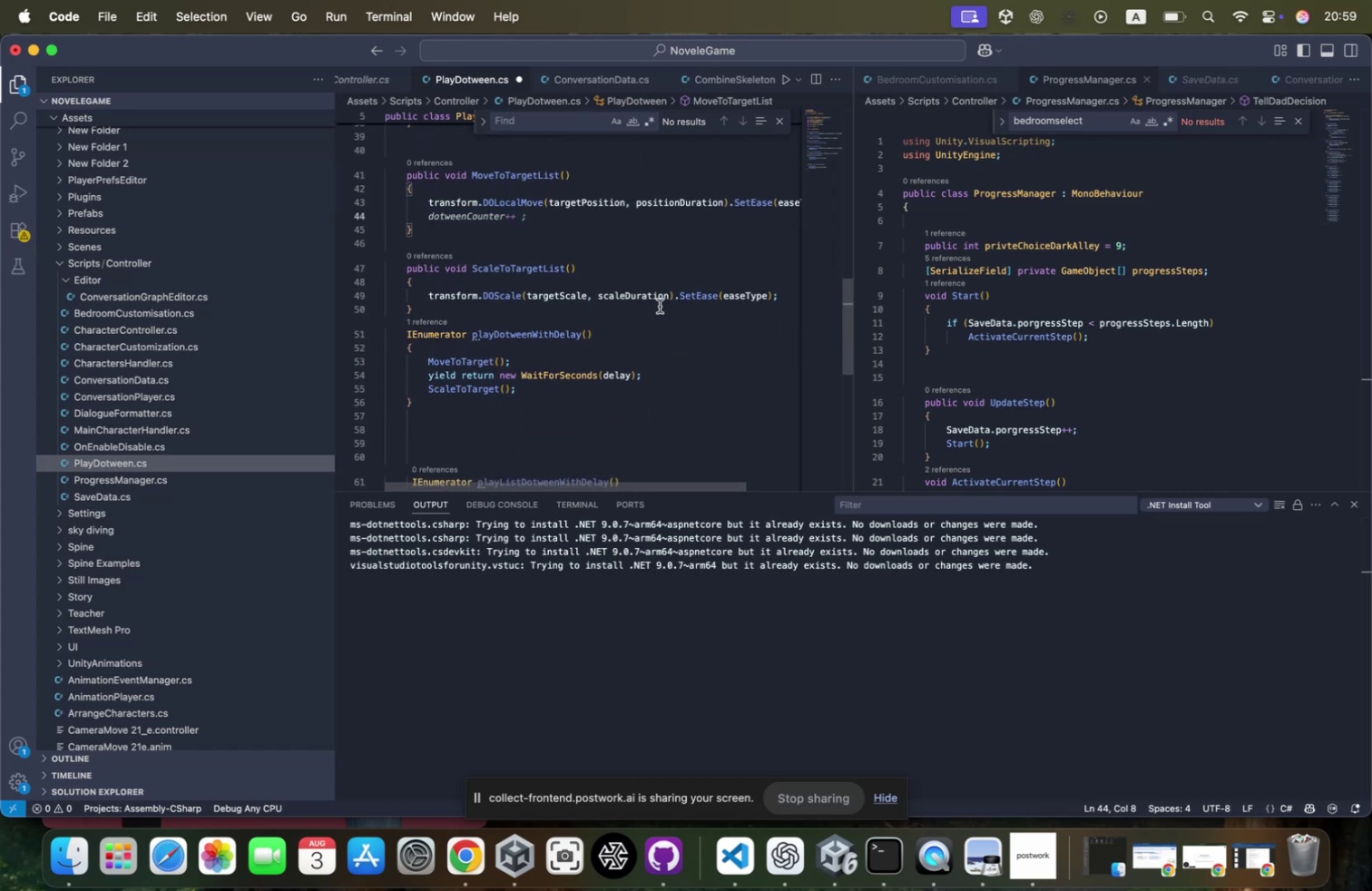 
left_click([514, 310])
 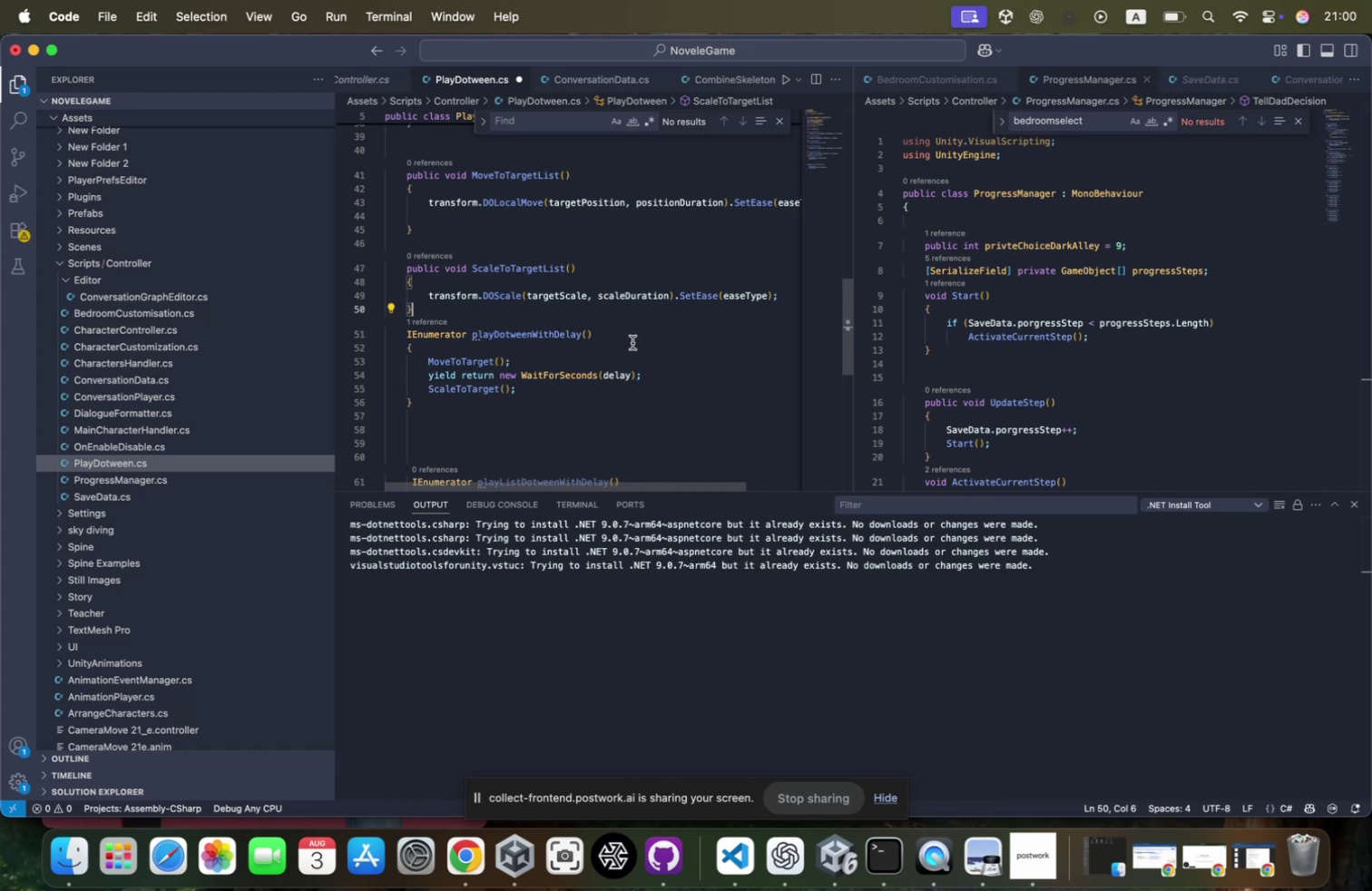 
key(Enter)
 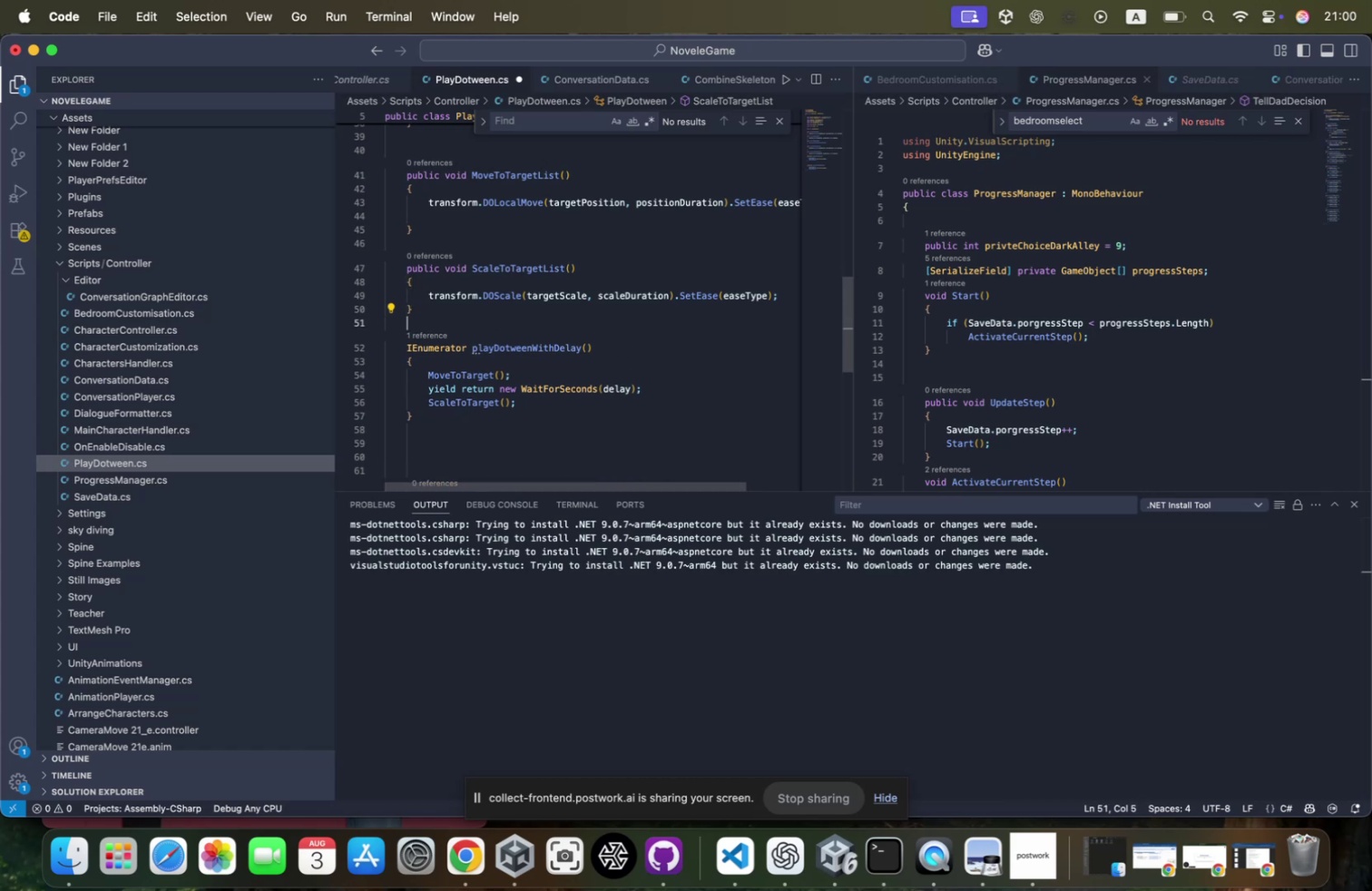 
key(Enter)
 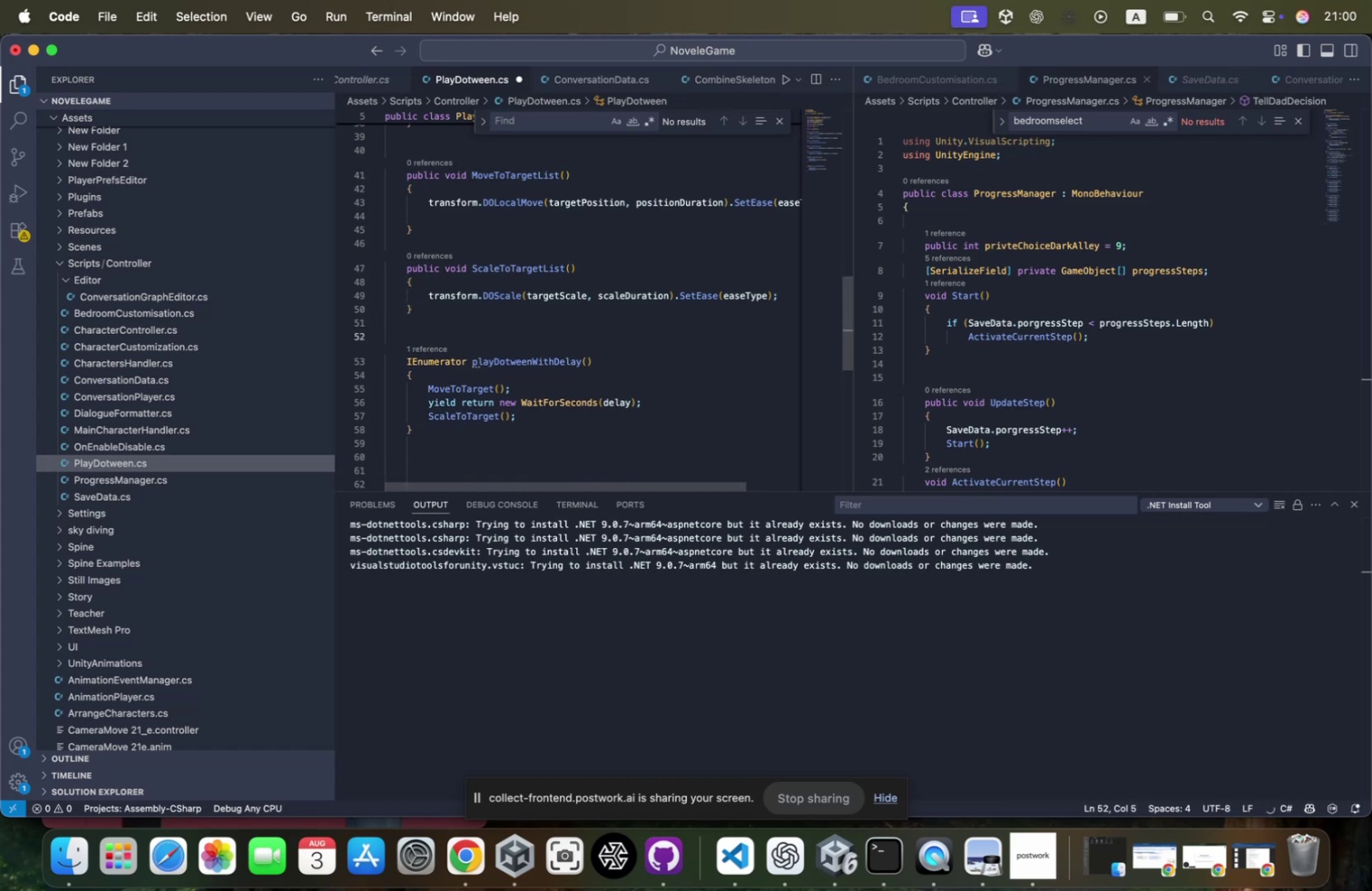 
type(Ienumer)
 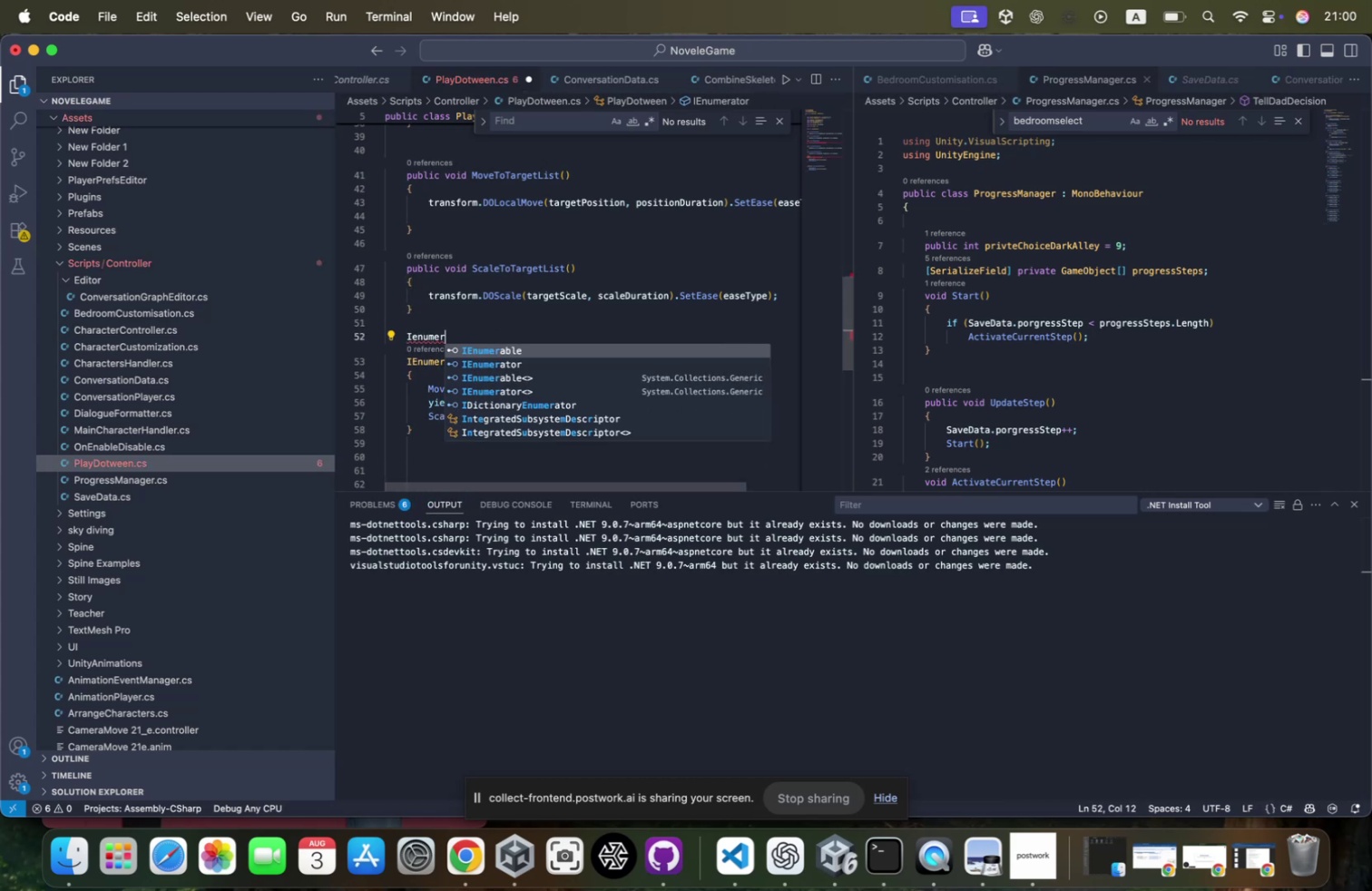 
key(ArrowDown)
 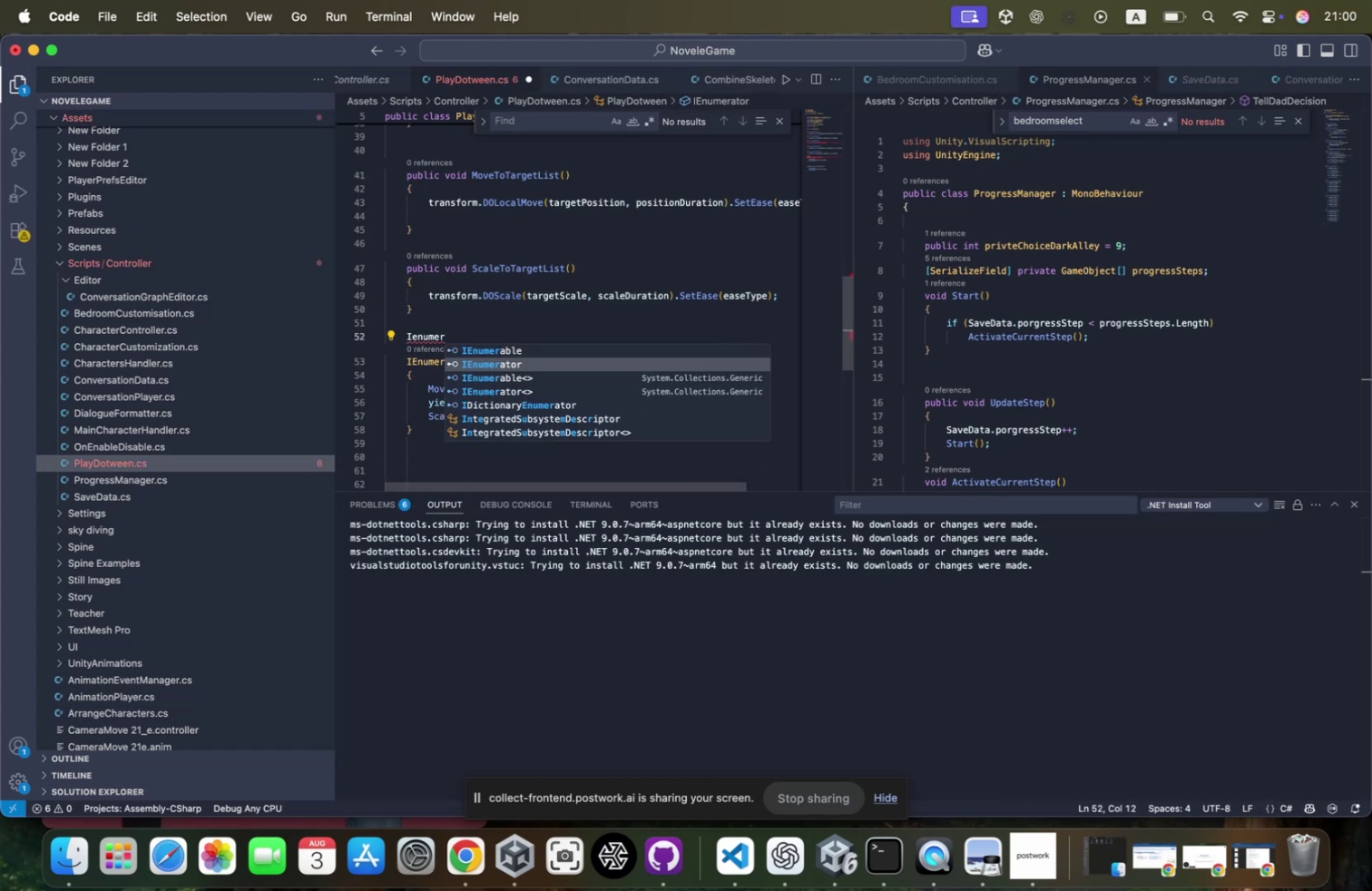 
key(Tab)
type( playListTweenWithPlaye())
 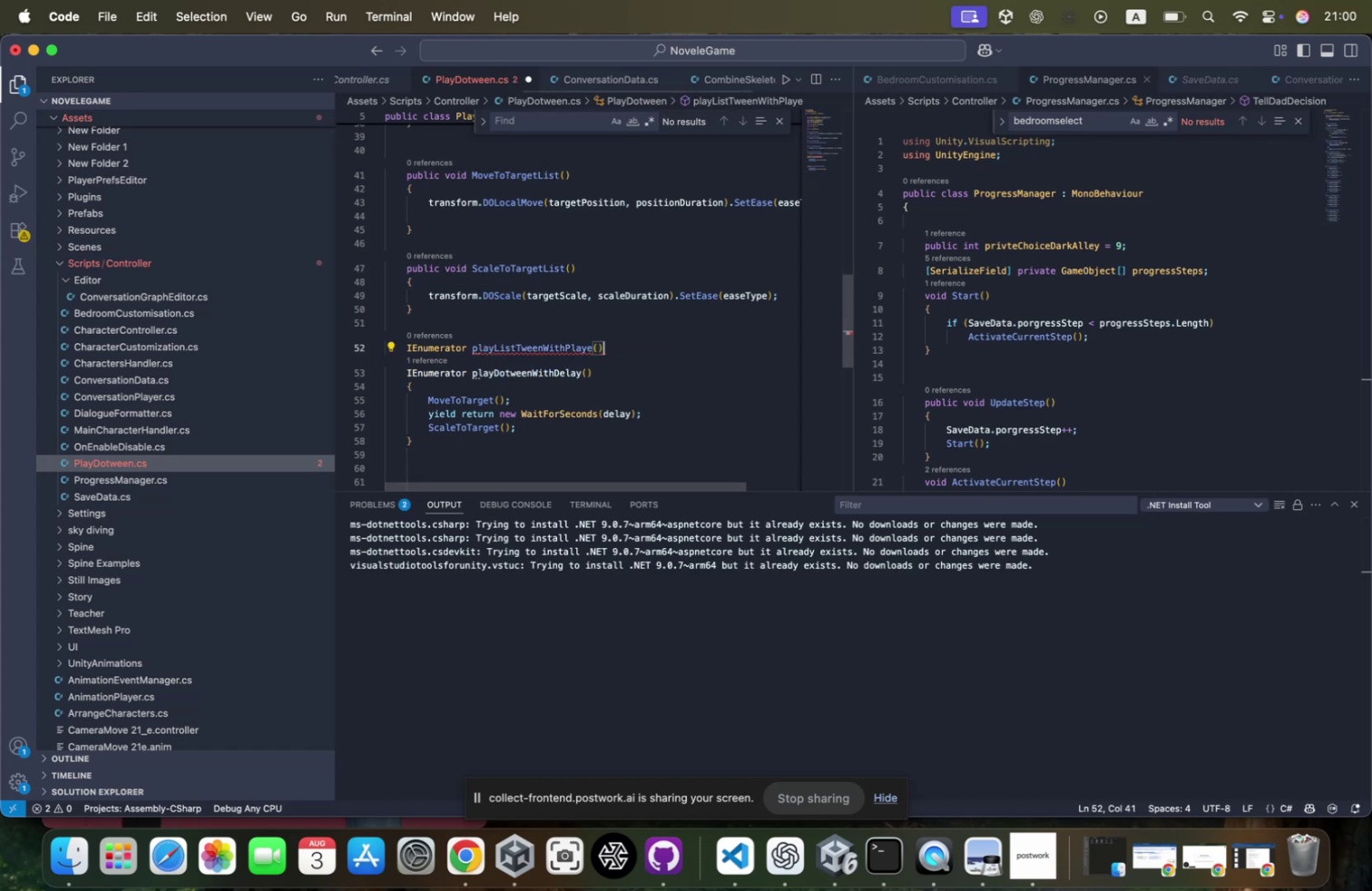 
key(Enter)
 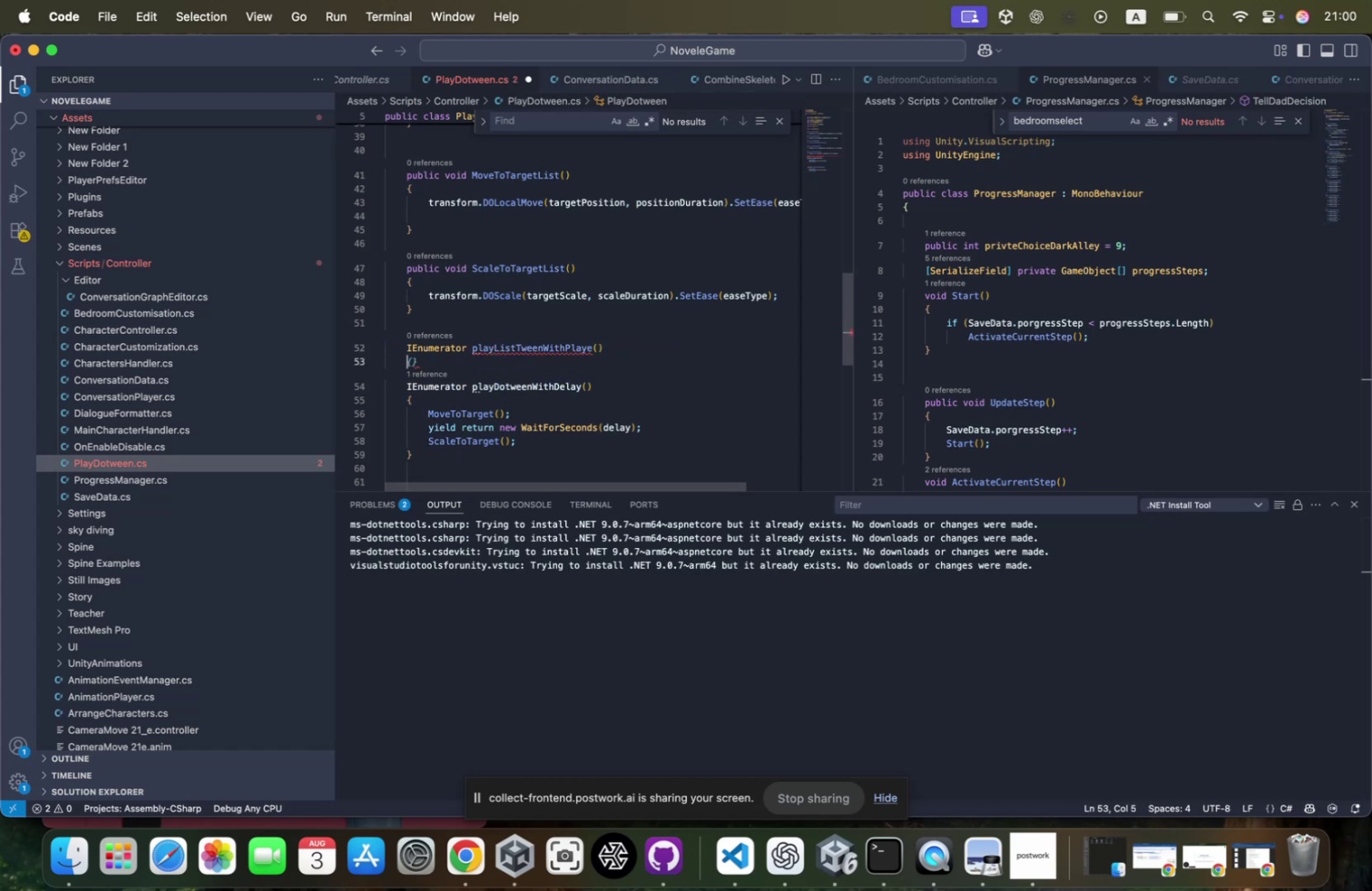 
key(Backspace)
 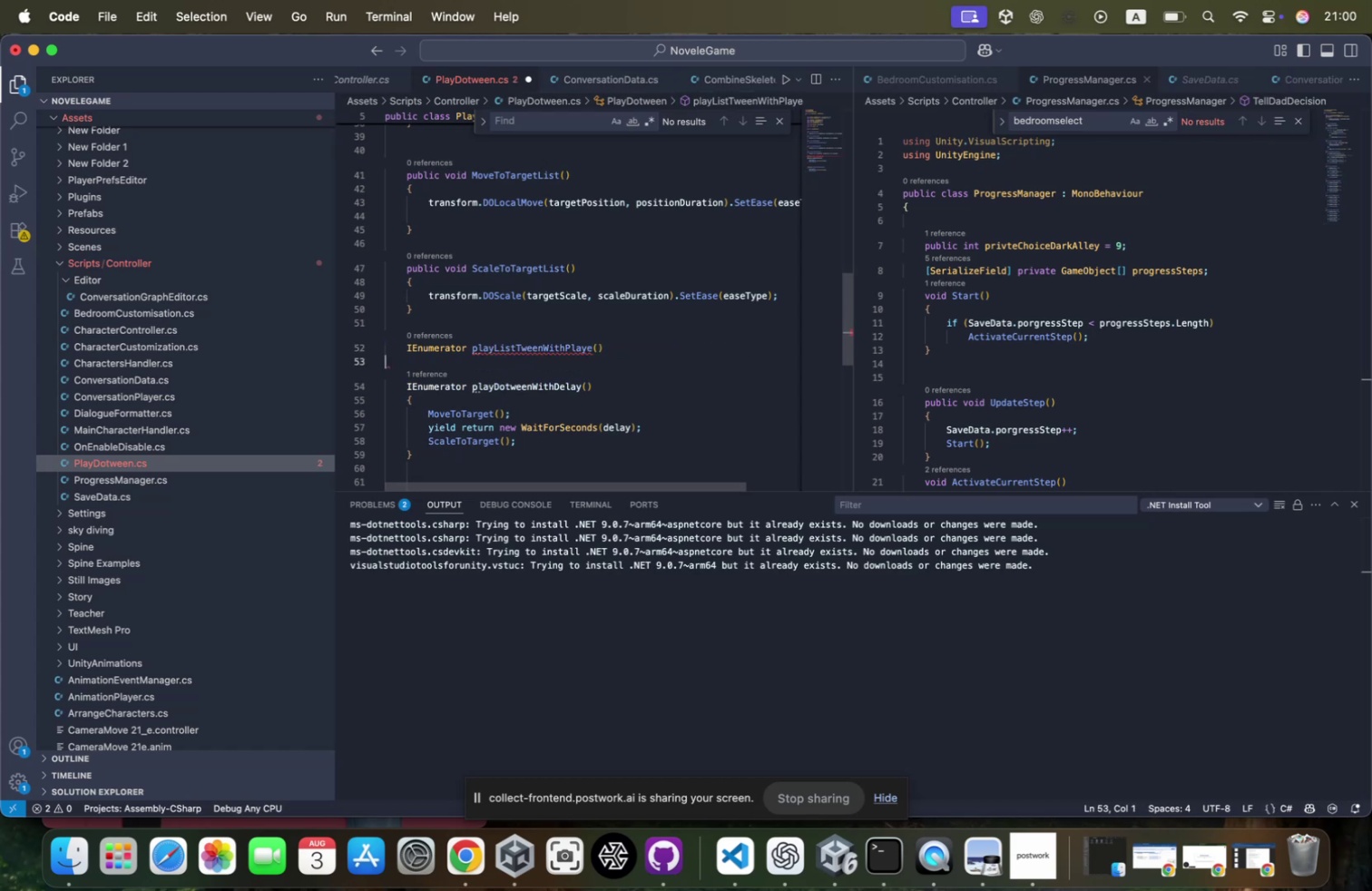 
key(Shift+ShiftRight)
 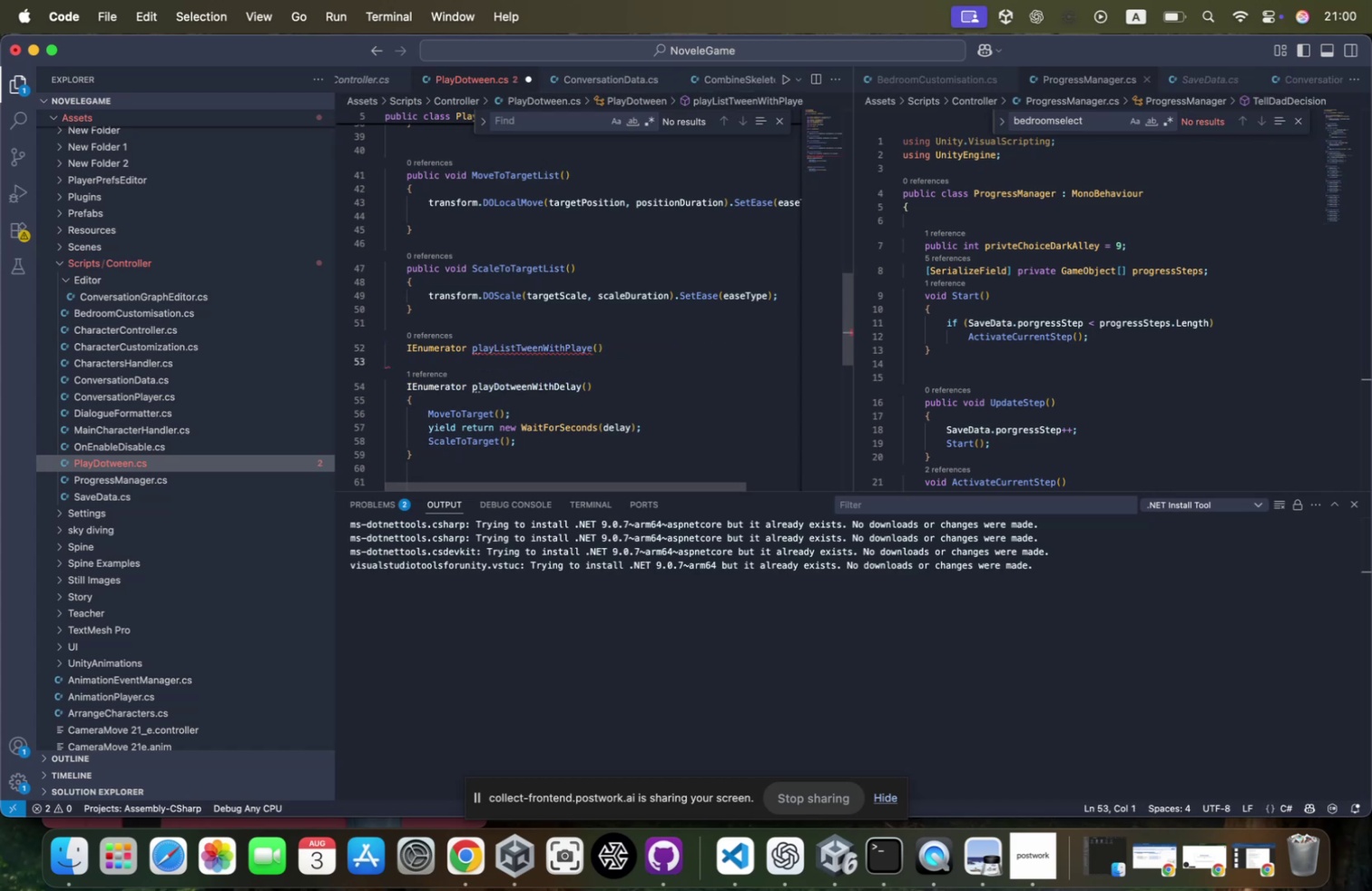 
key(Tab)
 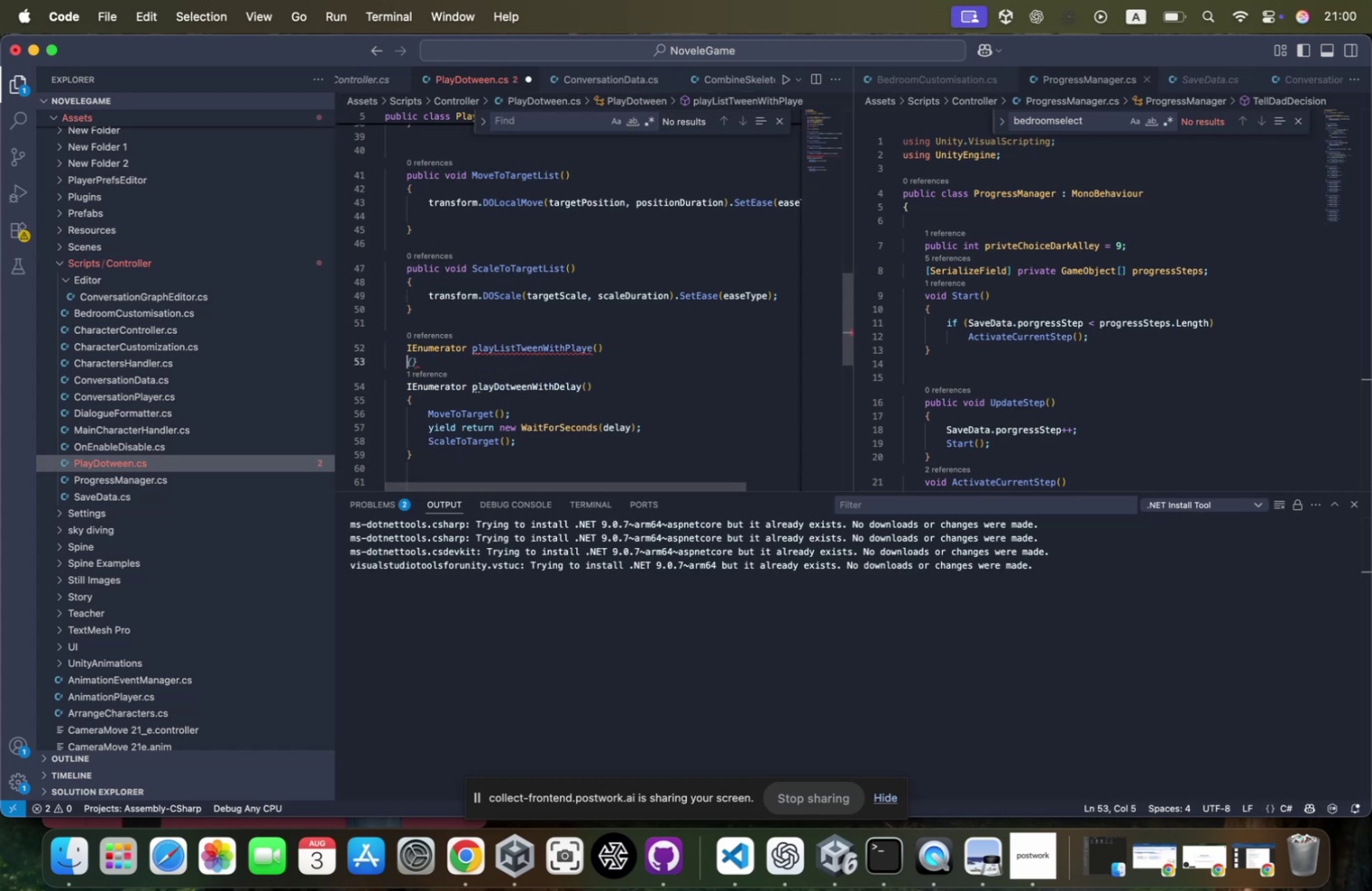 
key(Shift+BracketLeft)
 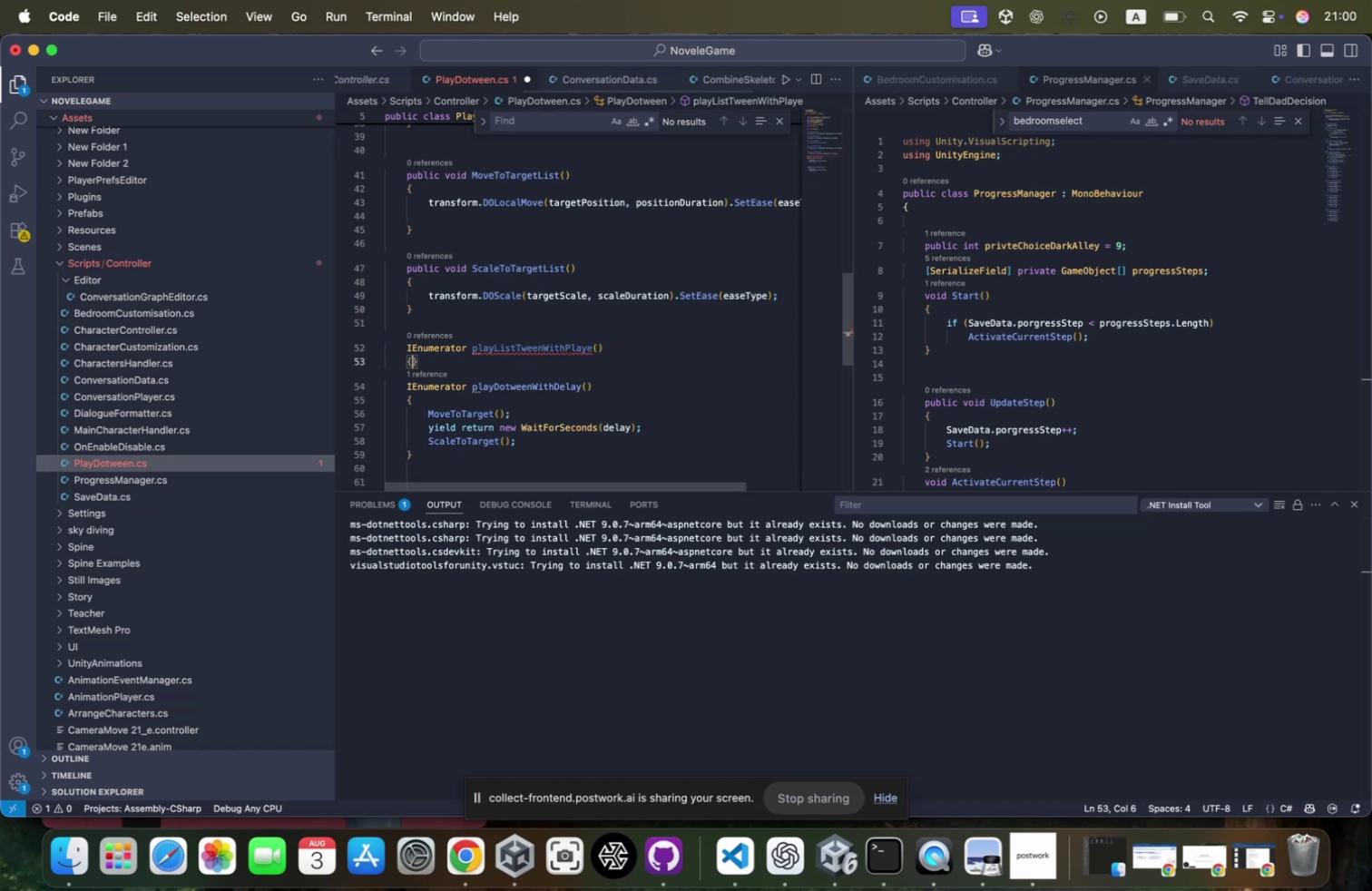 
key(Enter)
 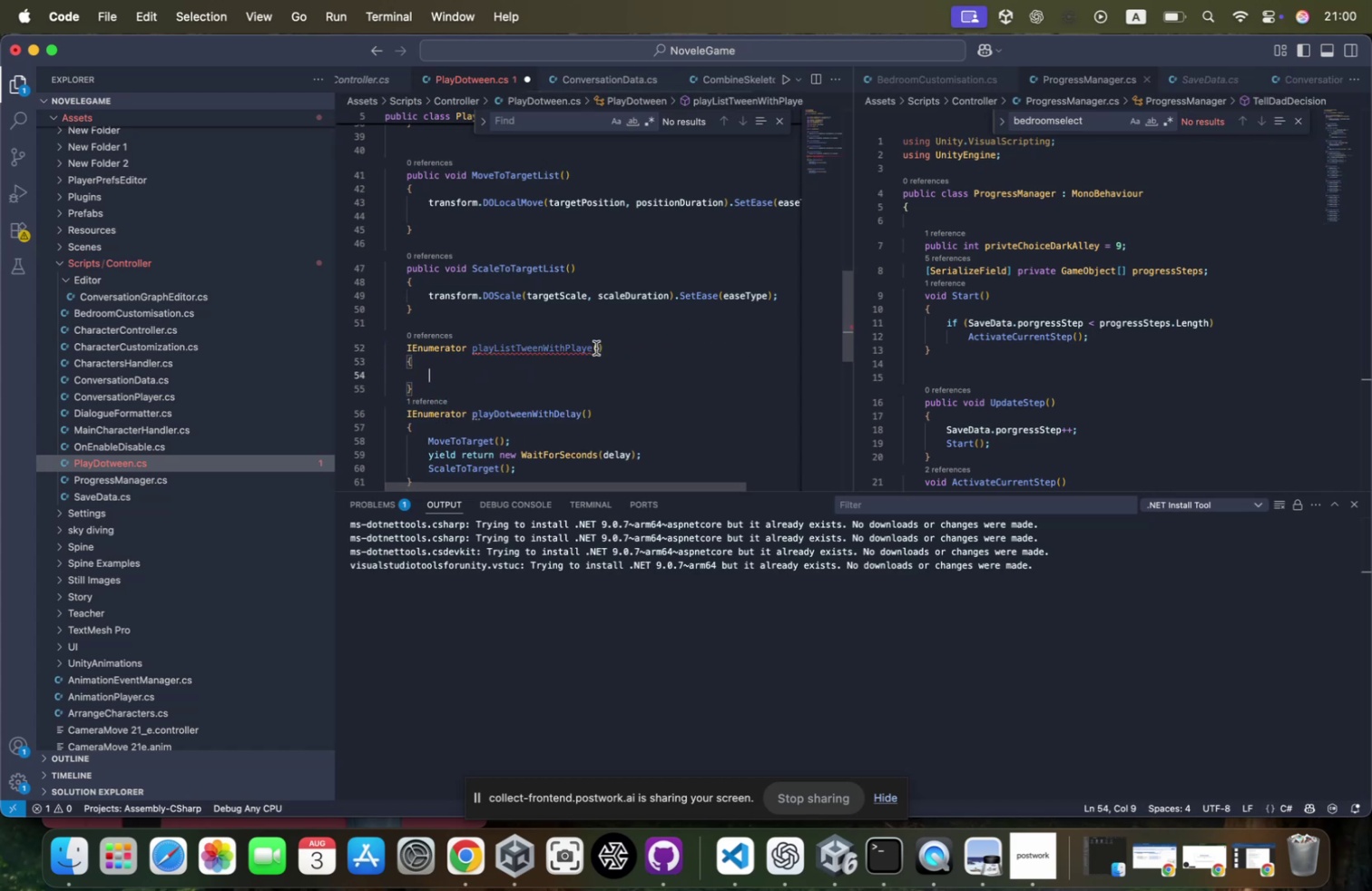 
left_click([591, 348])
 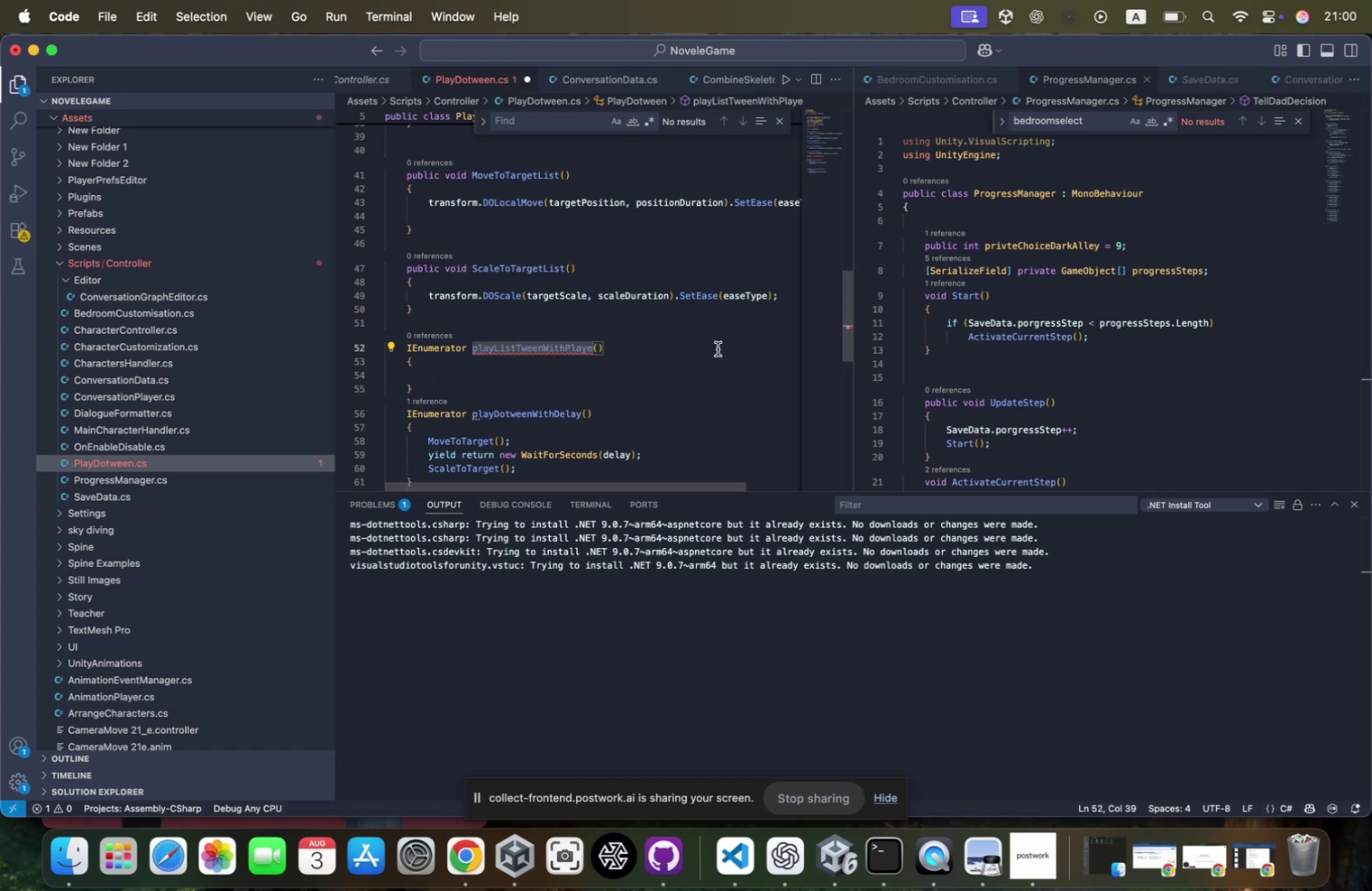 
key(ArrowRight)
 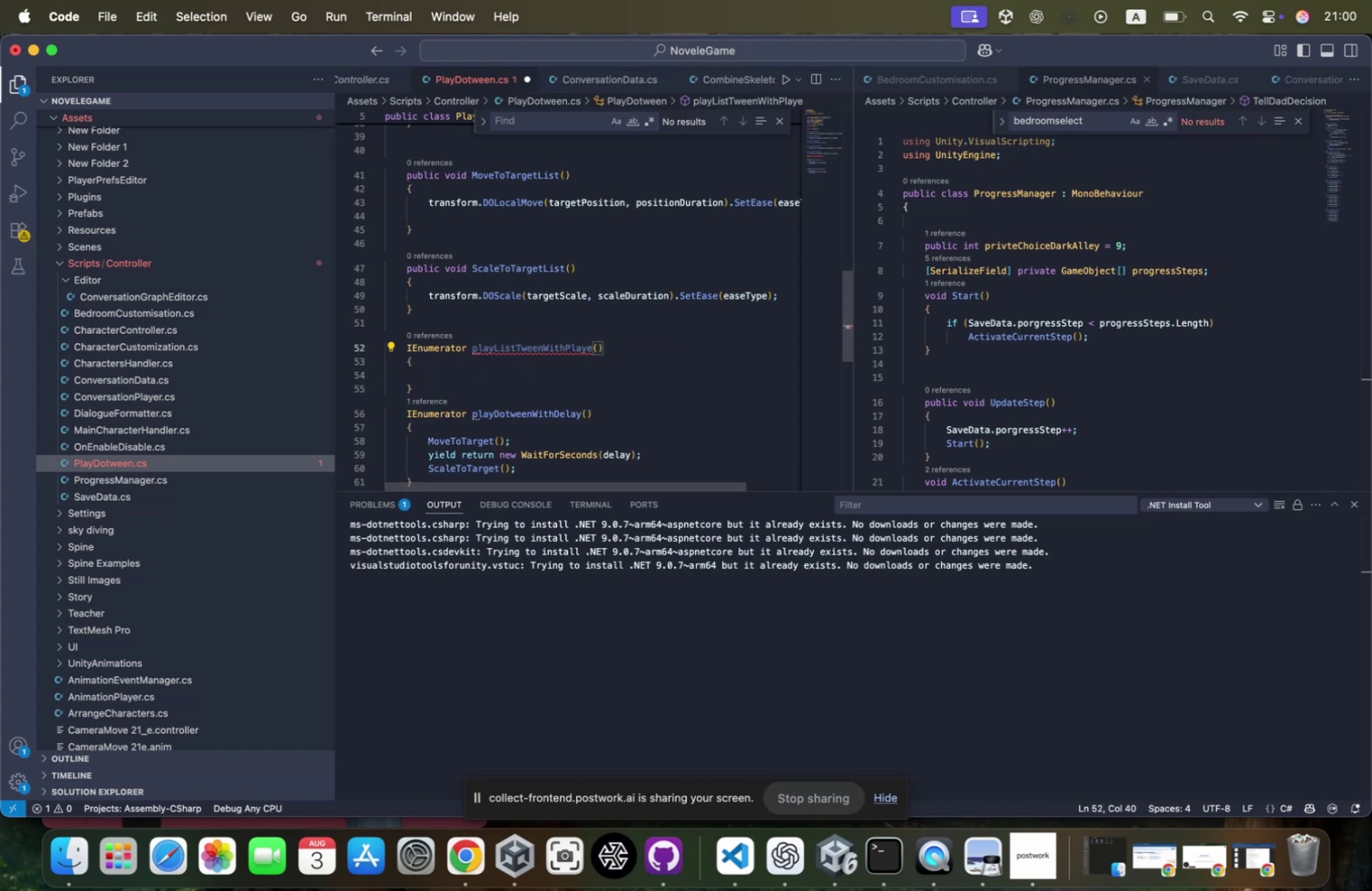 
key(ArrowDown)
 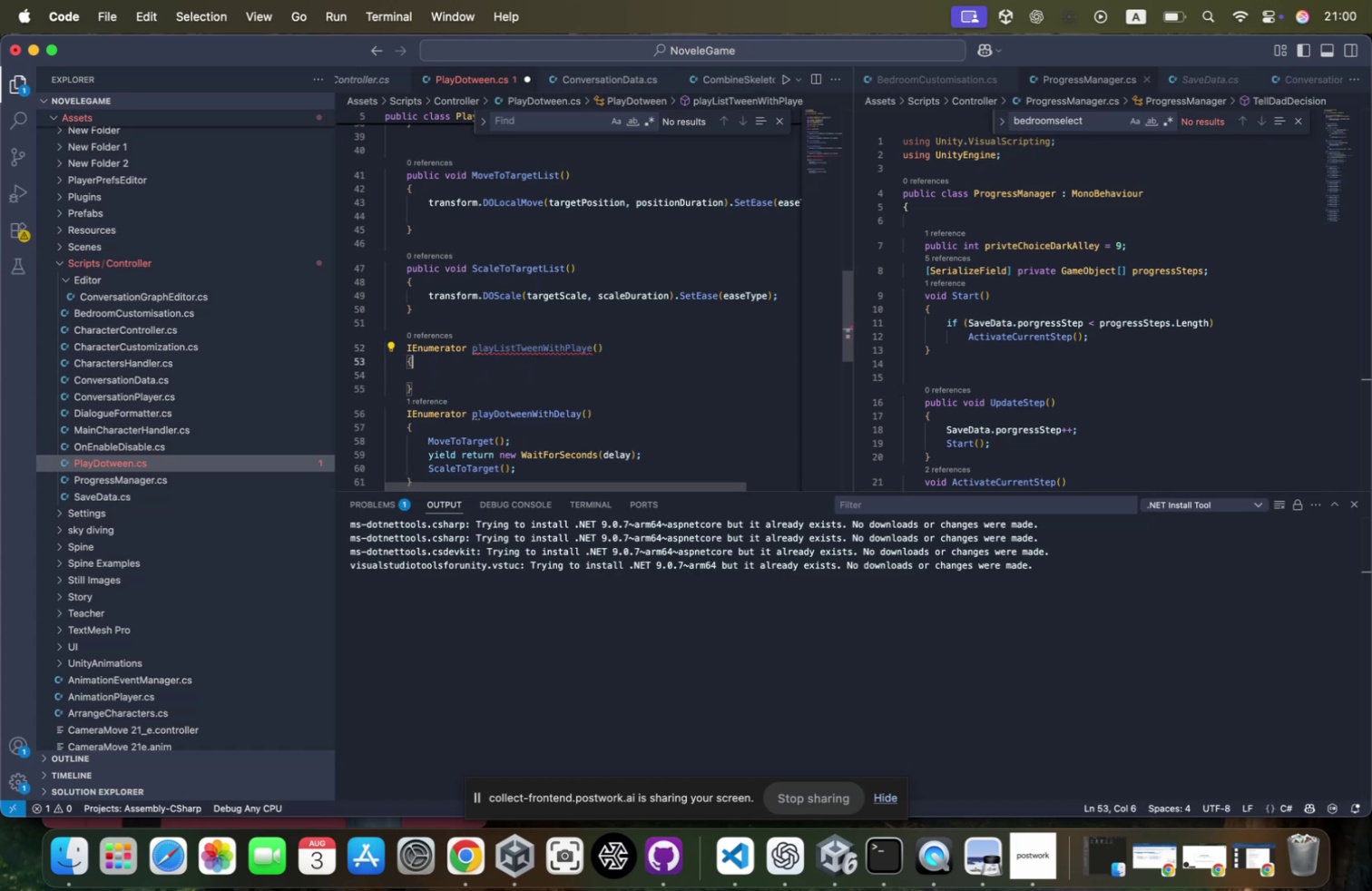 
key(ArrowDown)
 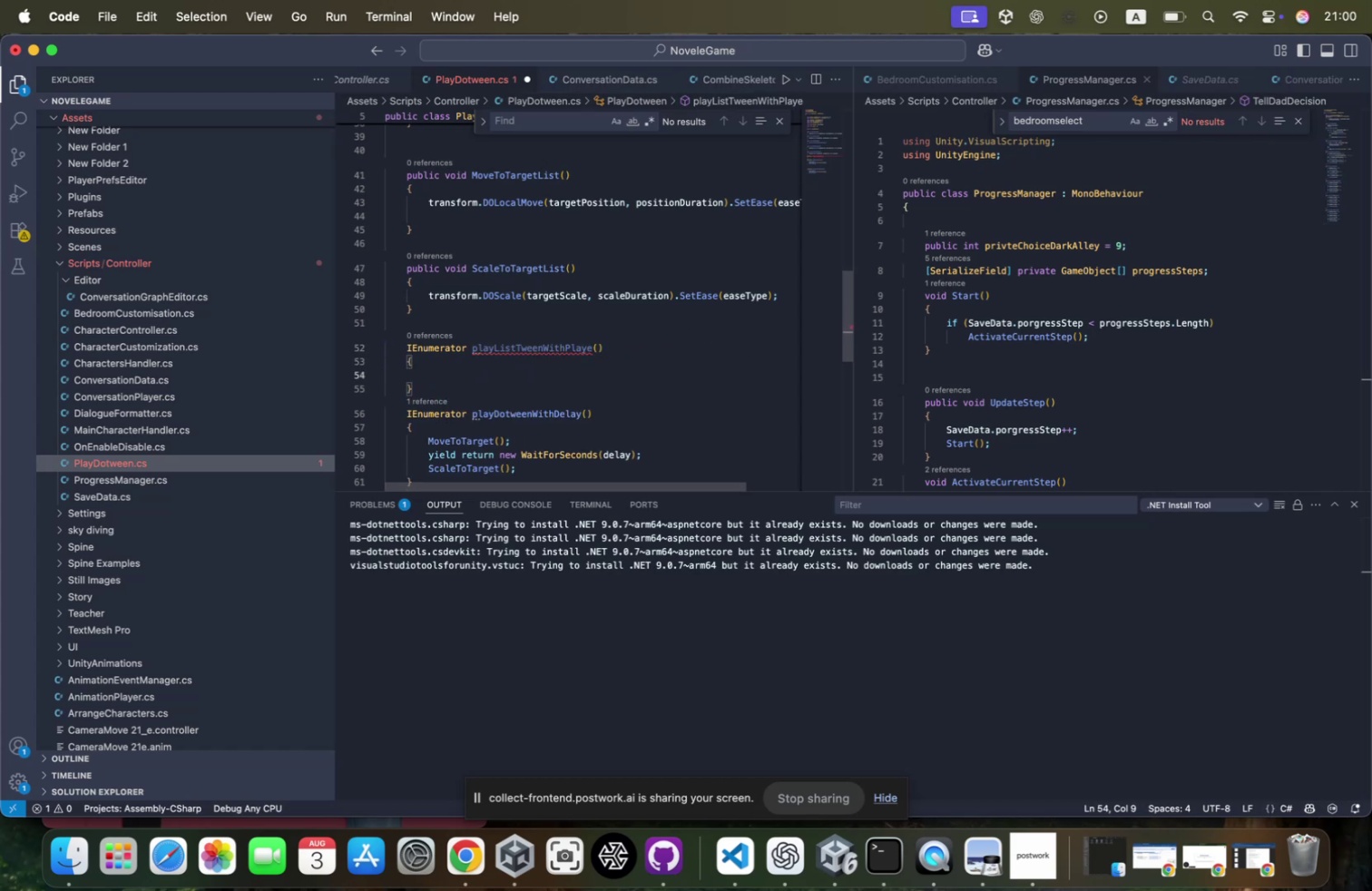 
type(yi)
key(Tab)
type( re)
key(Tab)
type( )
key(Tab)
 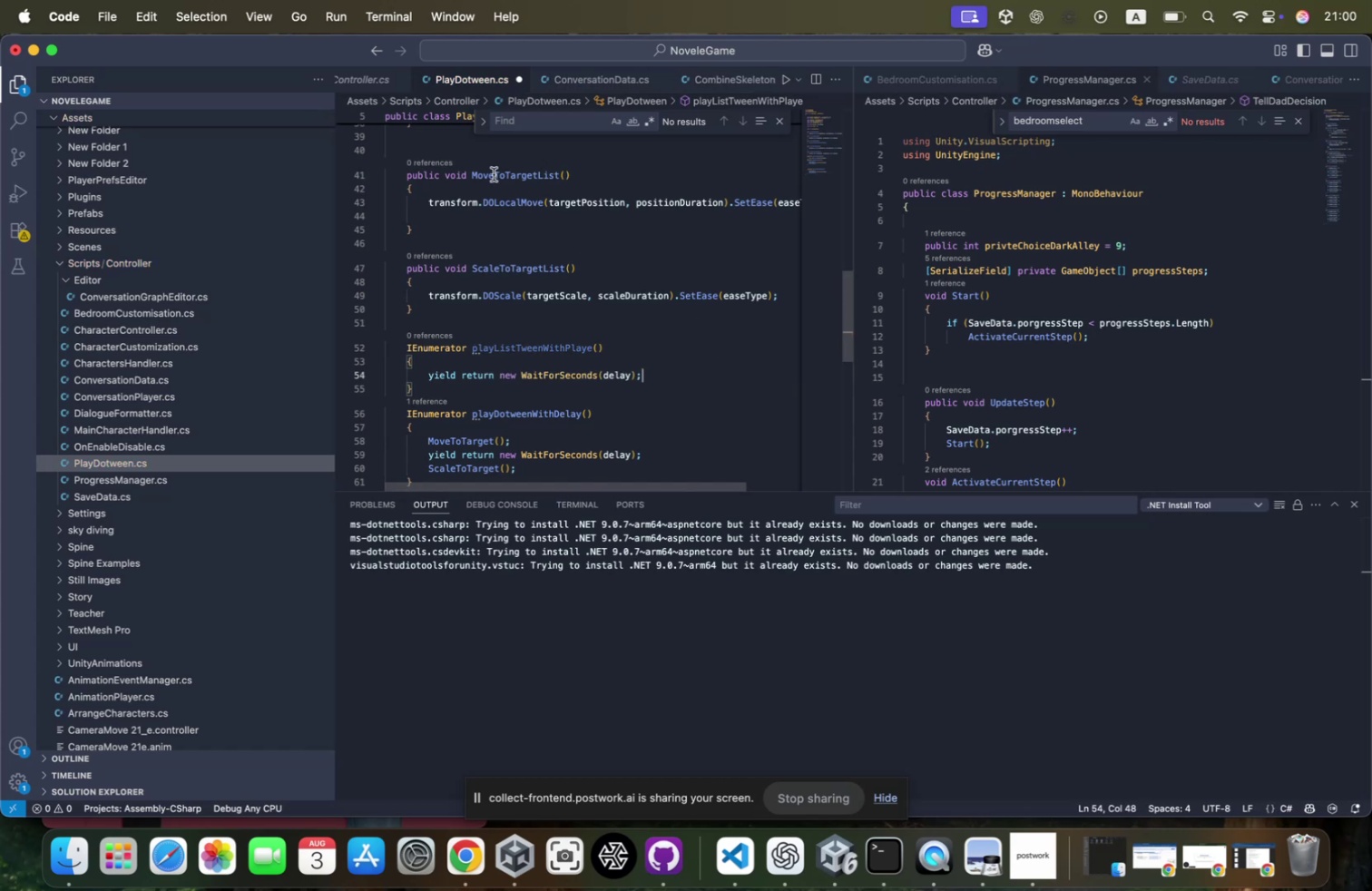 
key(Meta+CommandLeft)
 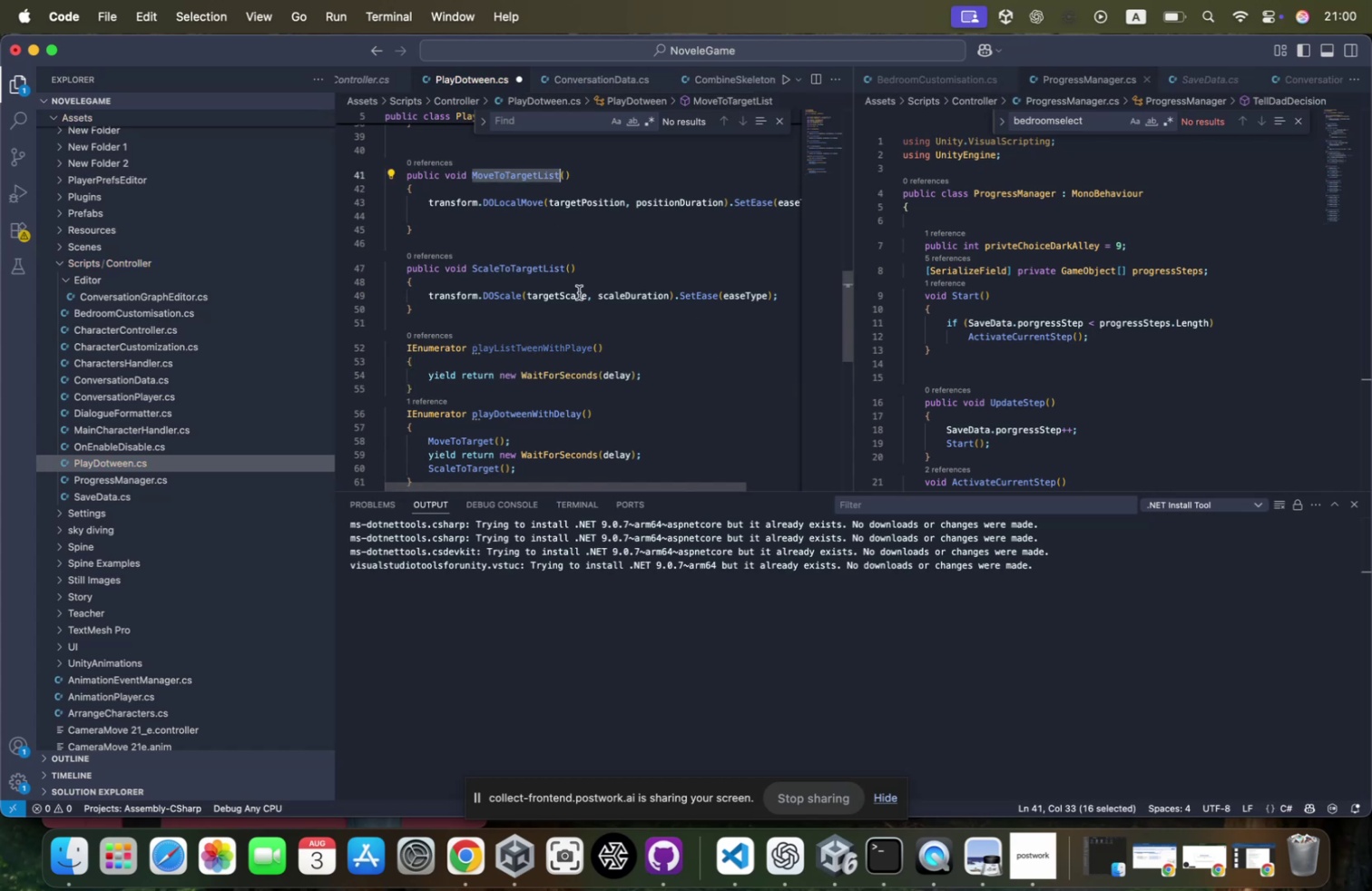 
key(Meta+C)
 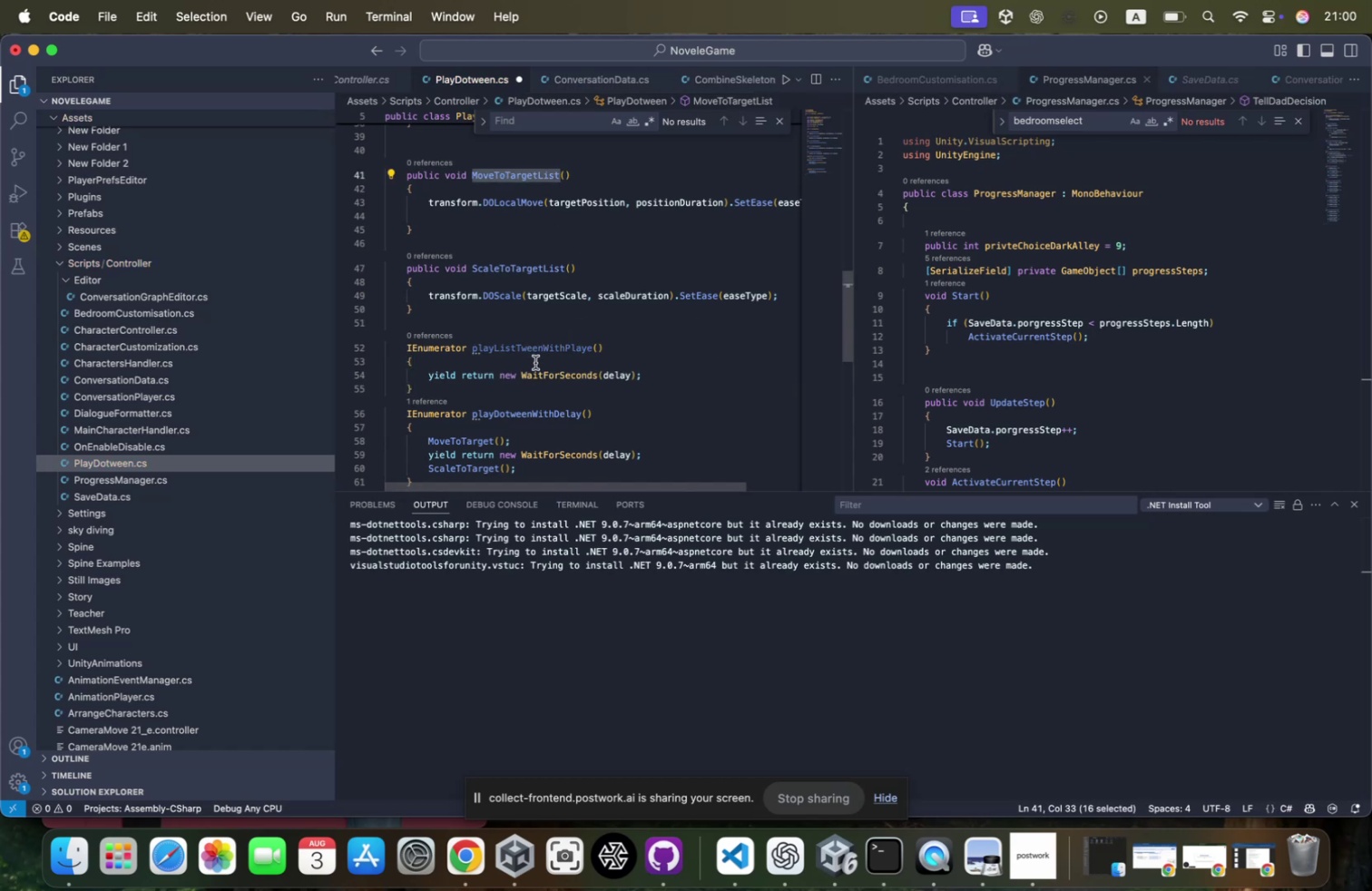 
left_click([536, 359])
 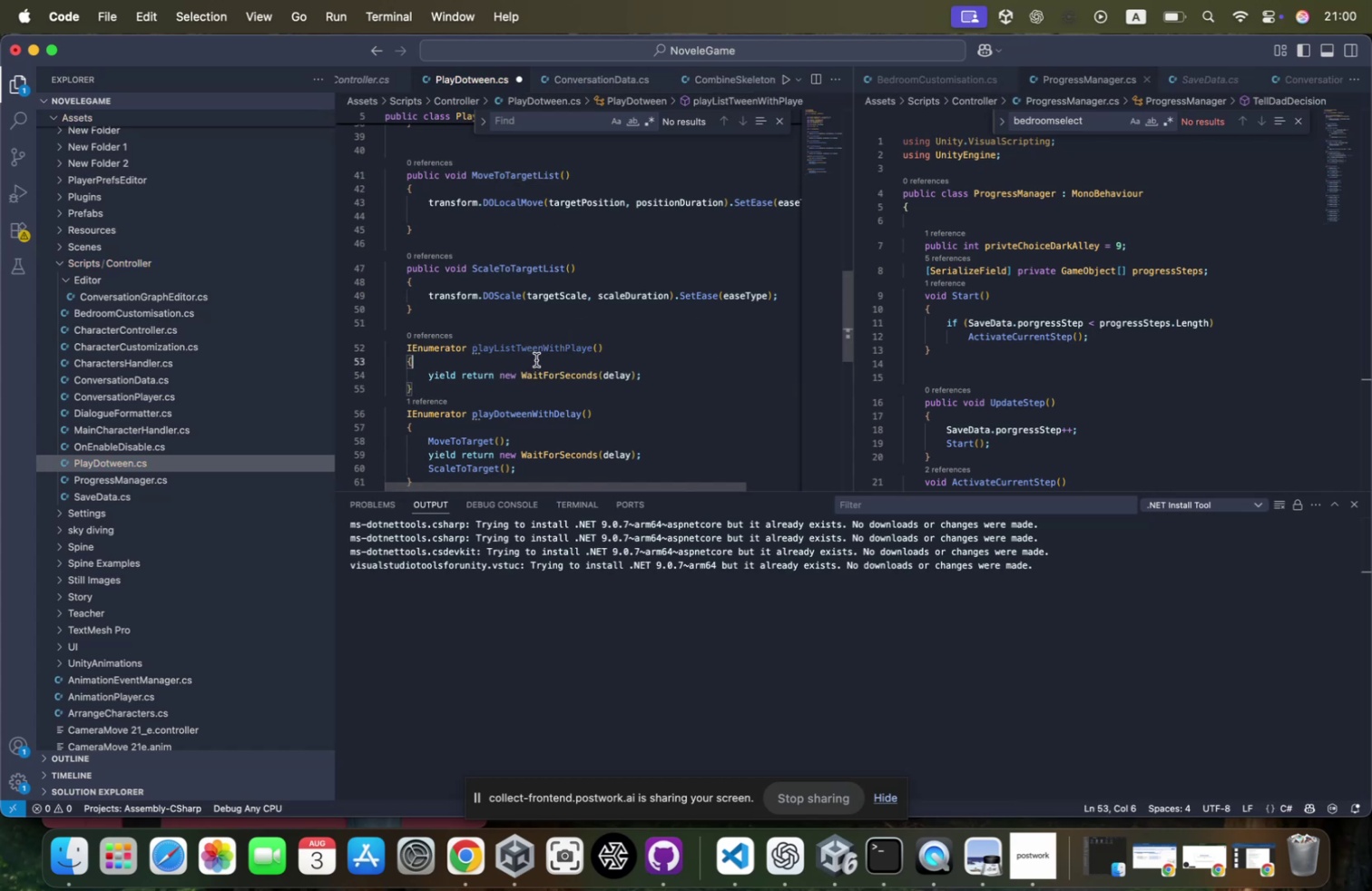 
key(Enter)
 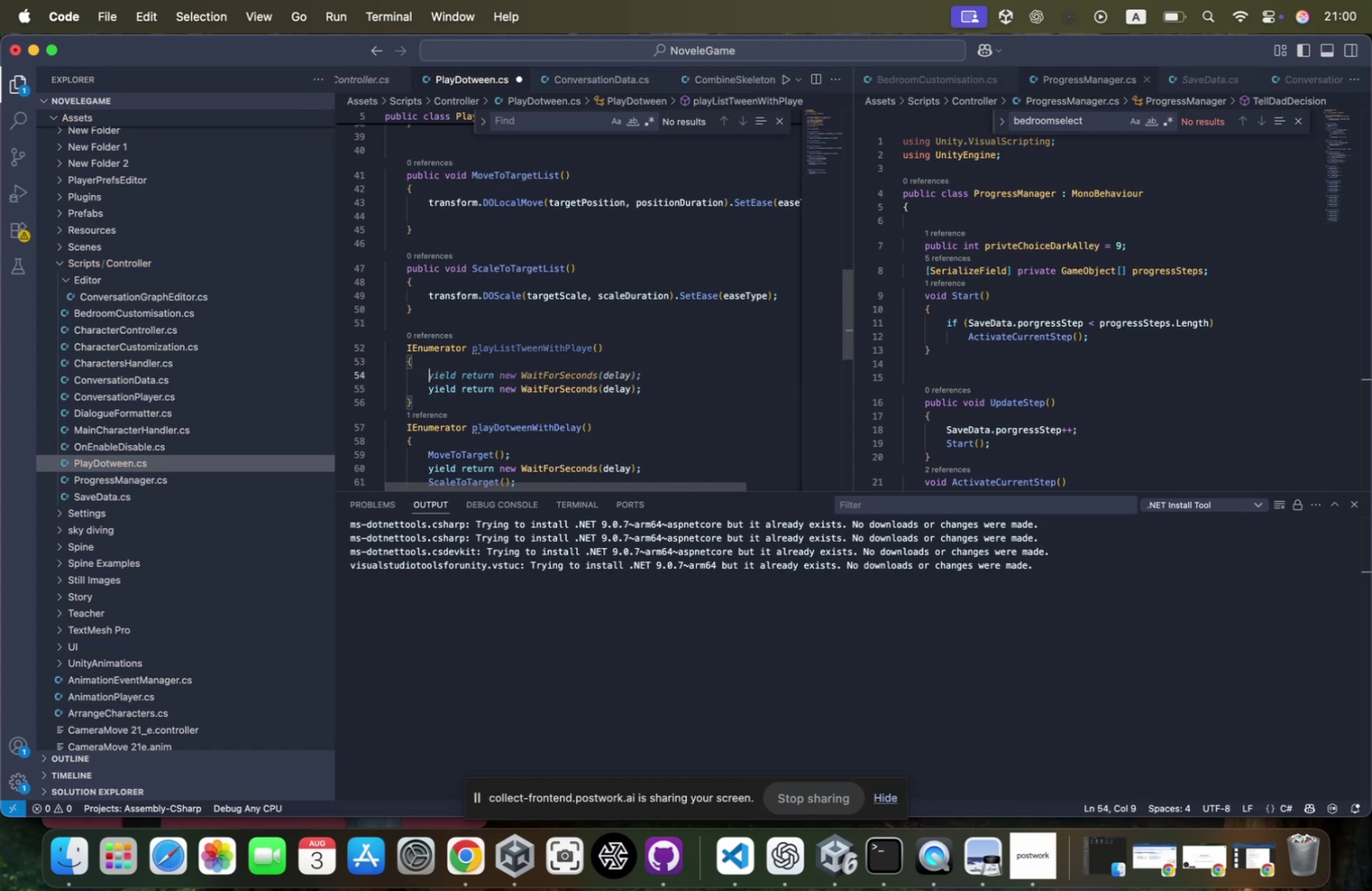 
key(Meta+CommandLeft)
 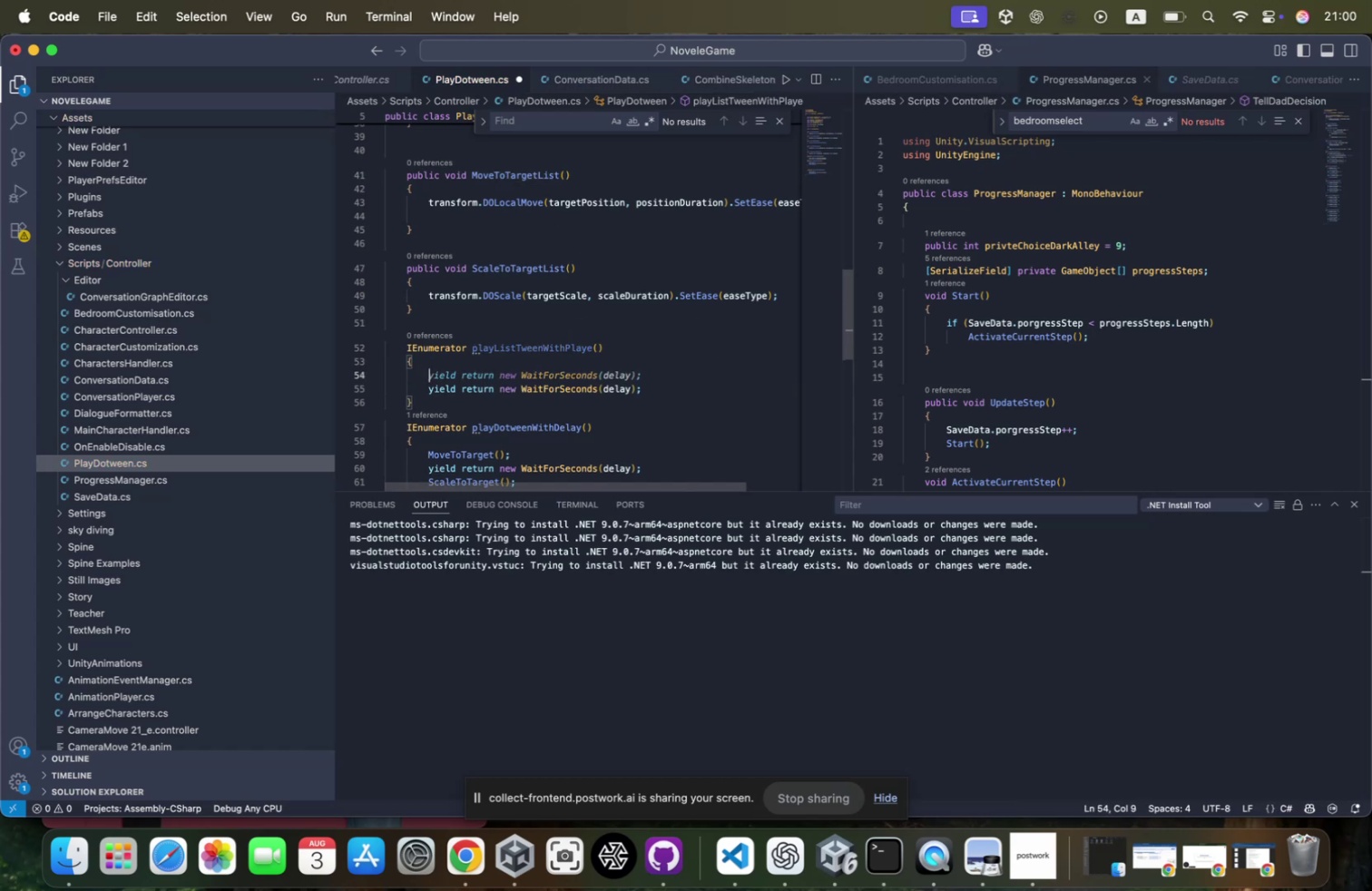 
key(Meta+V)
 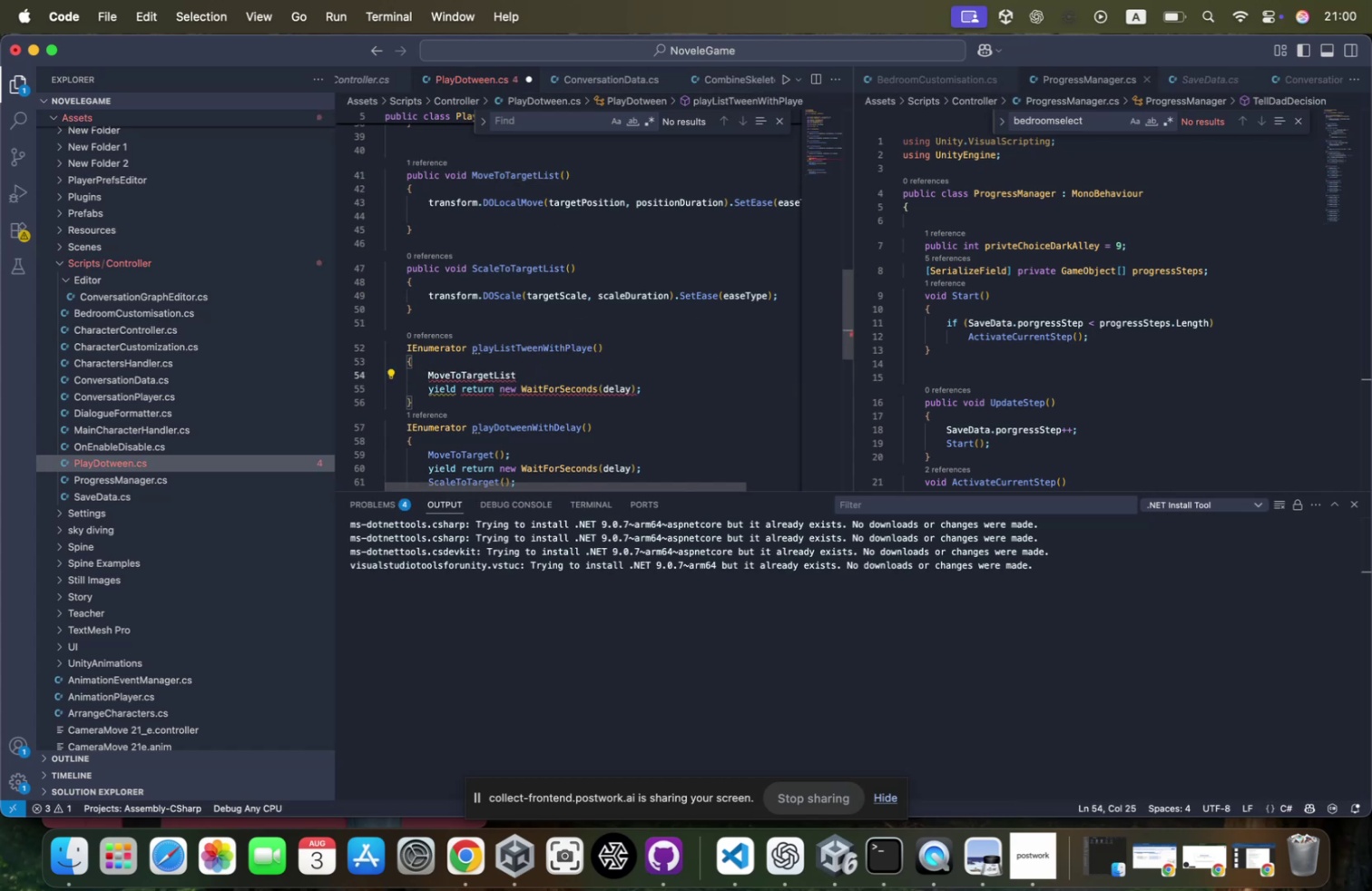 
wait(6.85)
 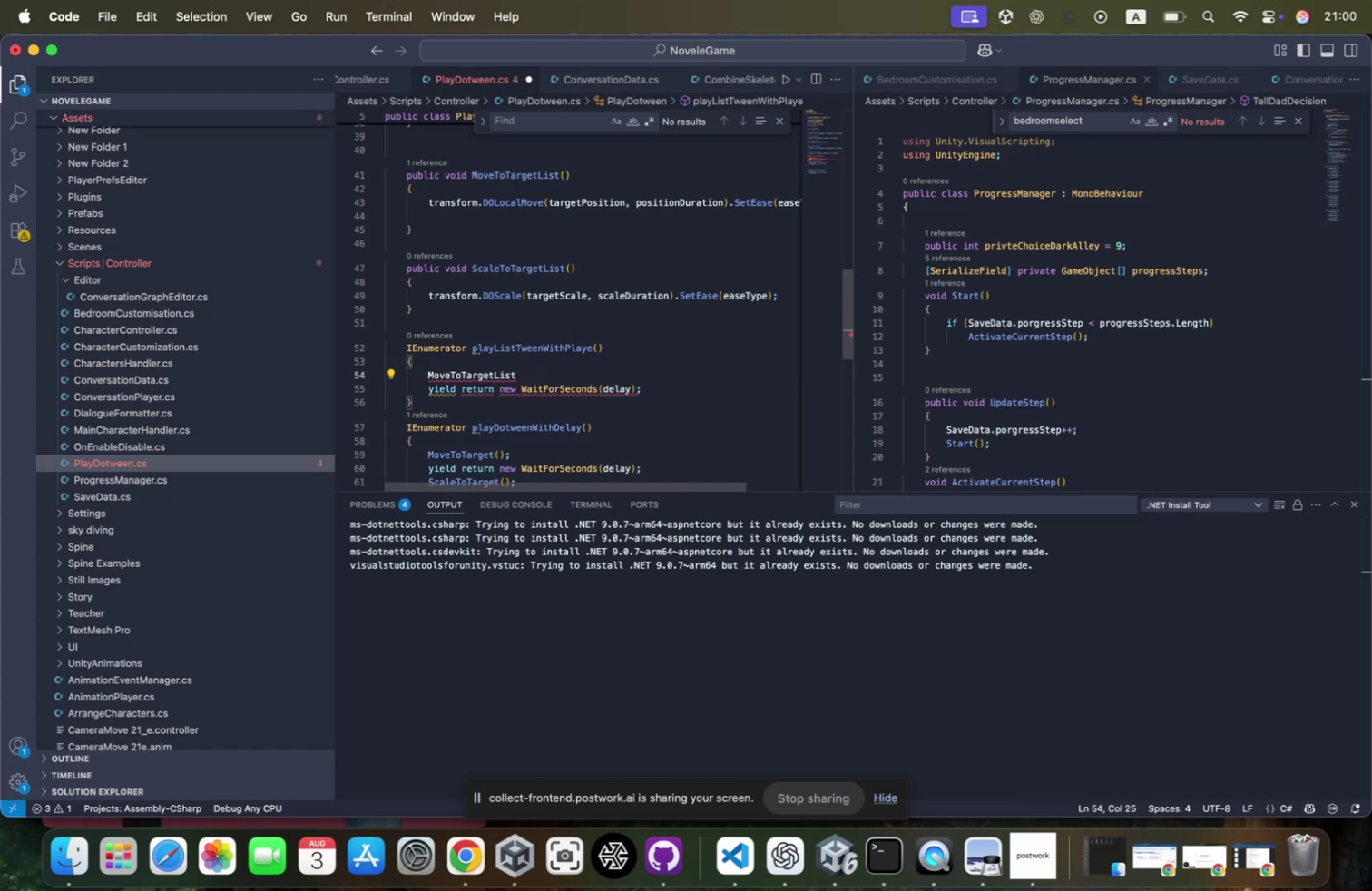 
type(();)
 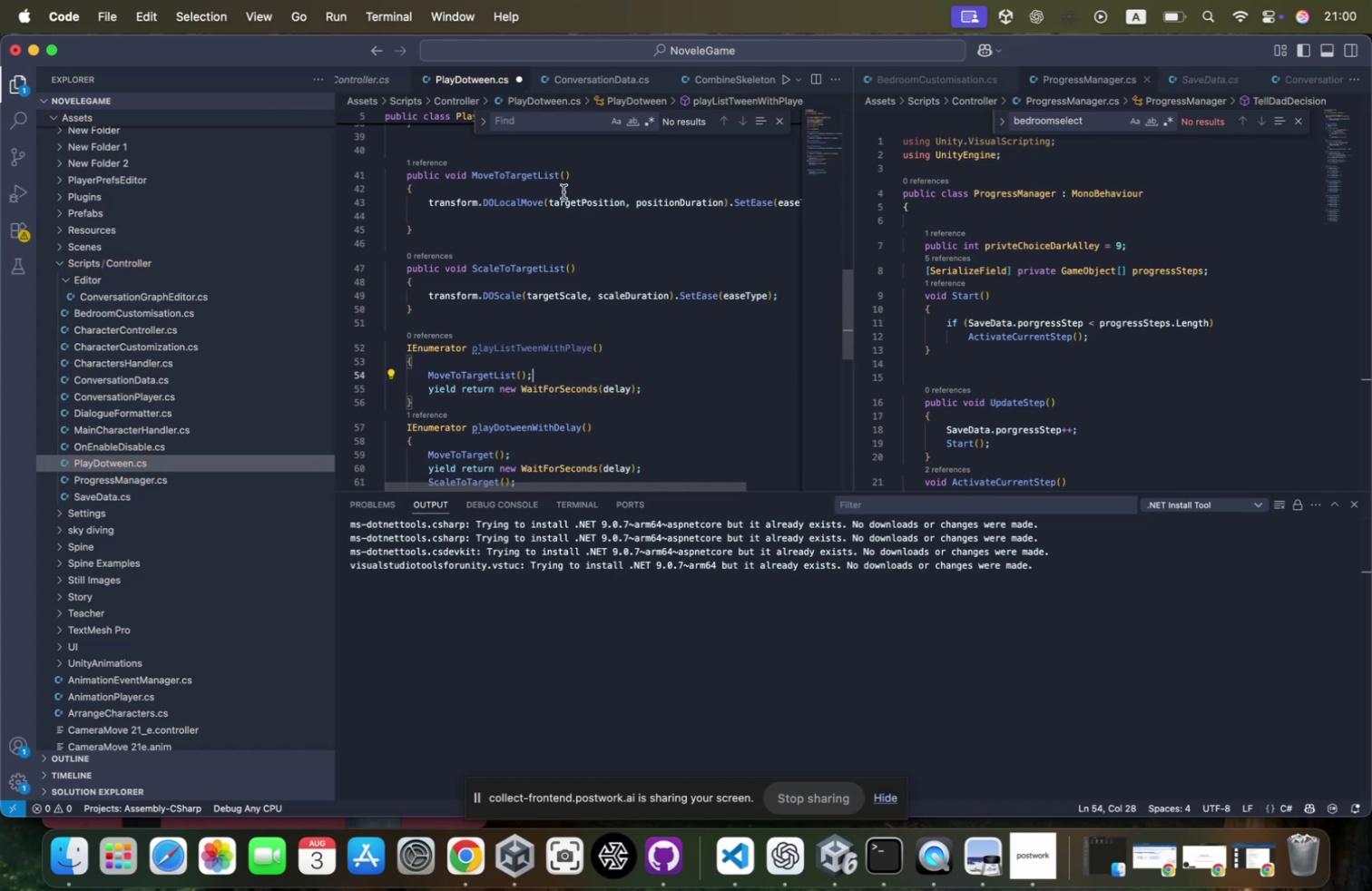 
left_click([660, 387])
 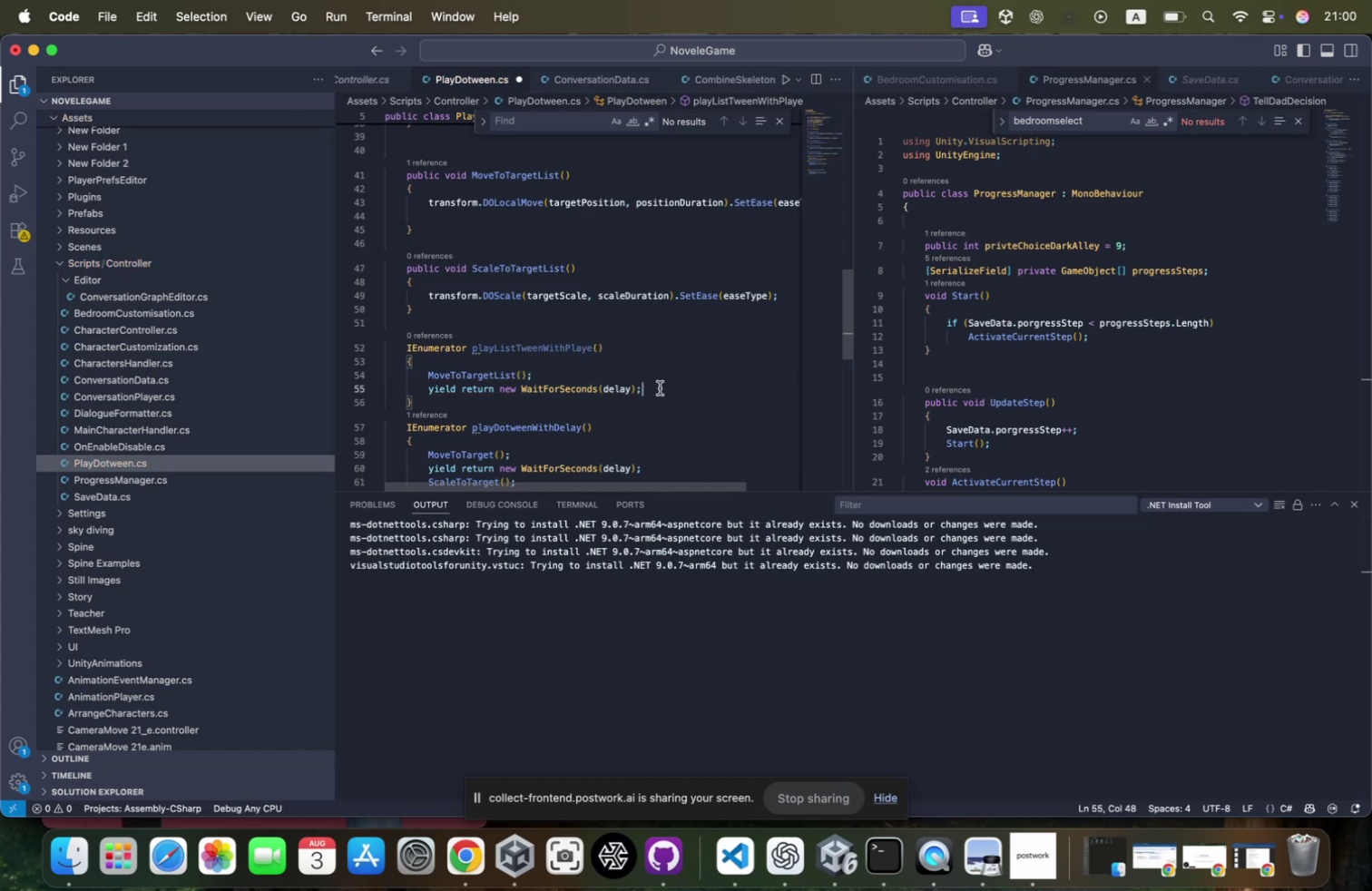 
key(Enter)
 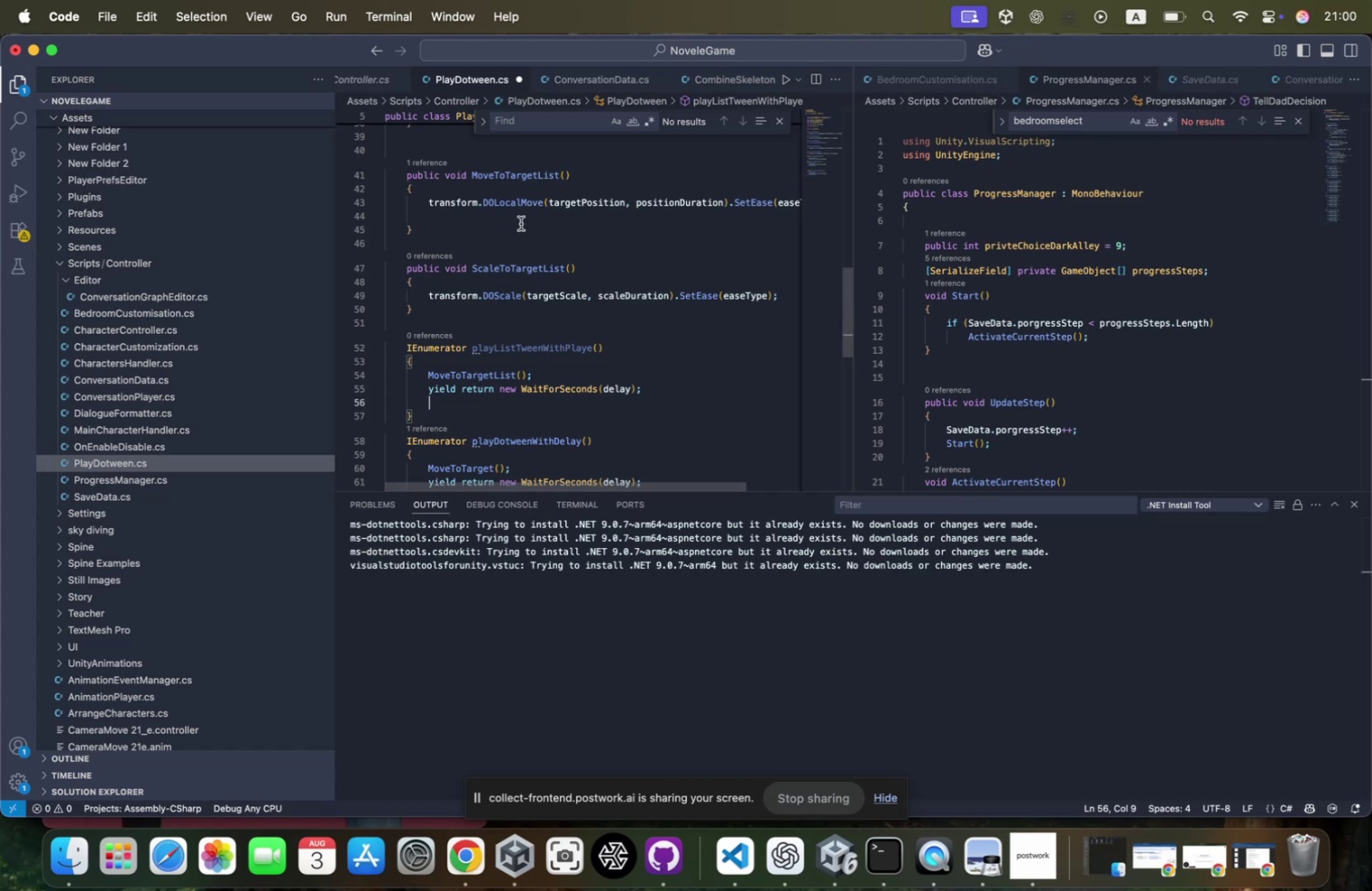 
key(Meta+CommandLeft)
 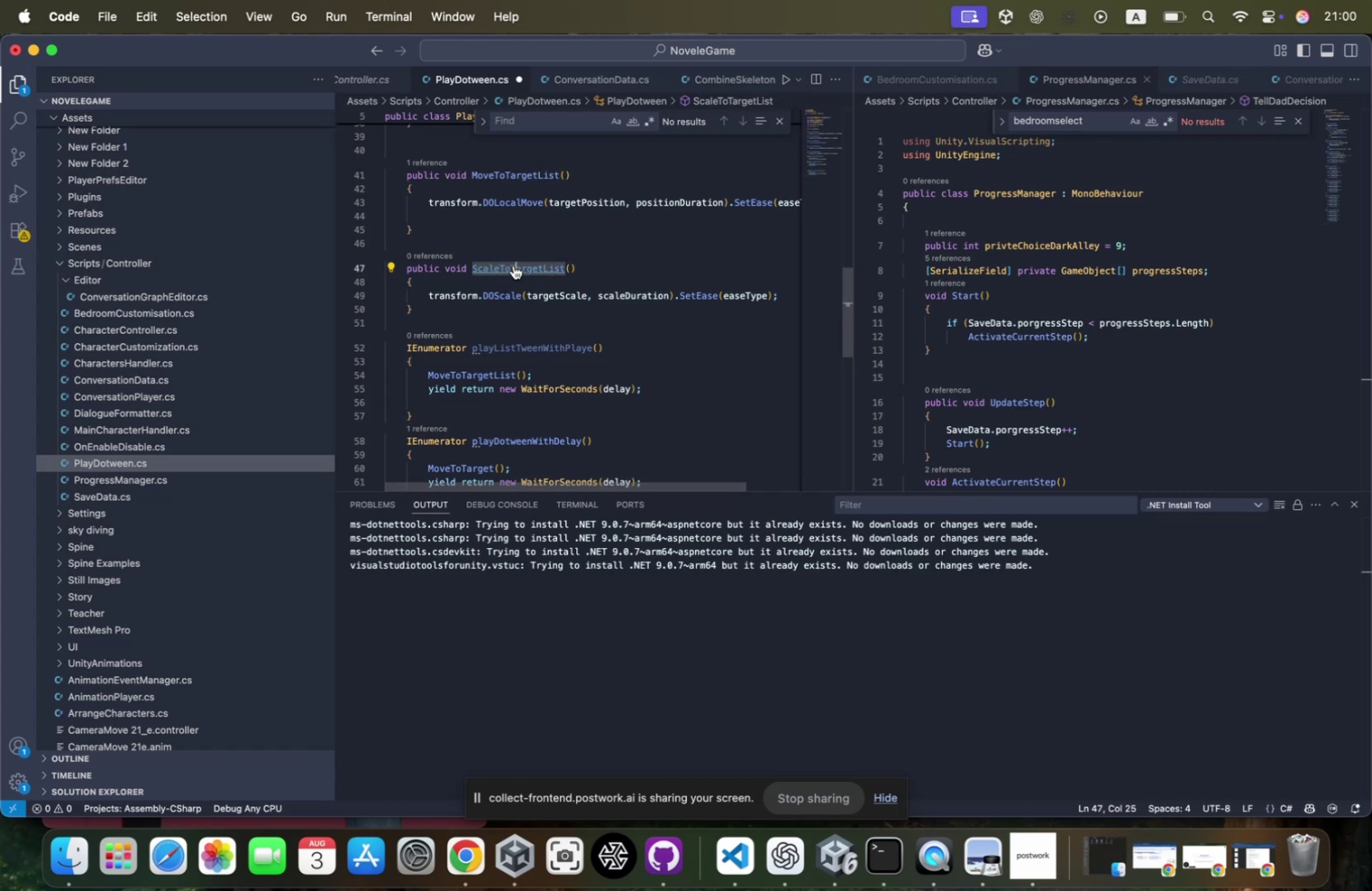 
key(Meta+C)
 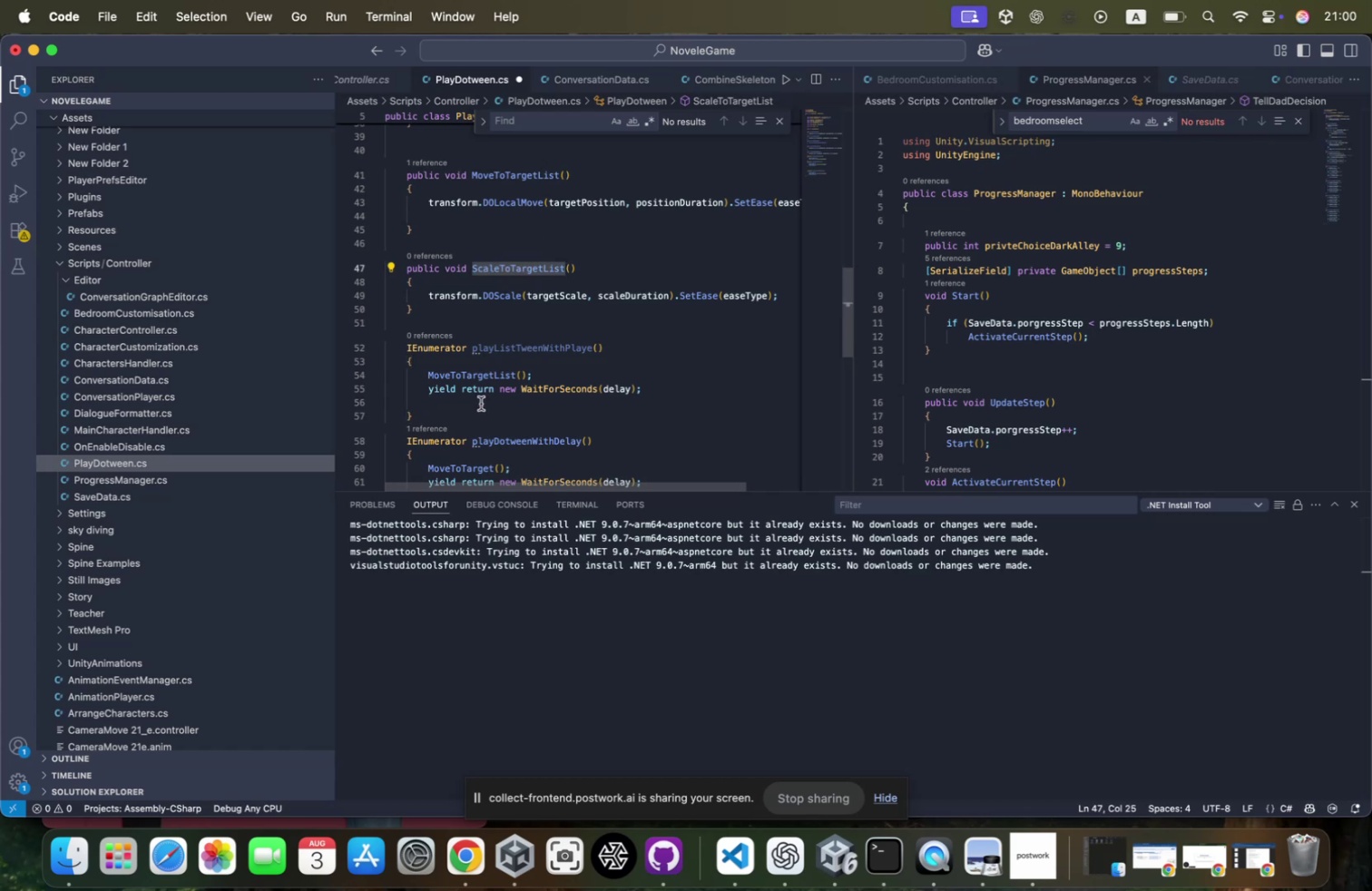 
left_click([480, 404])
 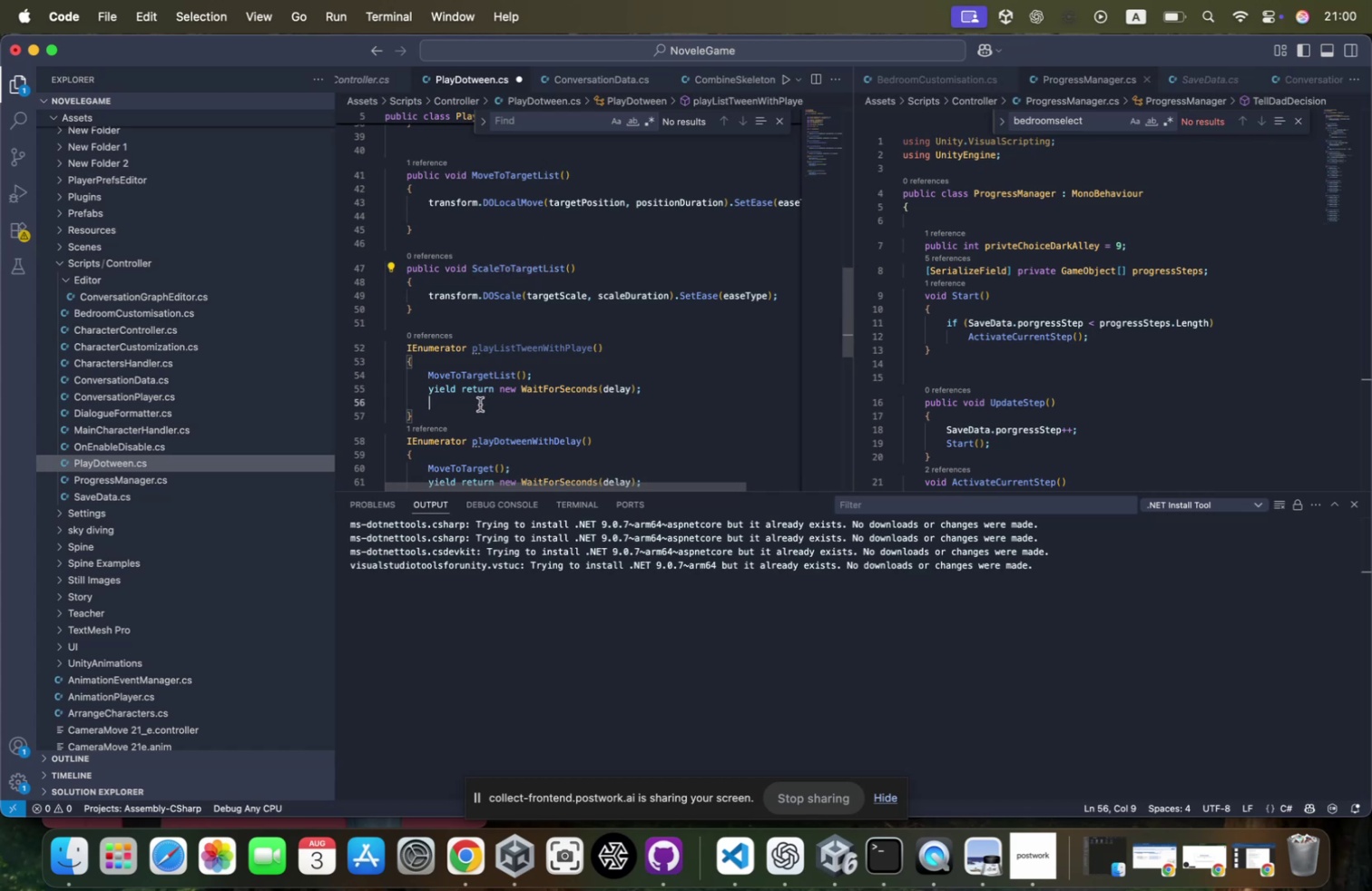 
key(Meta+CommandLeft)
 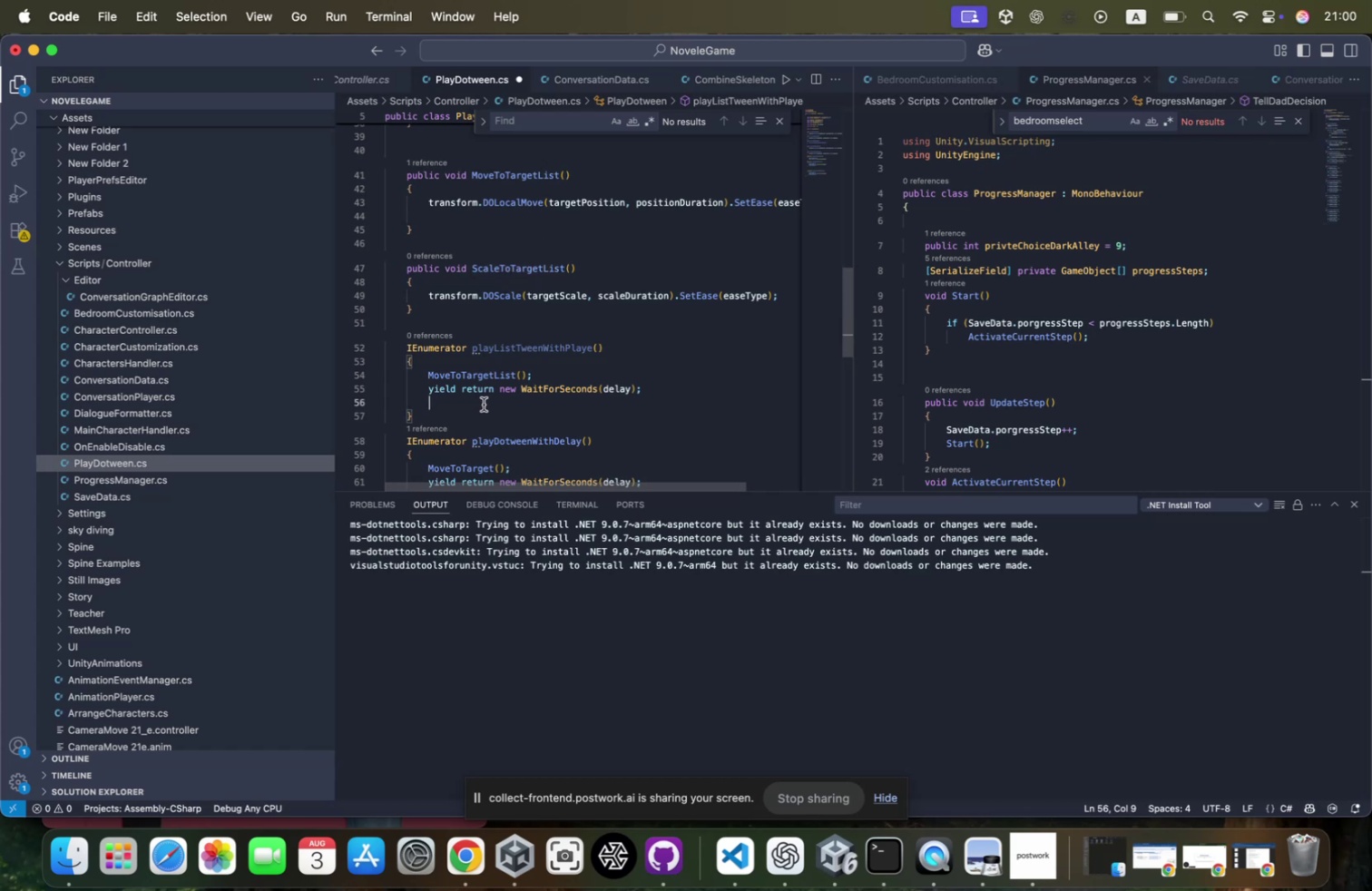 
key(Meta+V)
 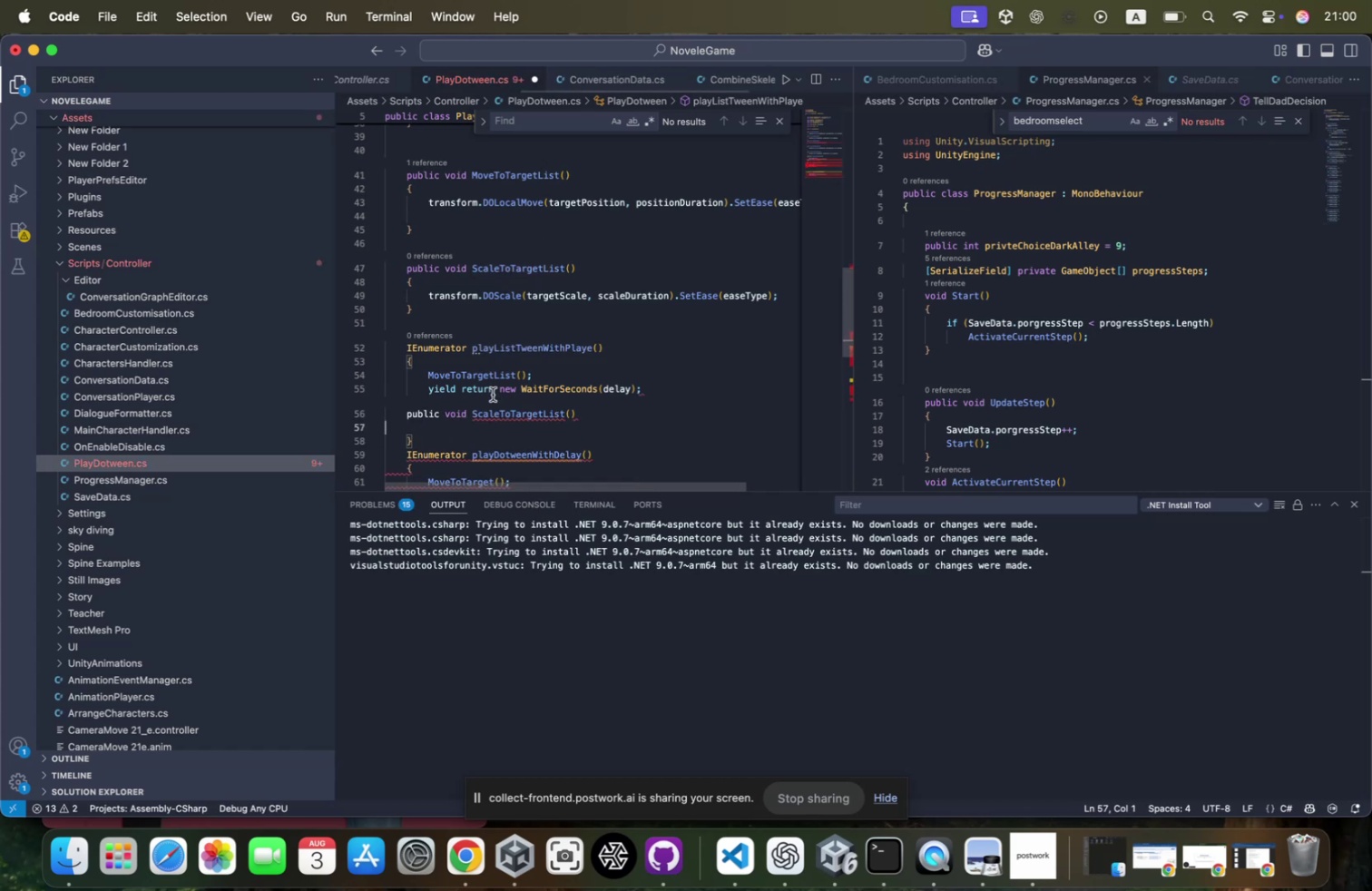 
key(Shift+ShiftRight)
 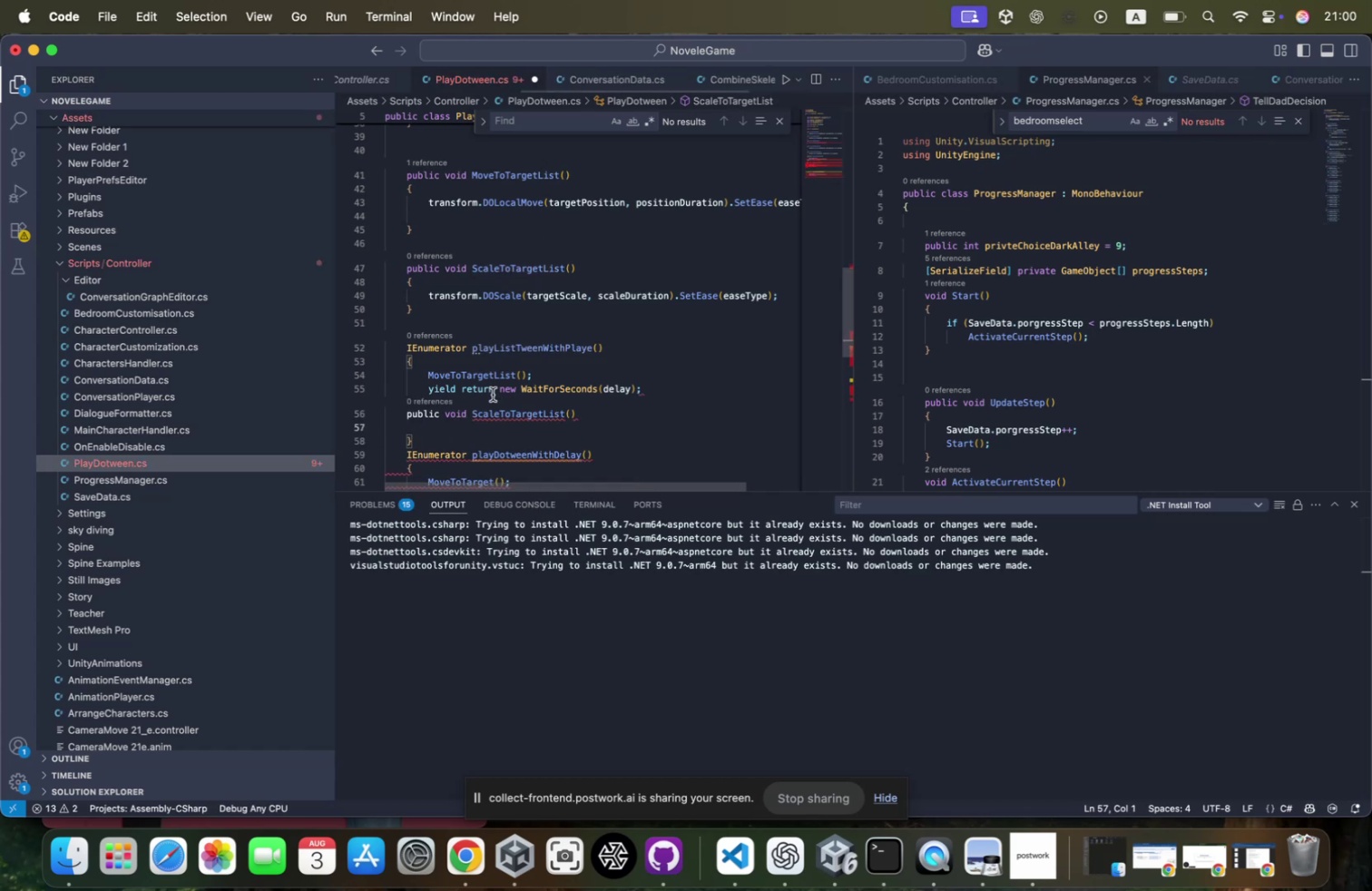 
key(Meta+CommandLeft)
 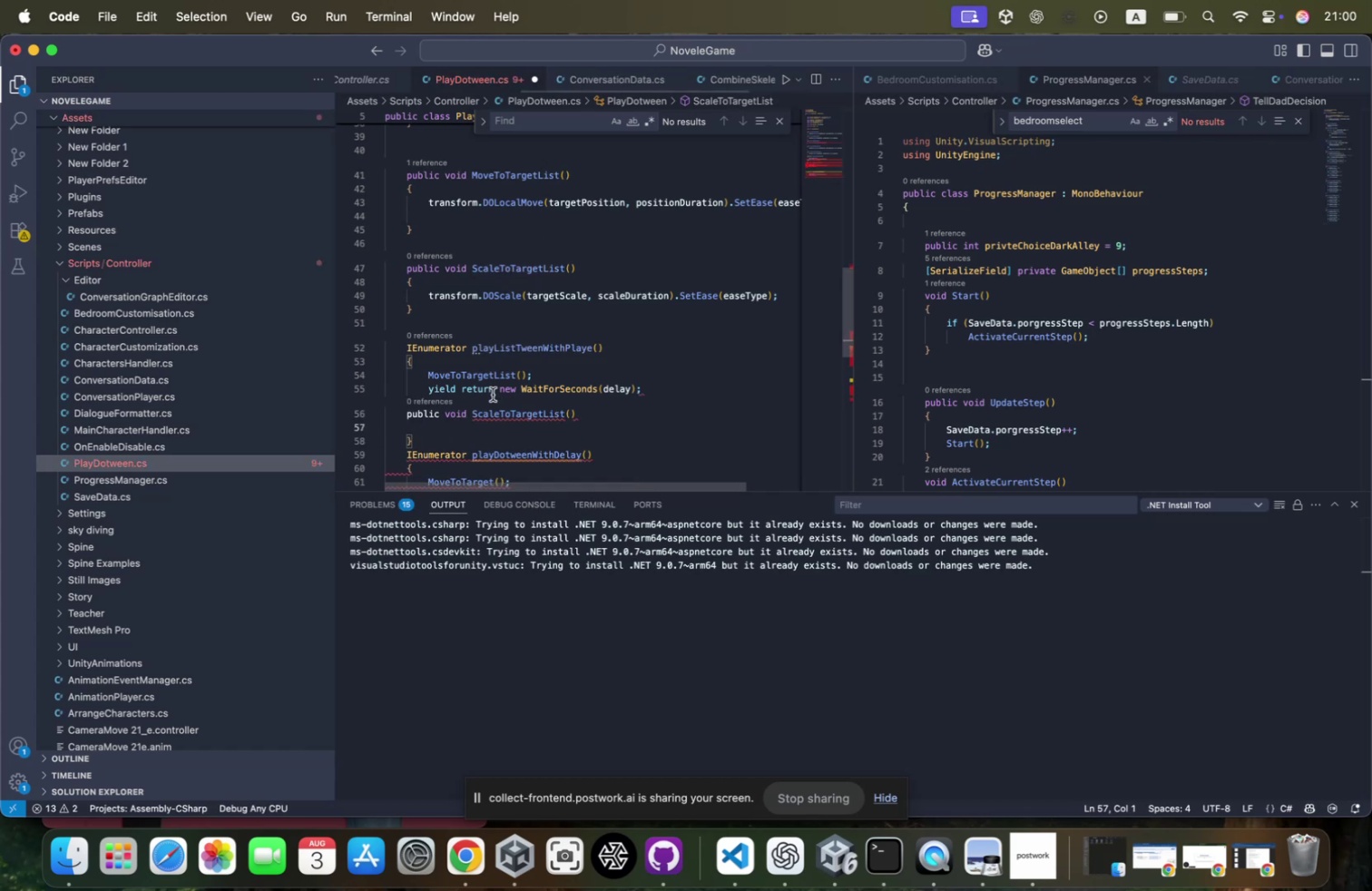 
key(Meta+Z)
 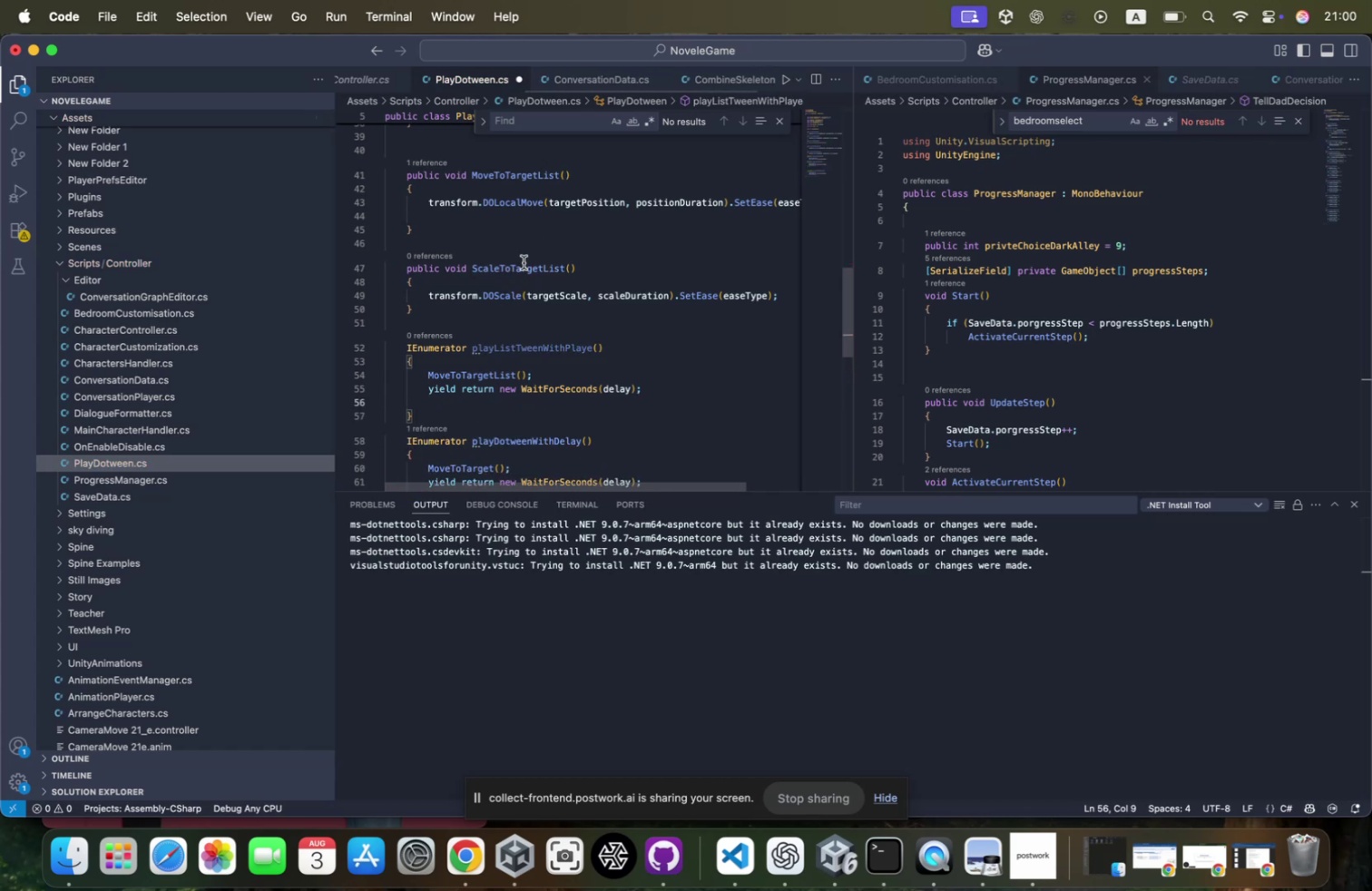 
double_click([524, 260])
 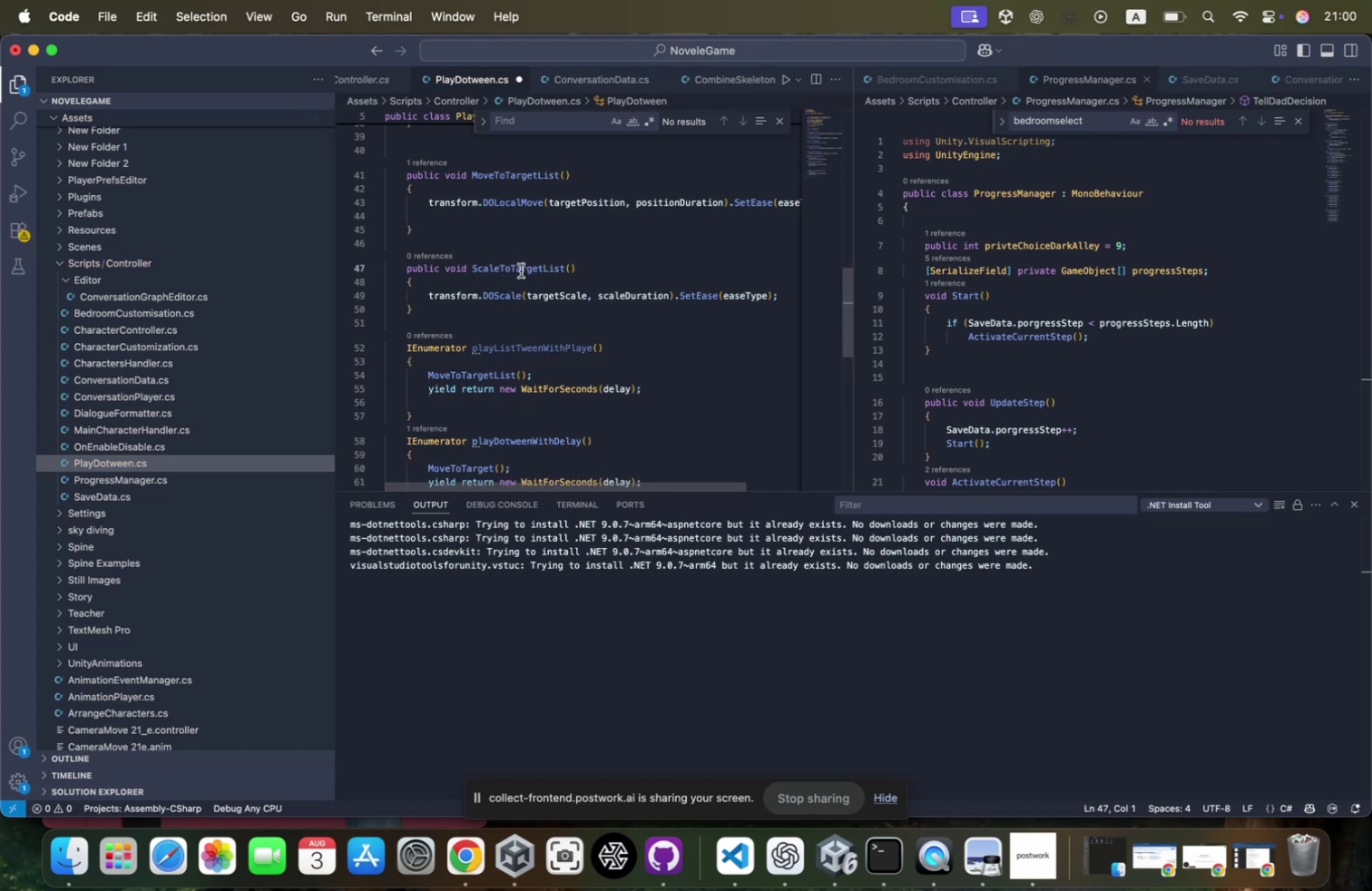 
double_click([521, 270])
 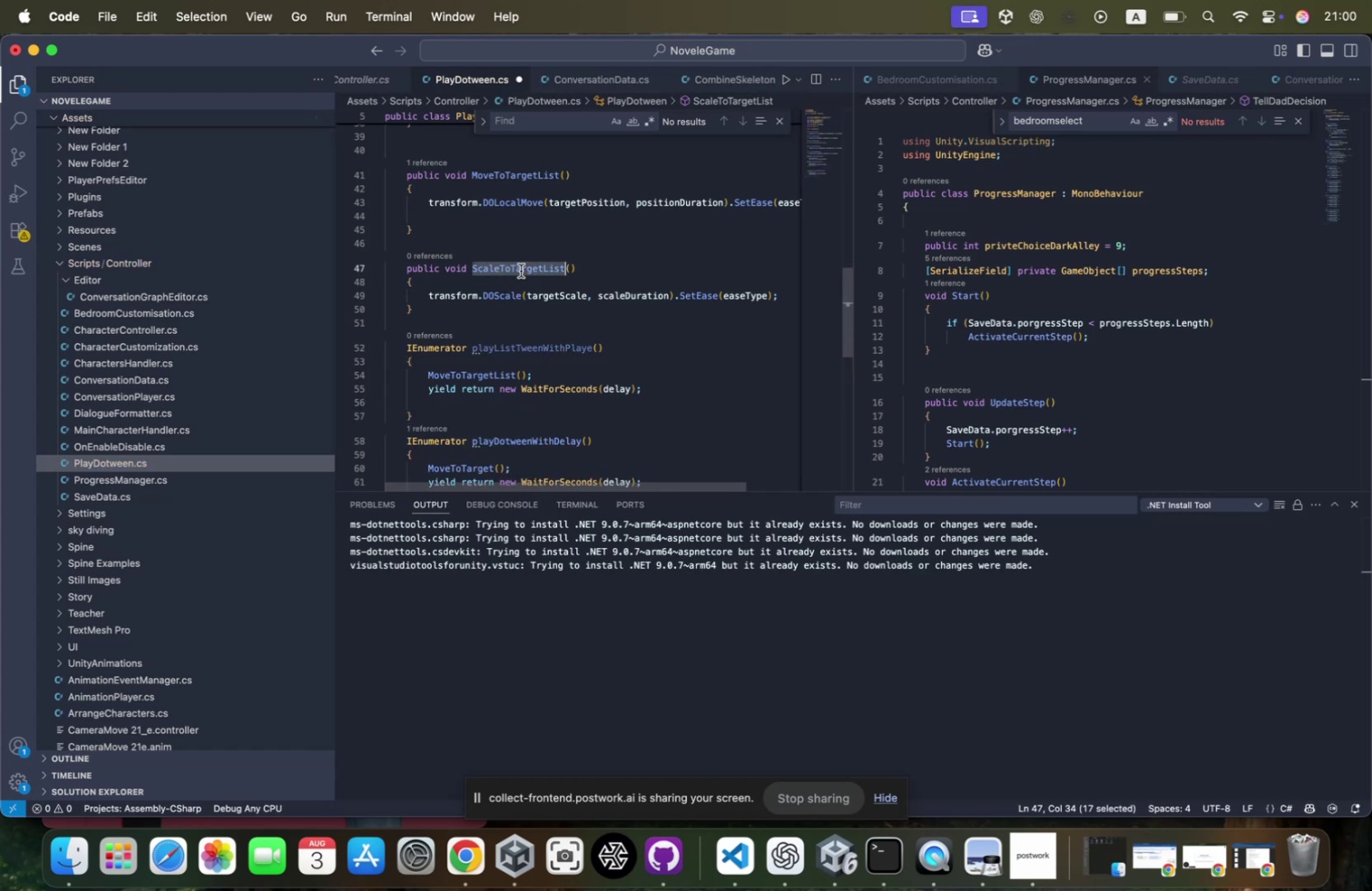 
key(Meta+CommandLeft)
 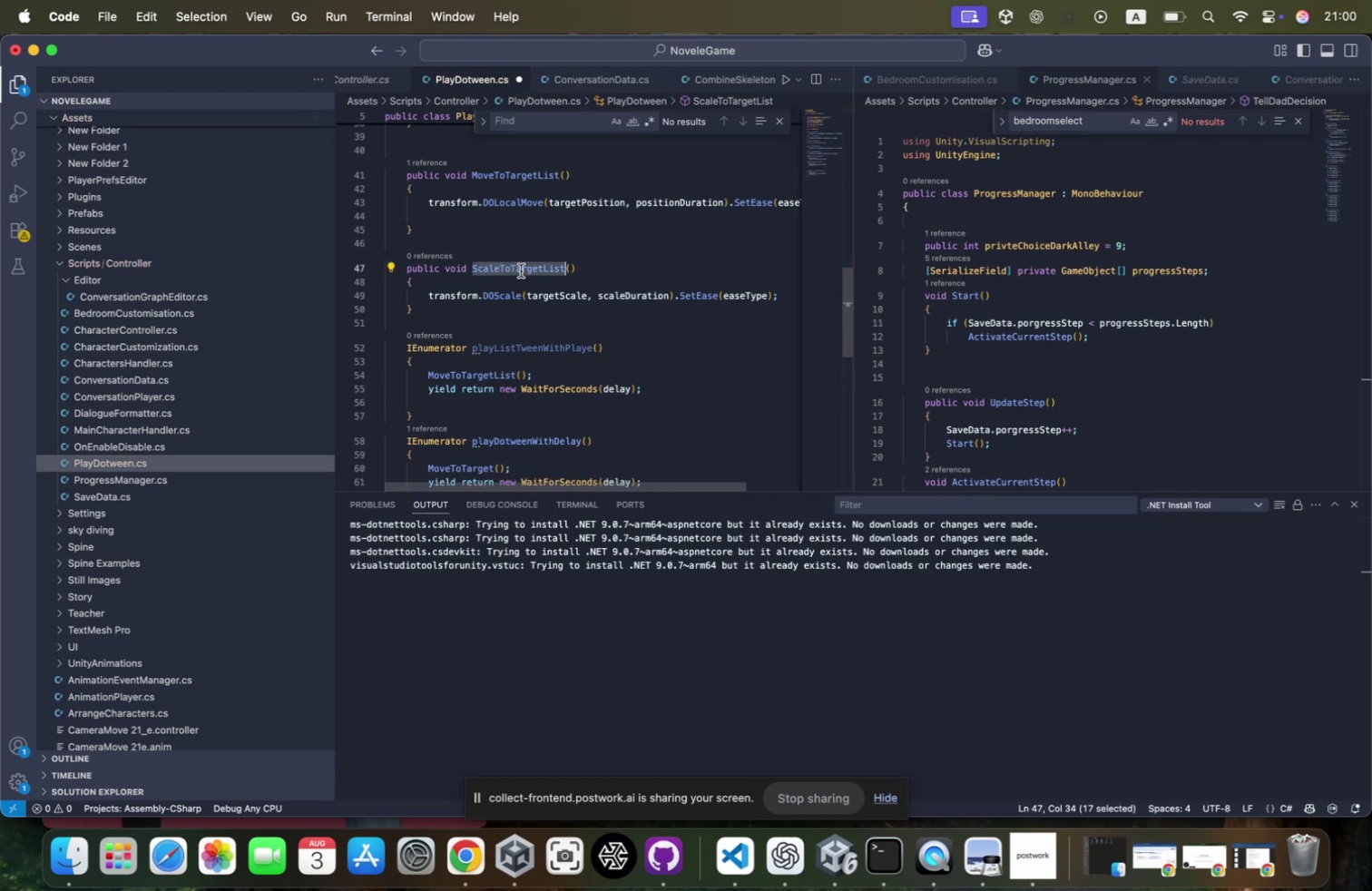 
key(Meta+C)
 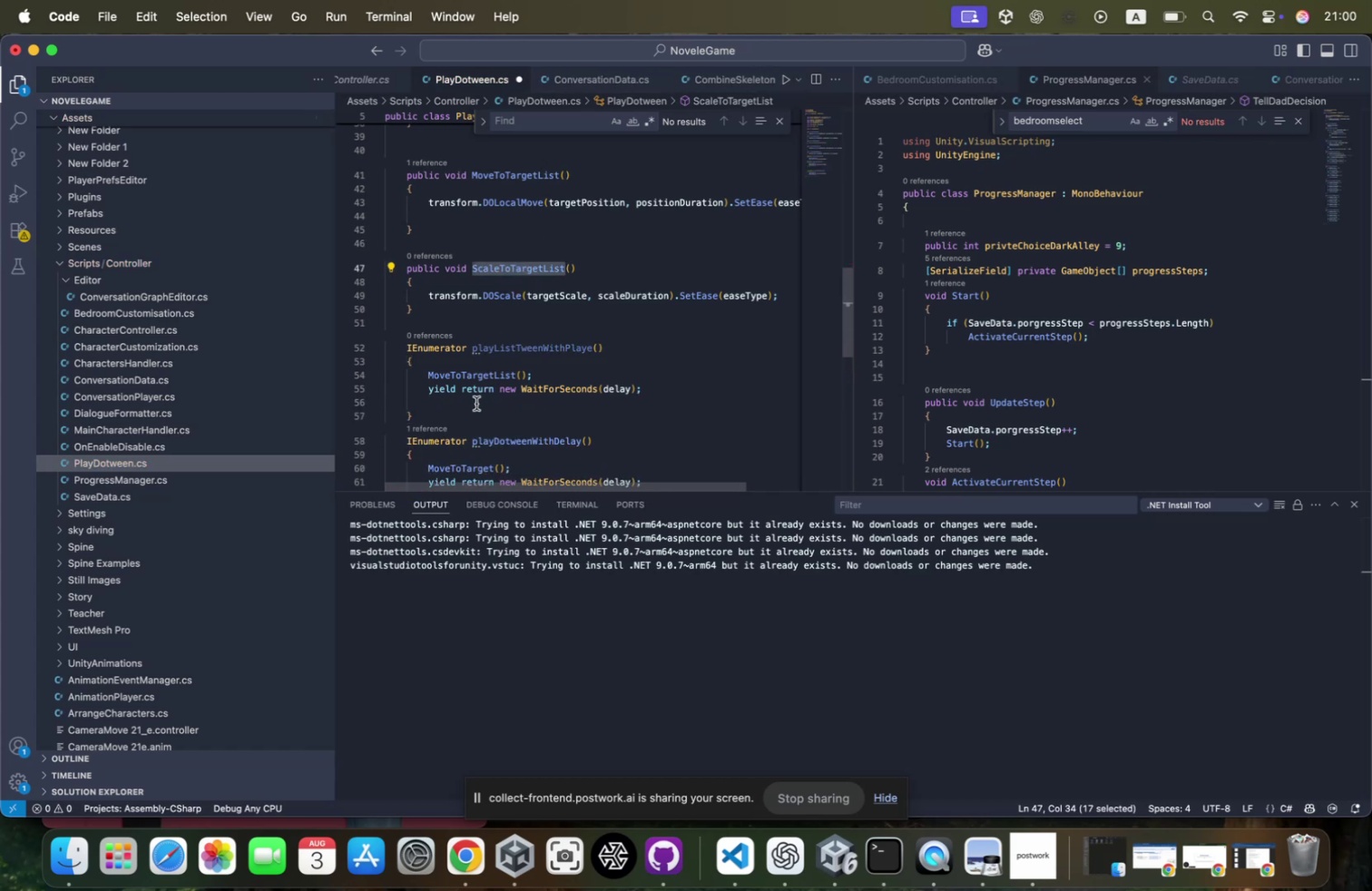 
left_click([476, 404])
 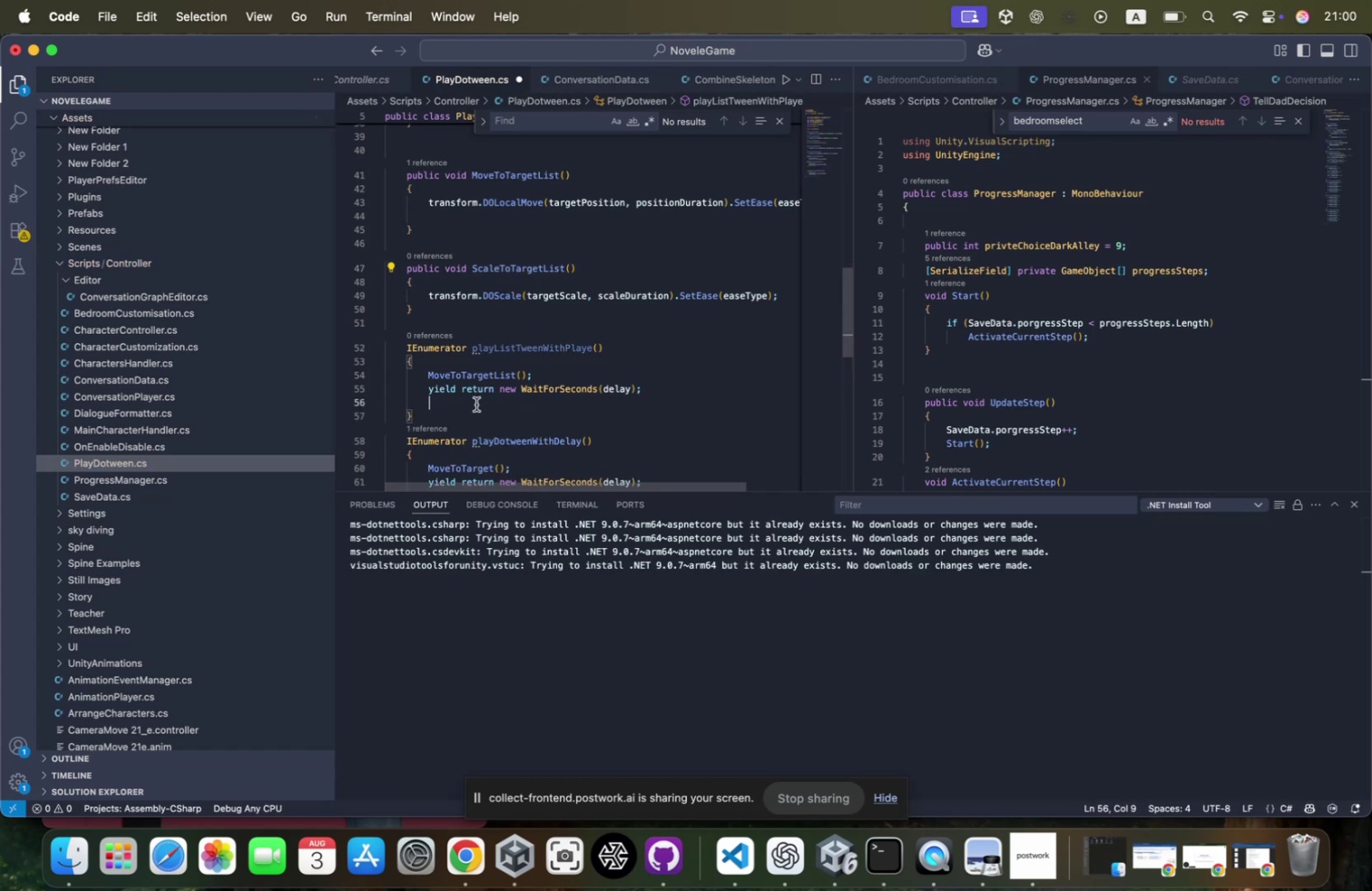 
key(Meta+CommandLeft)
 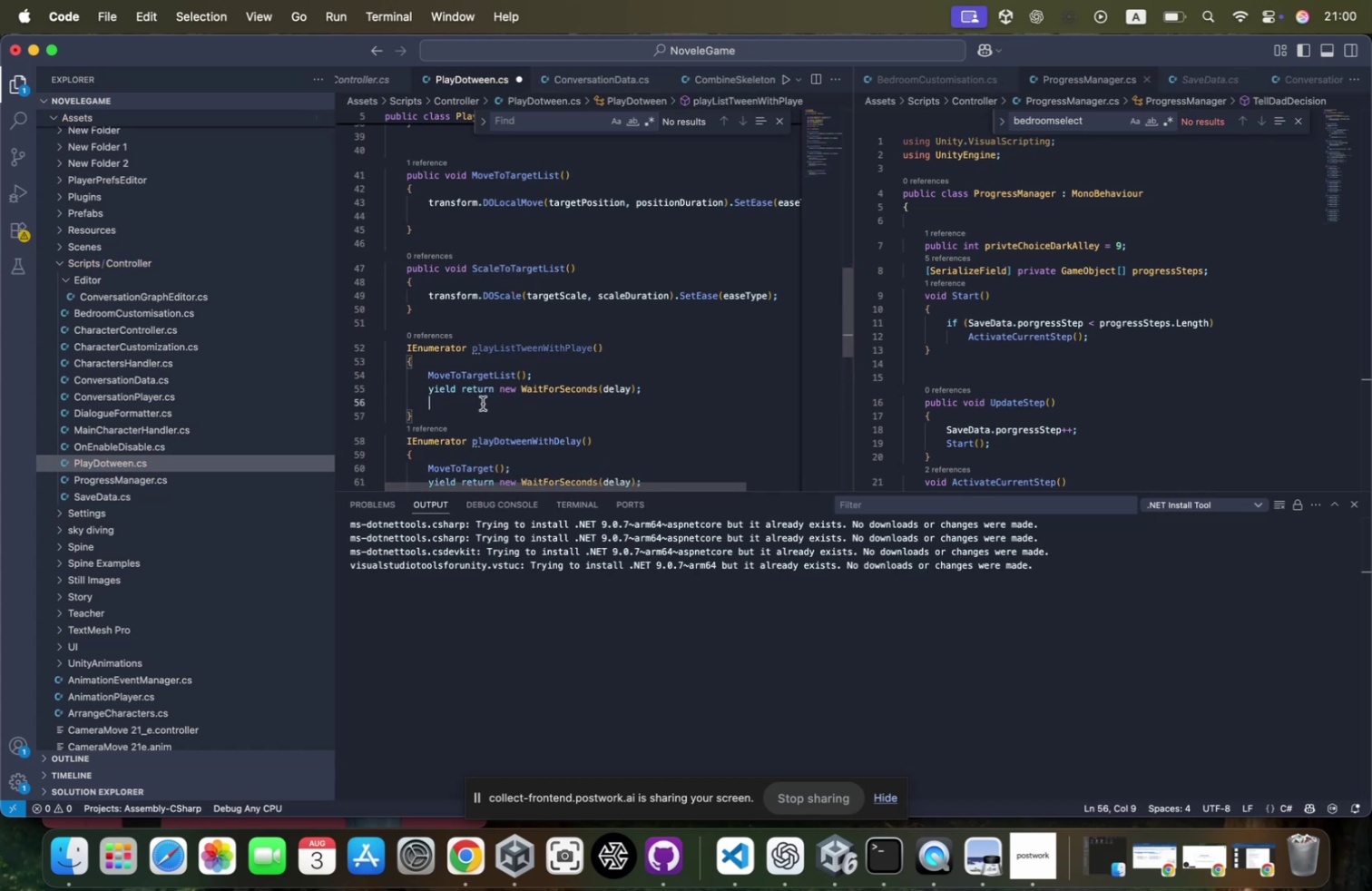 
key(Meta+V)
 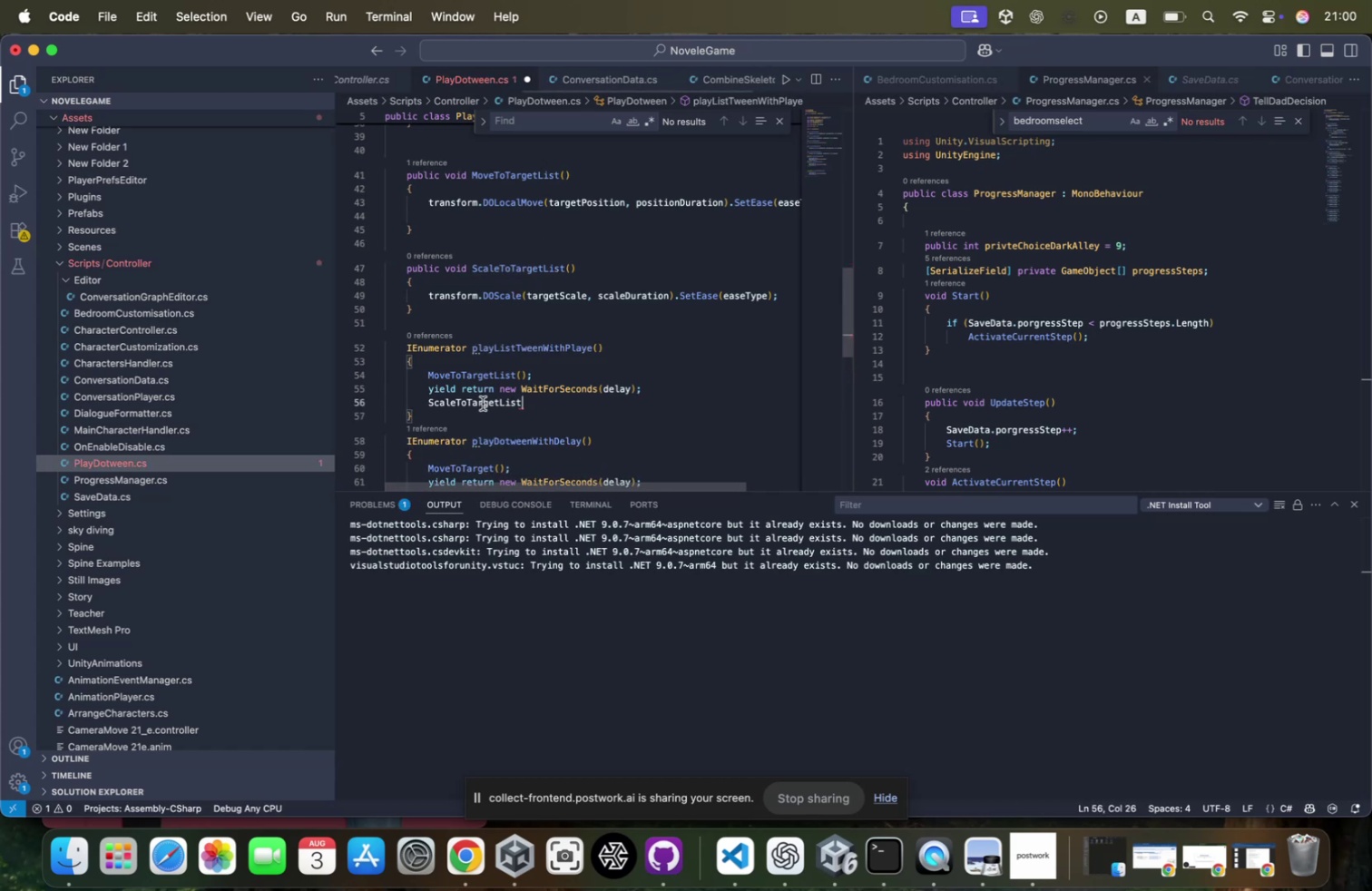 
type(();)
 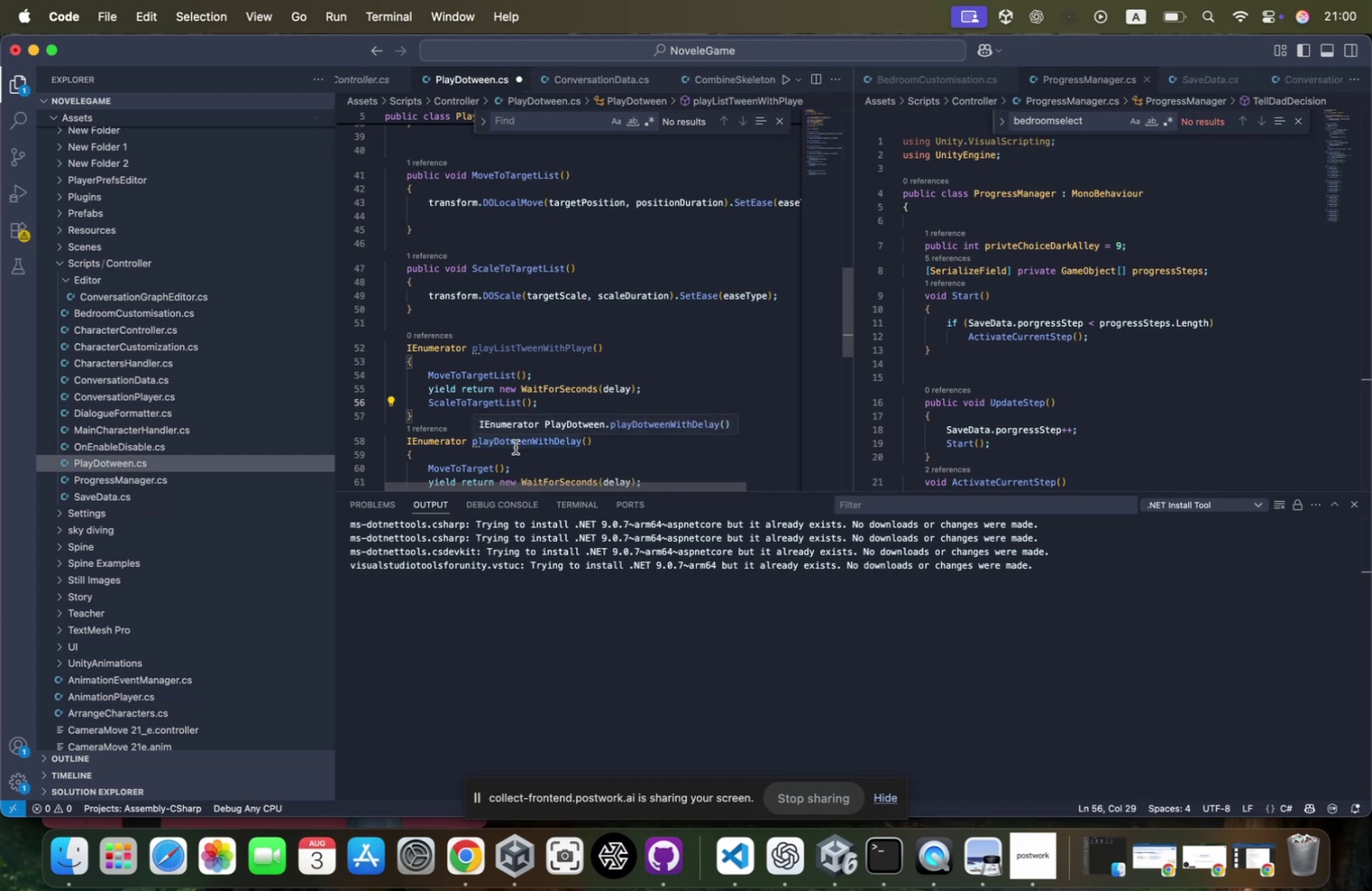 
key(Enter)
 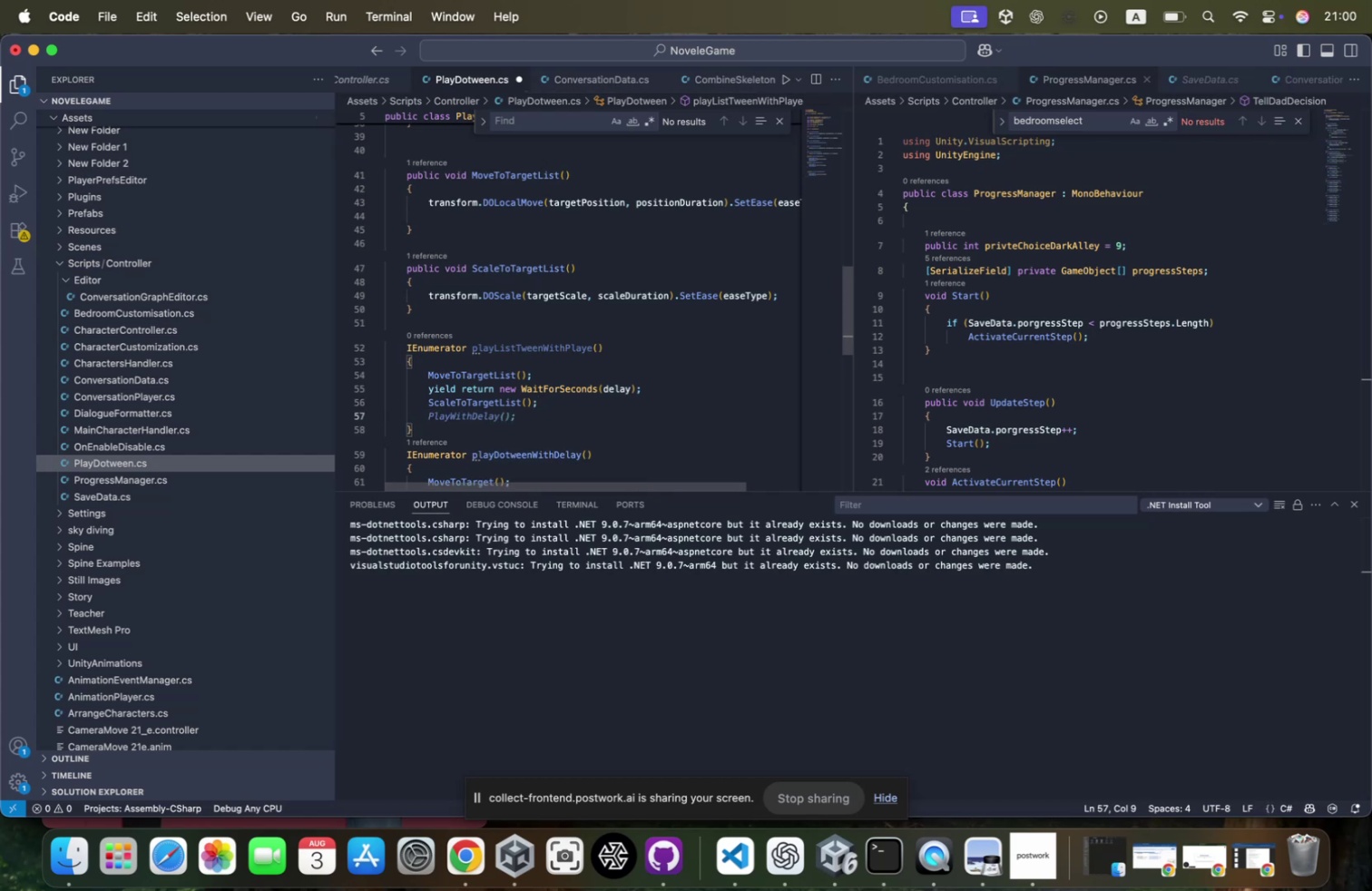 
scroll: coordinate [515, 446], scroll_direction: up, amount: 27.0
 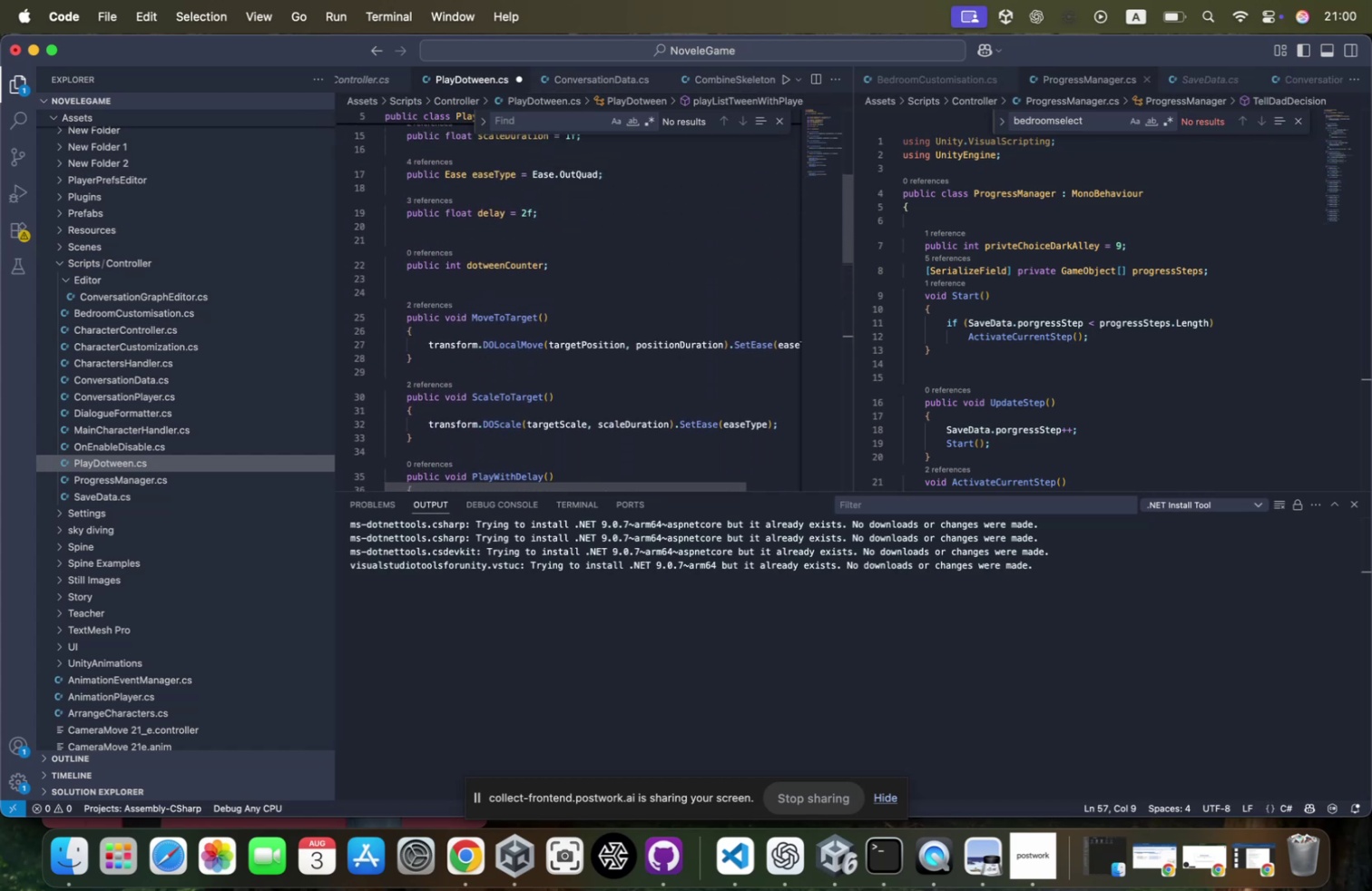 
type(dotwe)
key(Tab)
type(++;)
 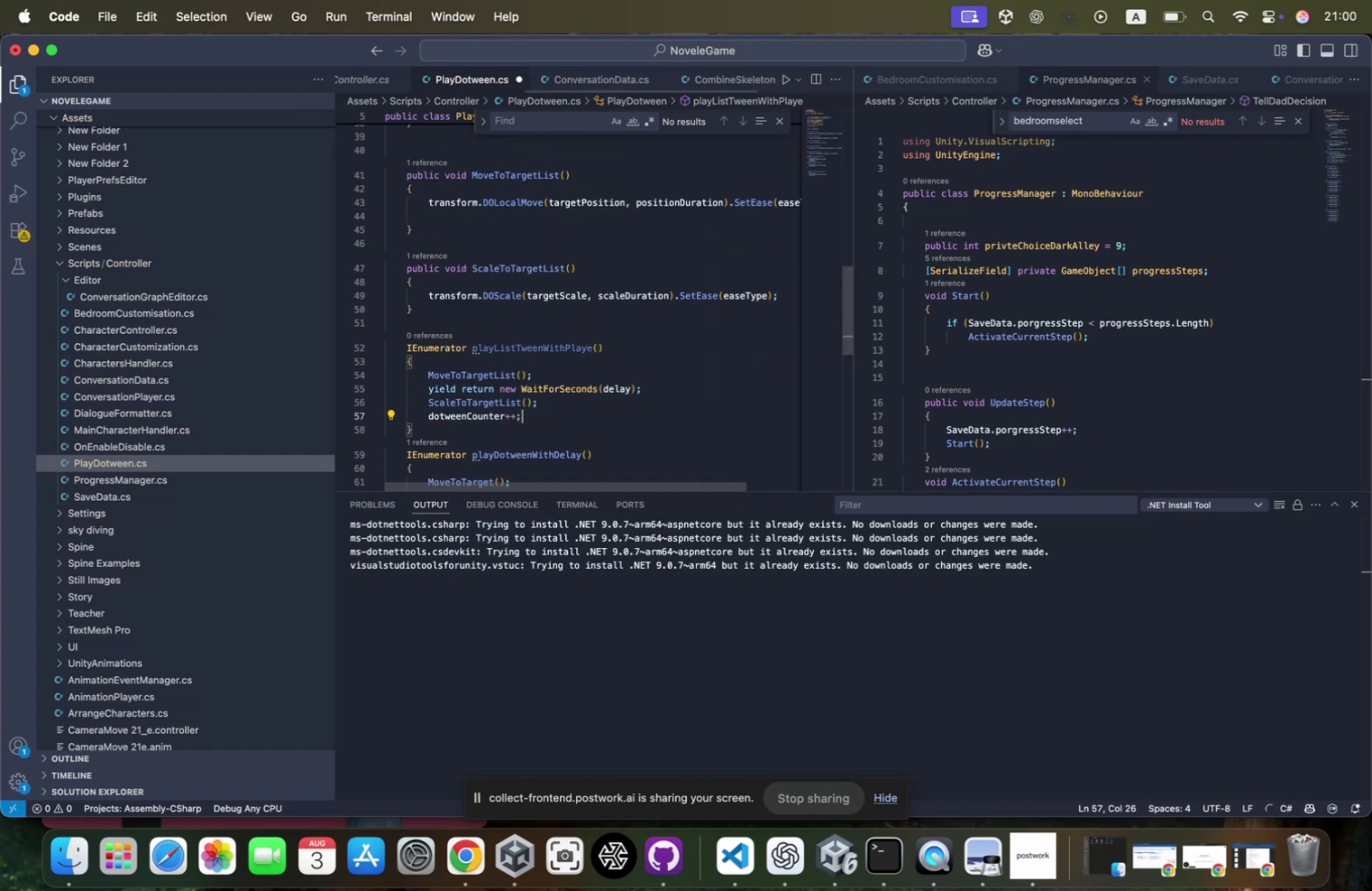 
wait(6.54)
 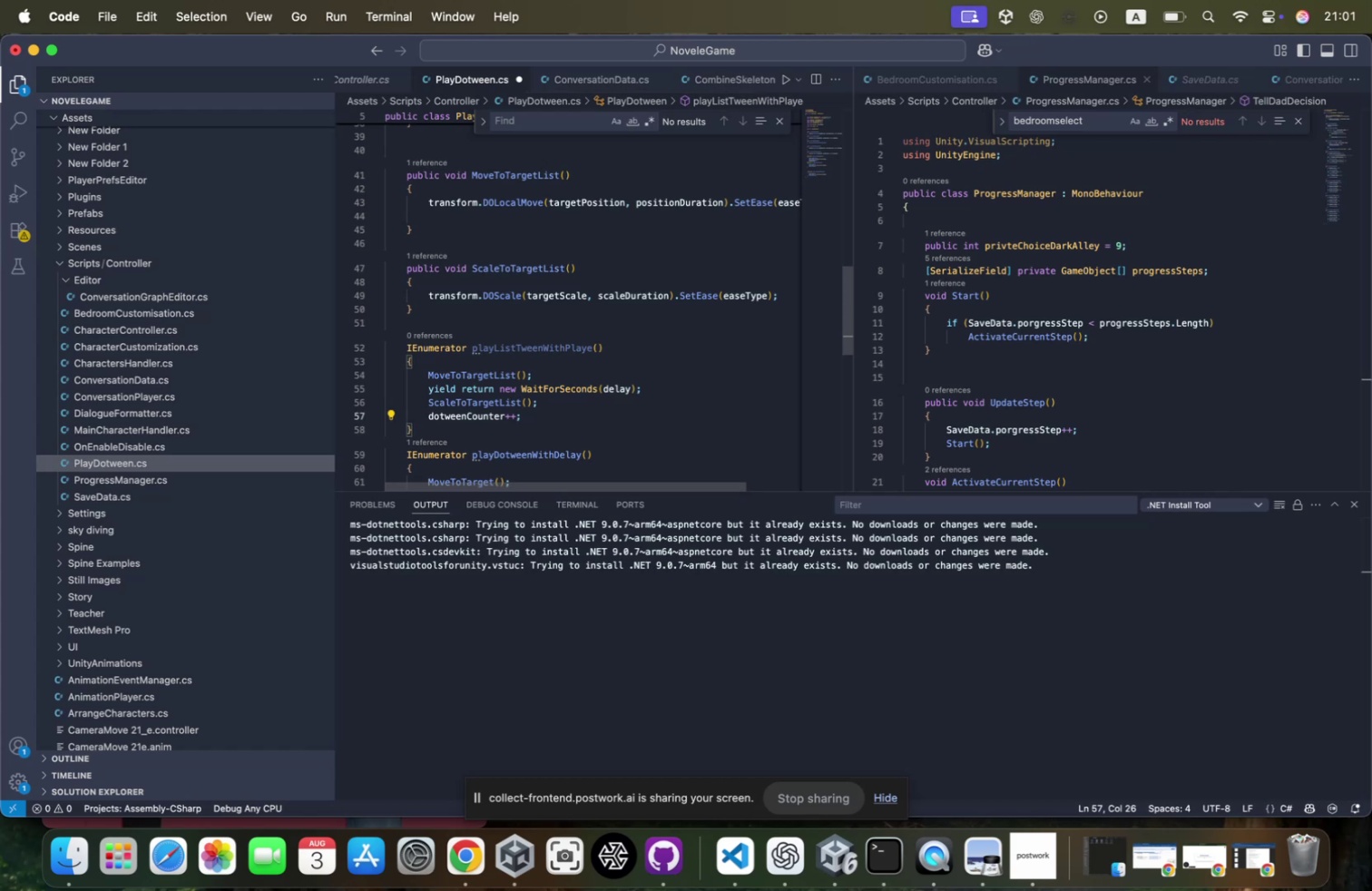 
double_click([554, 350])
 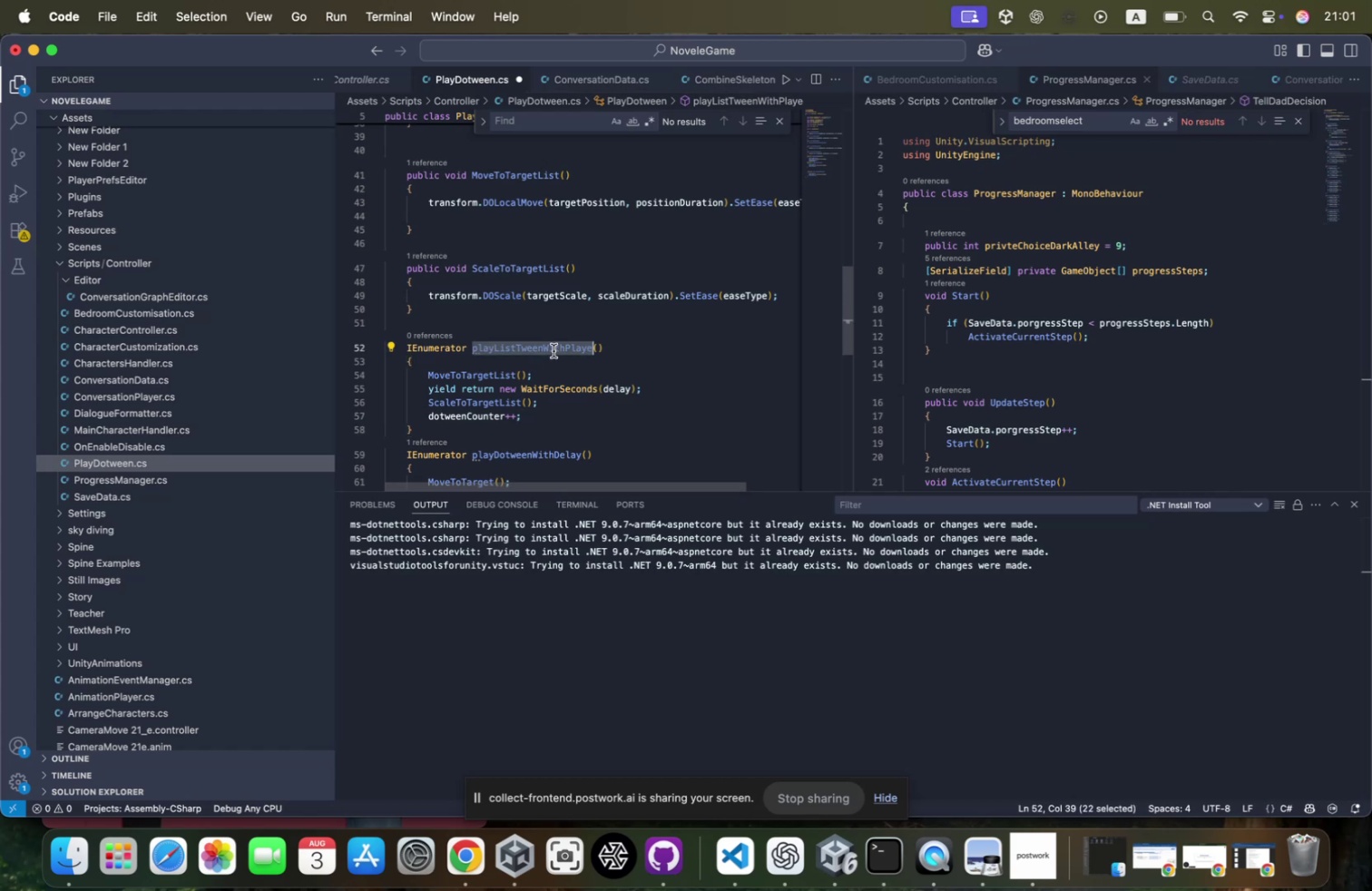 
key(Meta+CommandLeft)
 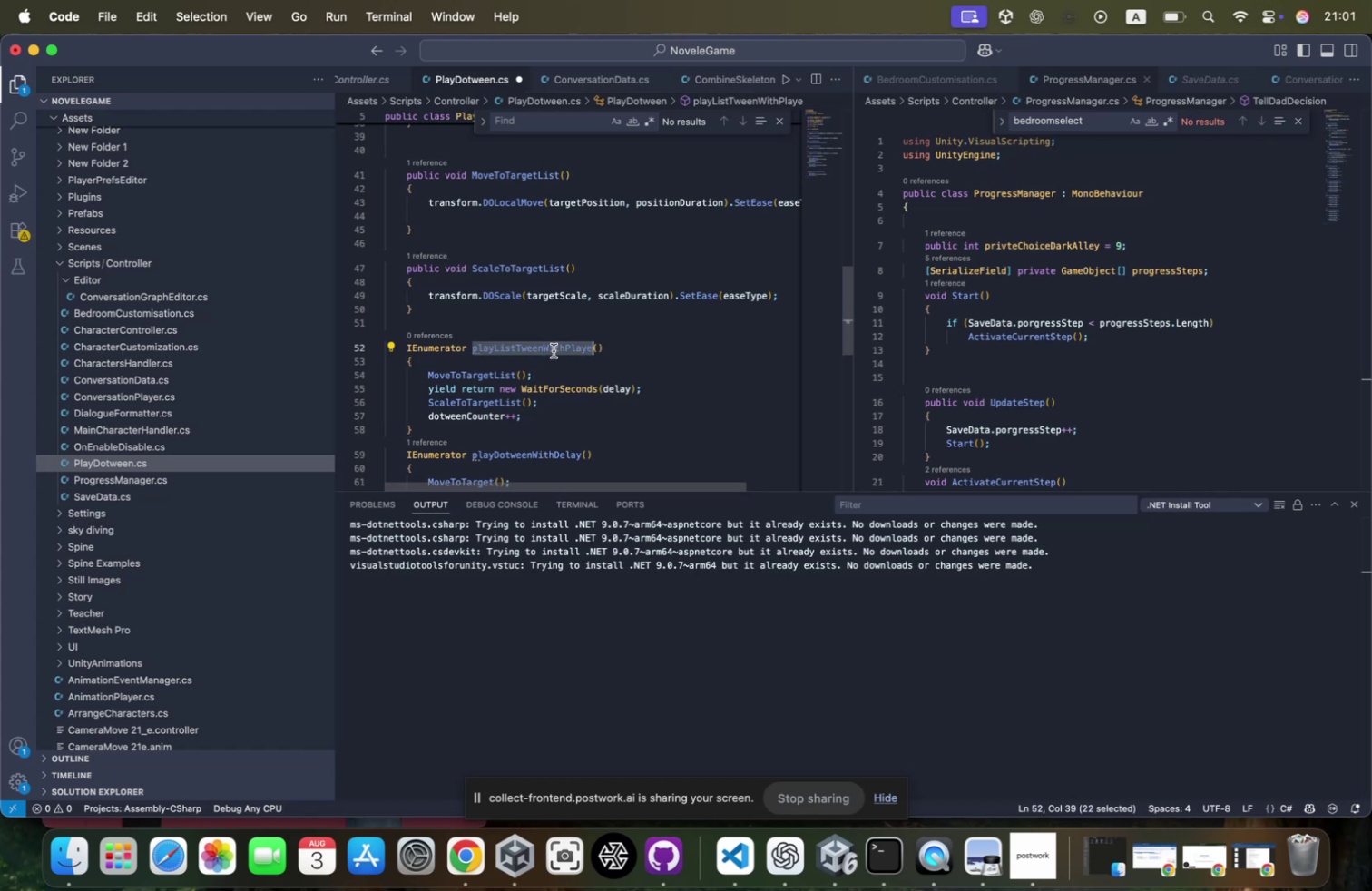 
key(Meta+C)
 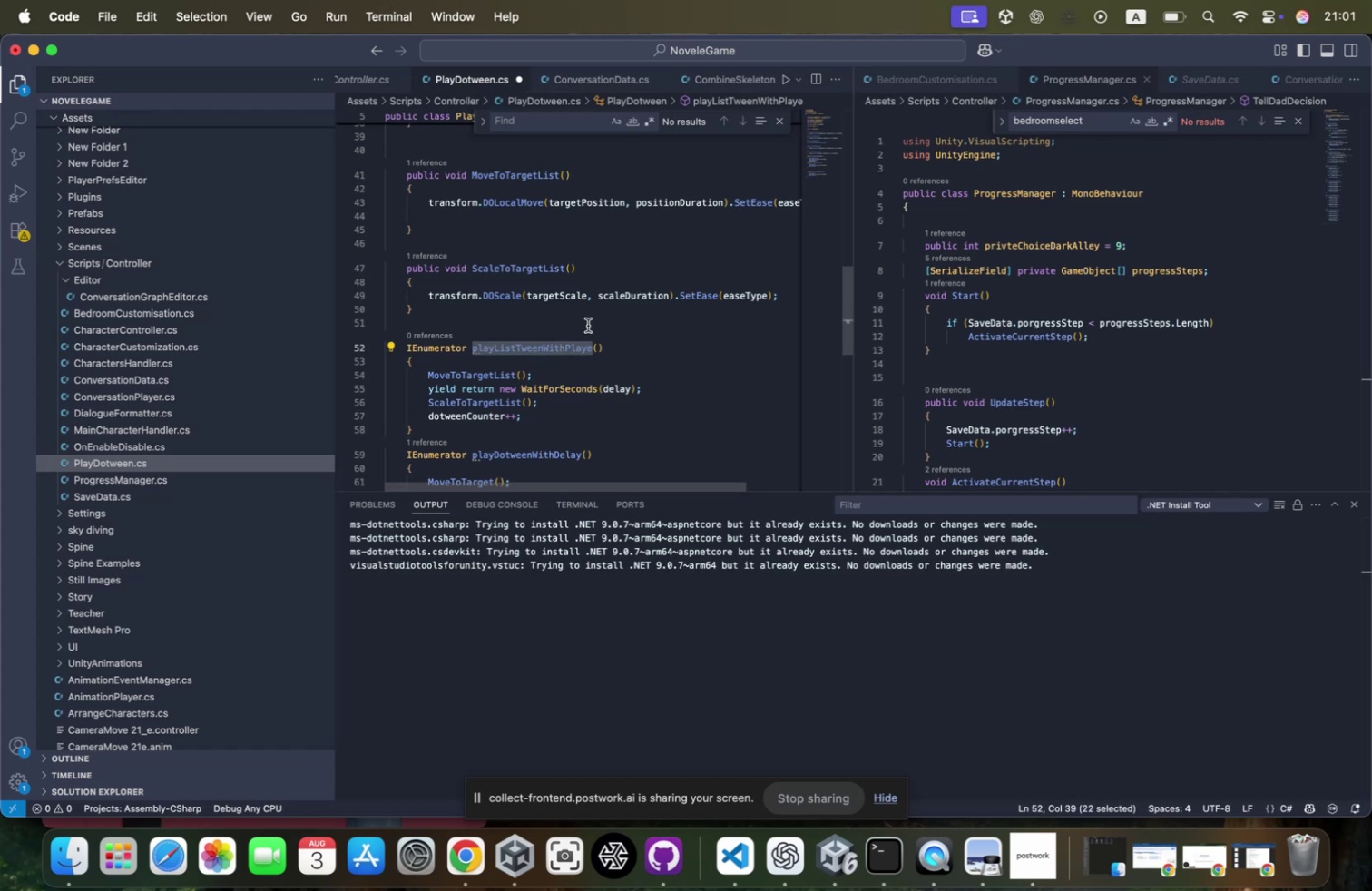 
scroll: coordinate [588, 325], scroll_direction: up, amount: 4.0
 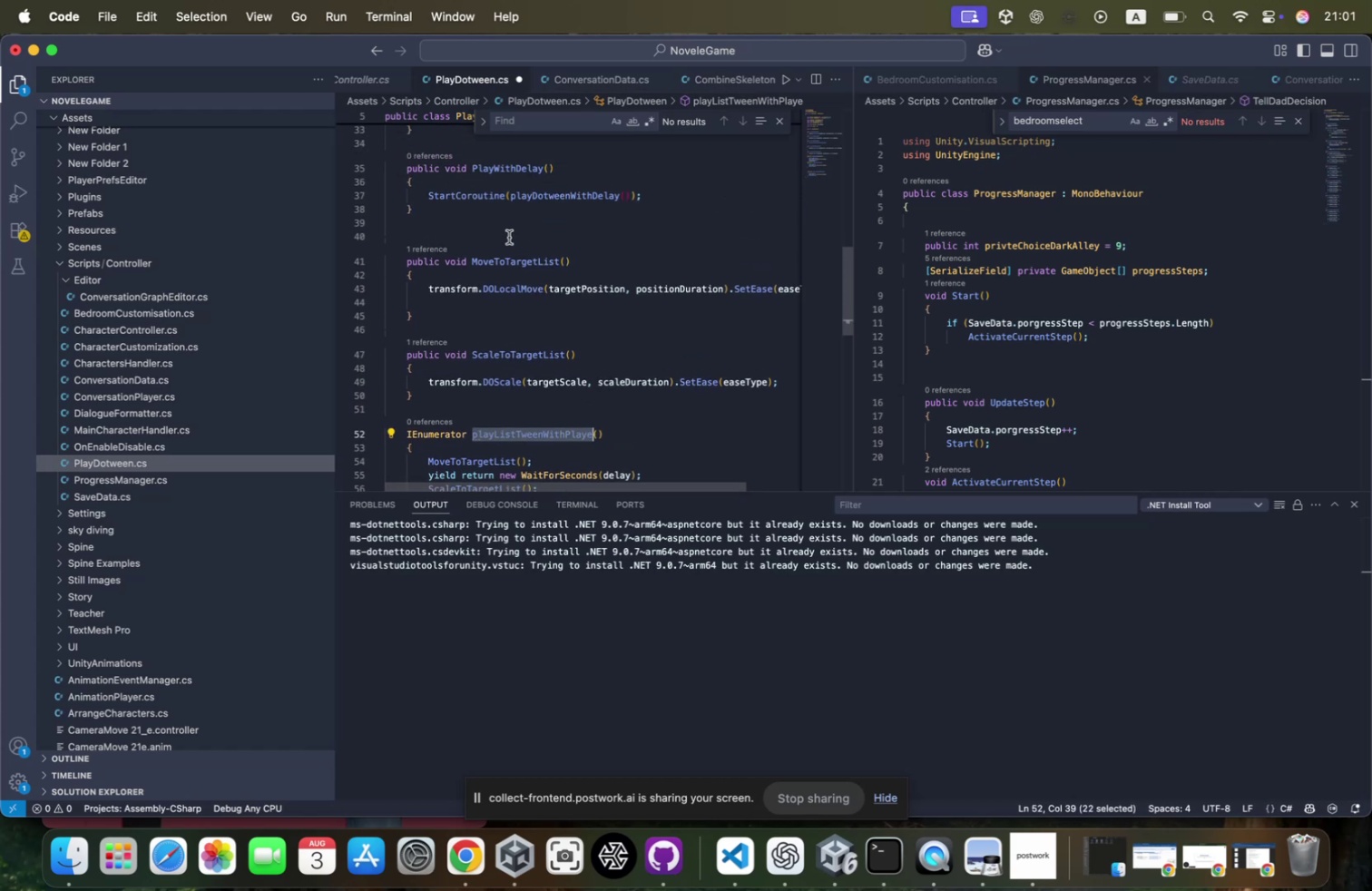 
left_click([504, 224])
 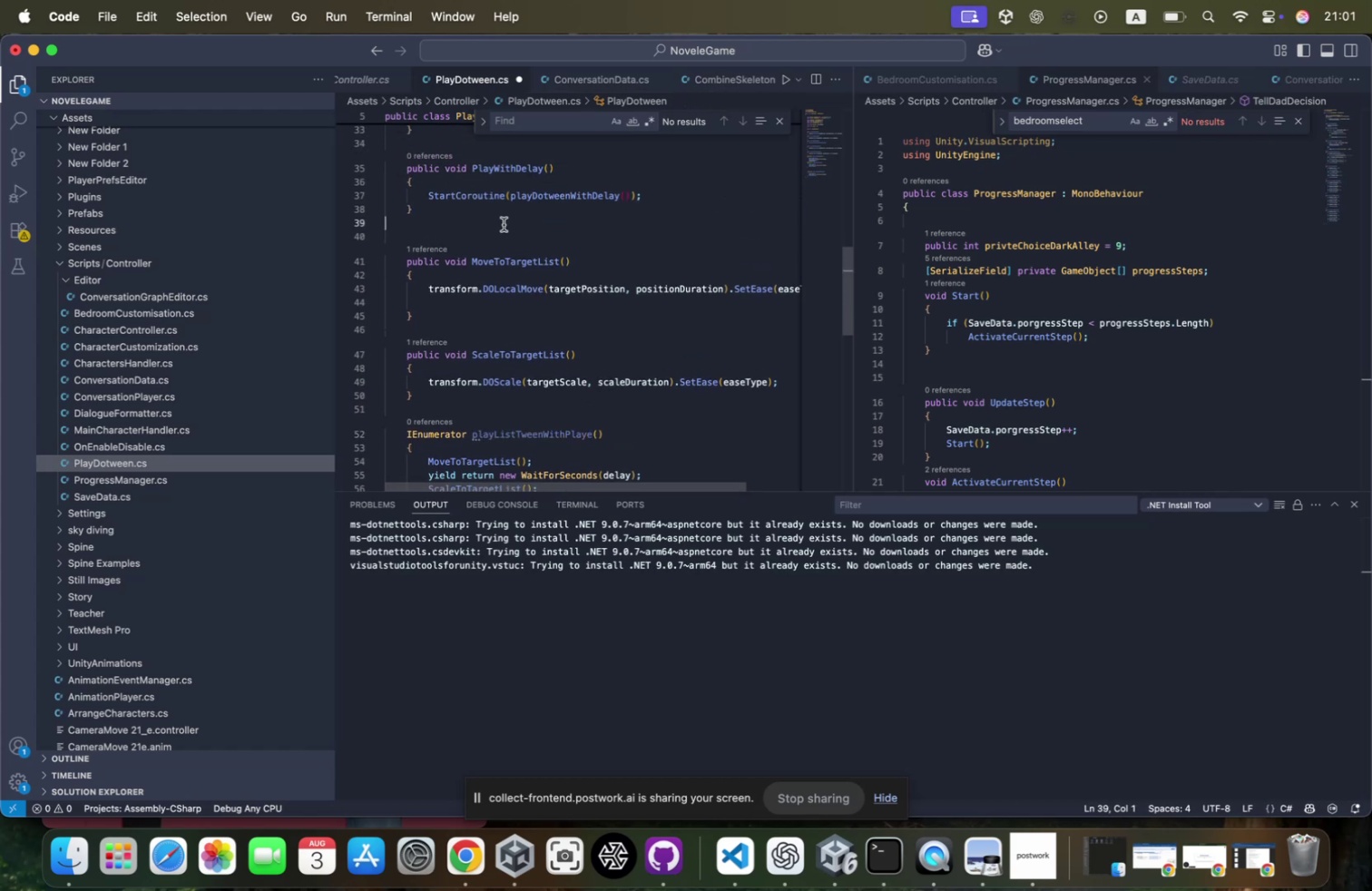 
key(Tab)
 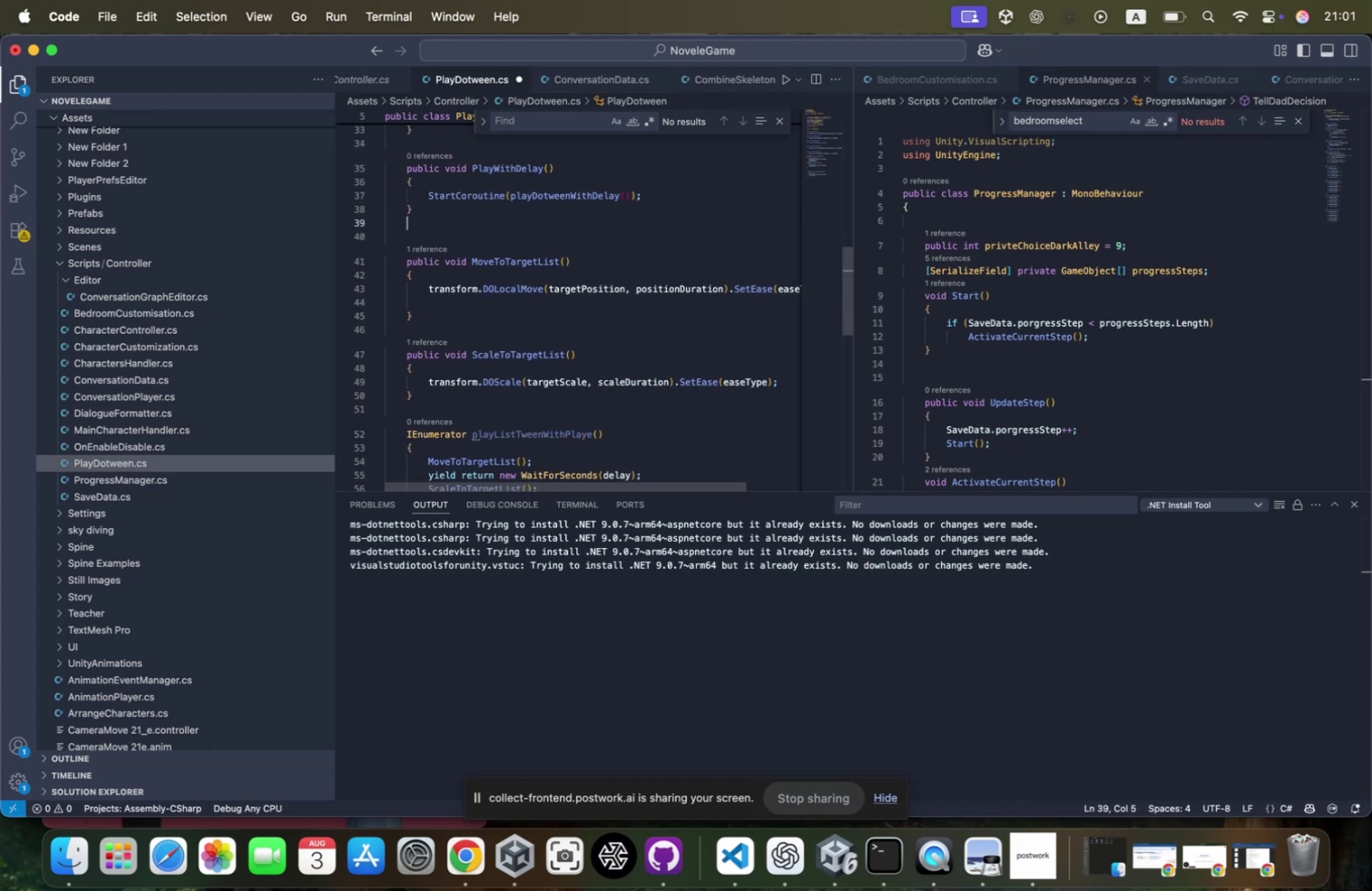 
key(Enter)
 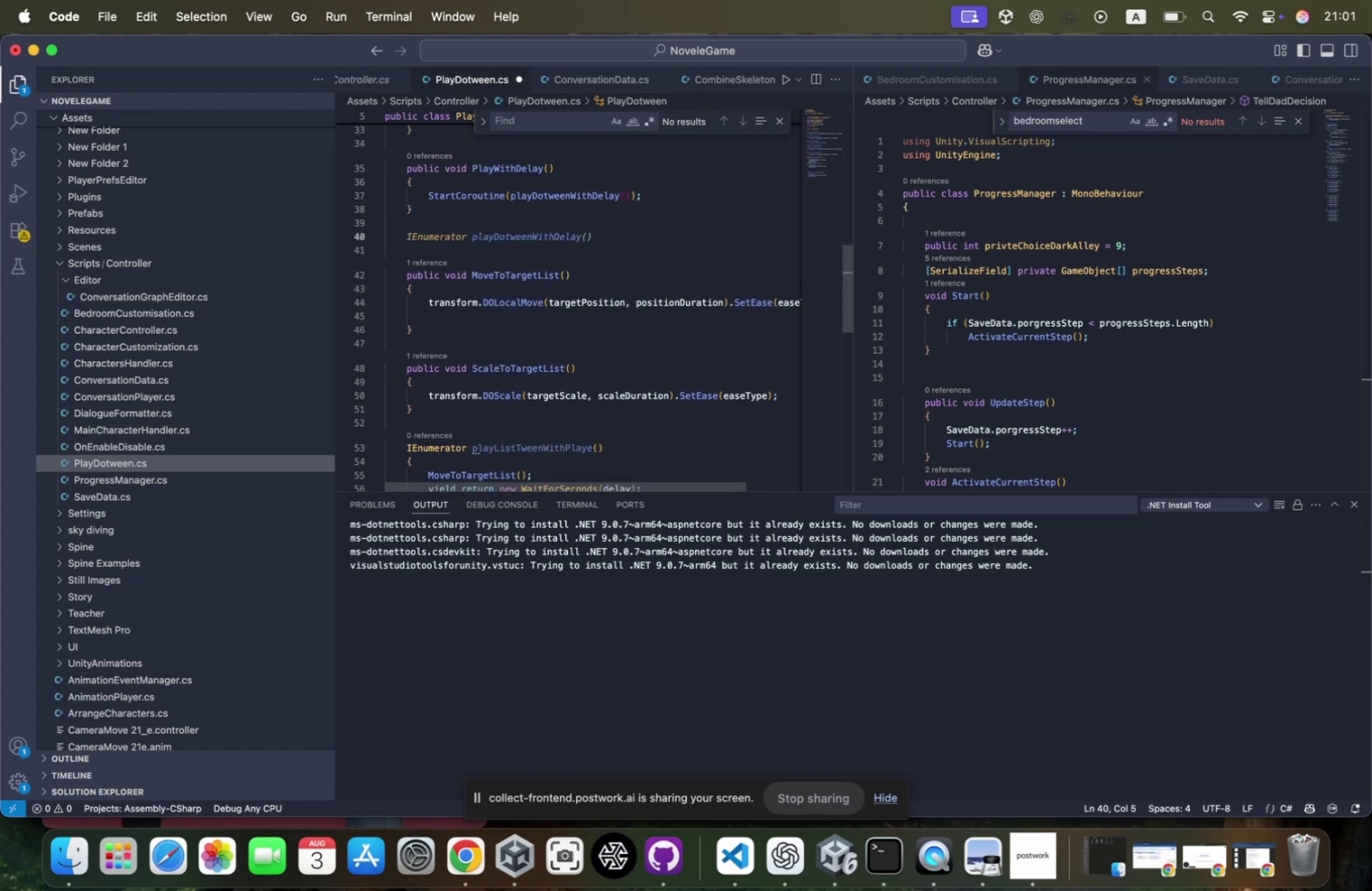 
type(public void PlayFromList())
 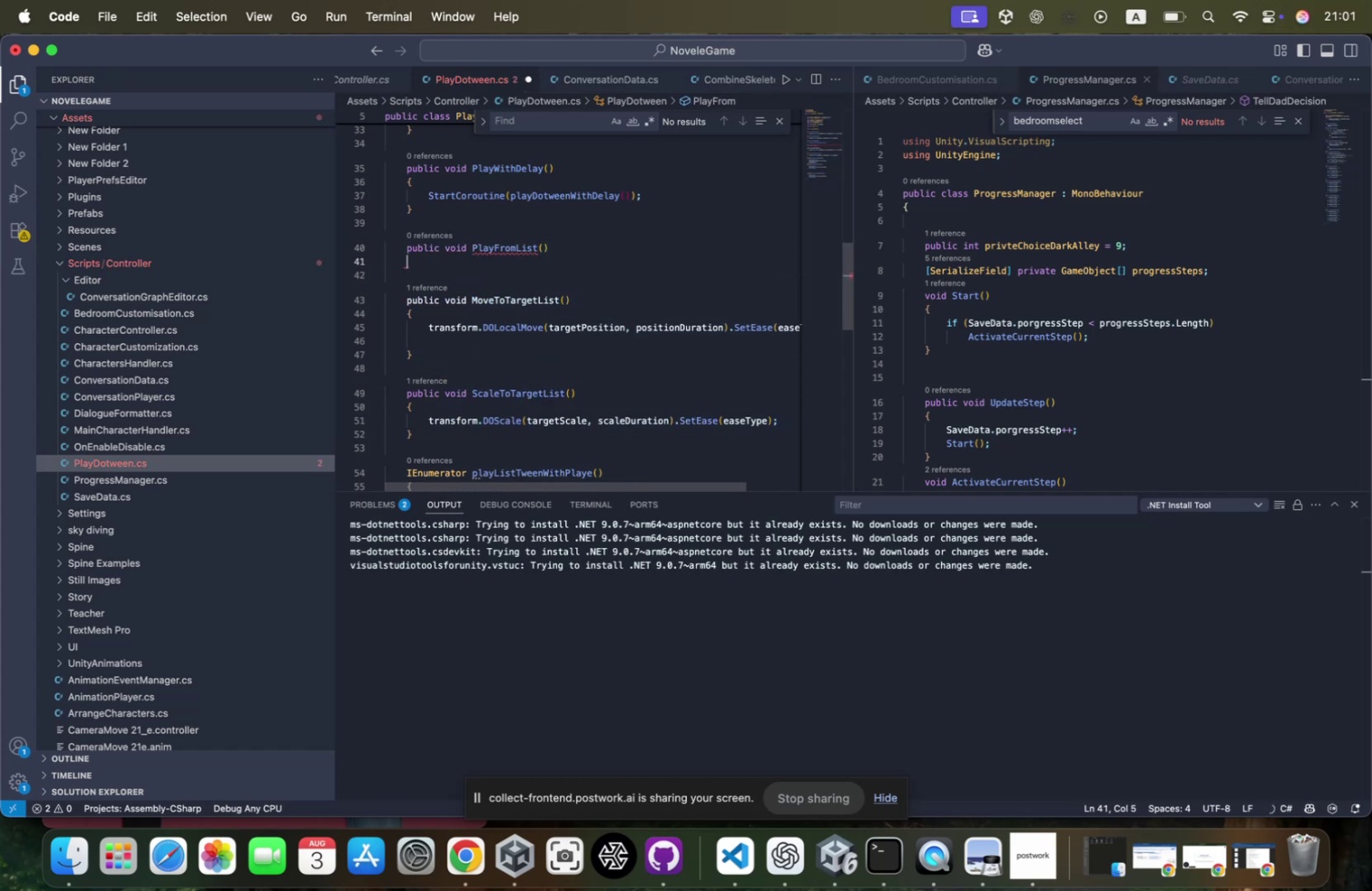 
 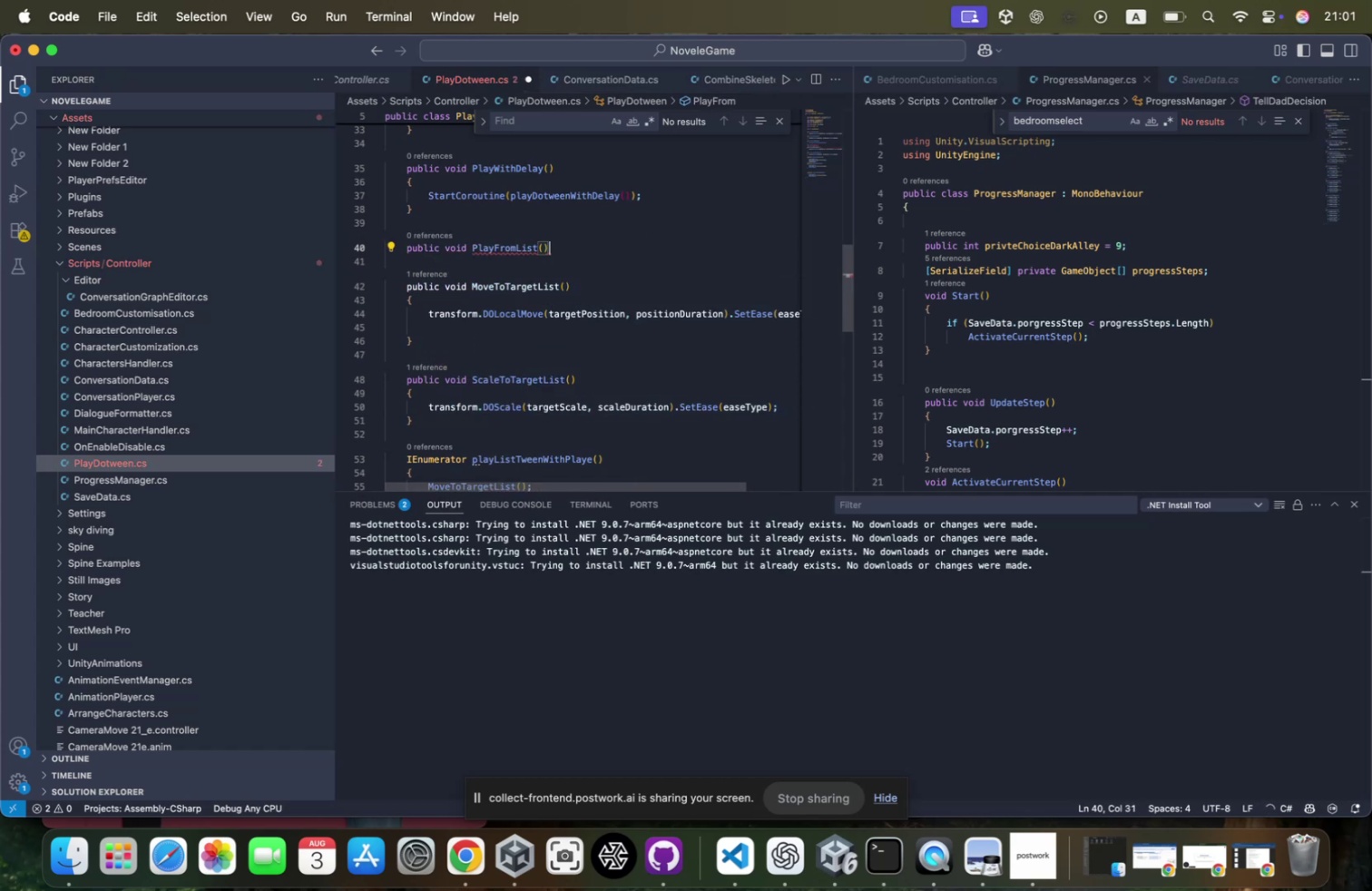 
key(Enter)
 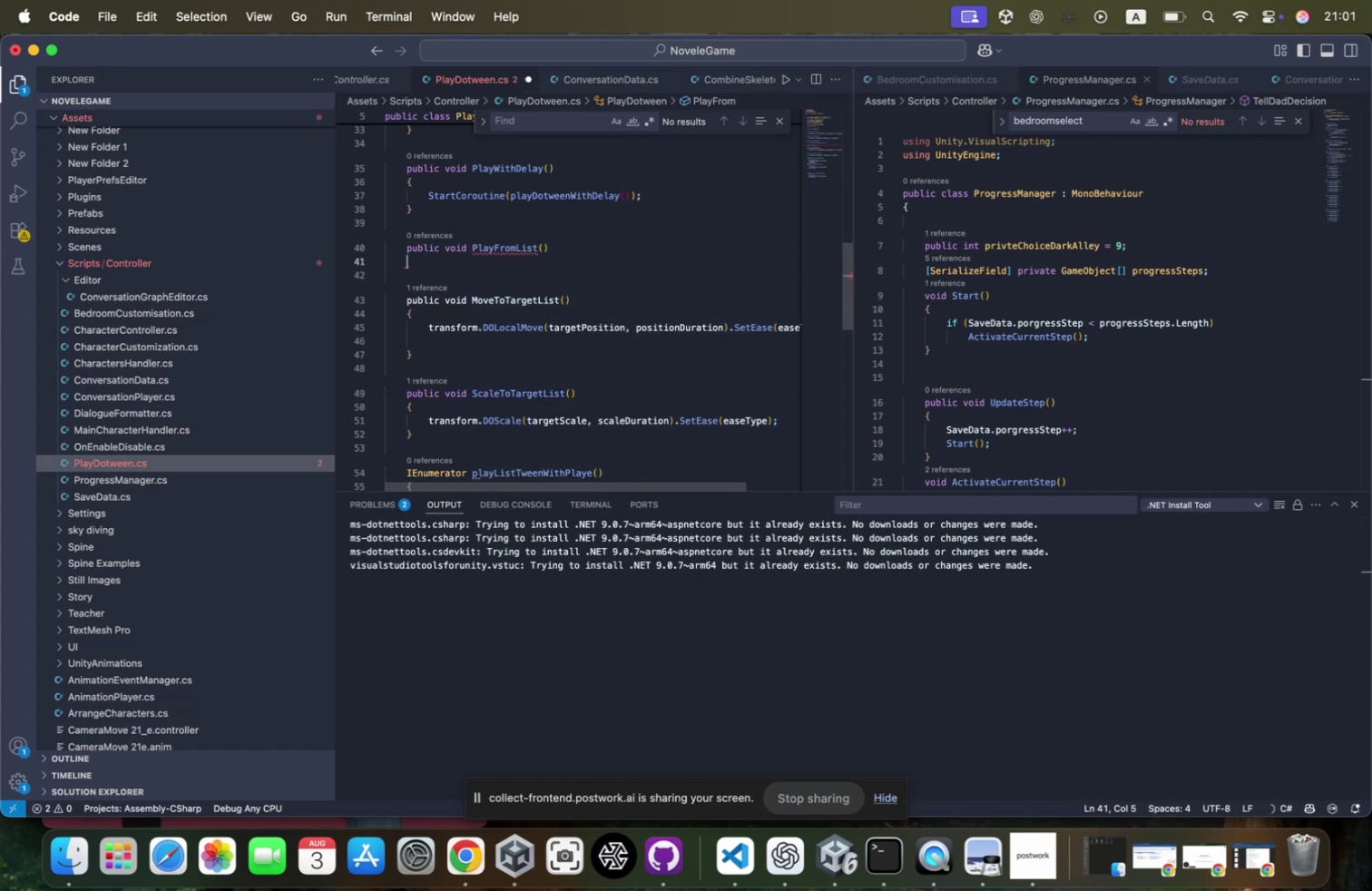 
key(Shift+ShiftRight)
 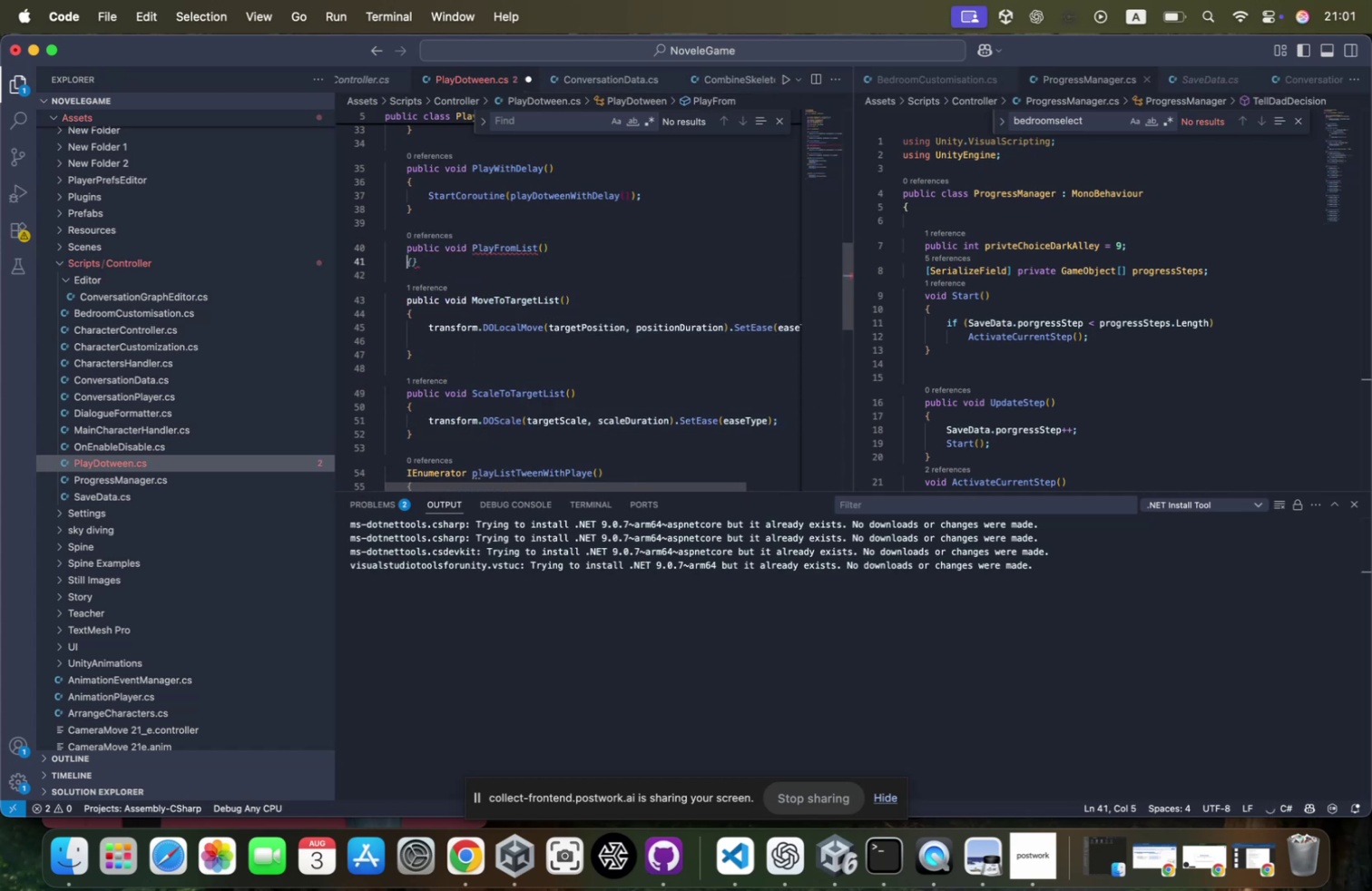 
key(Shift+BracketLeft)
 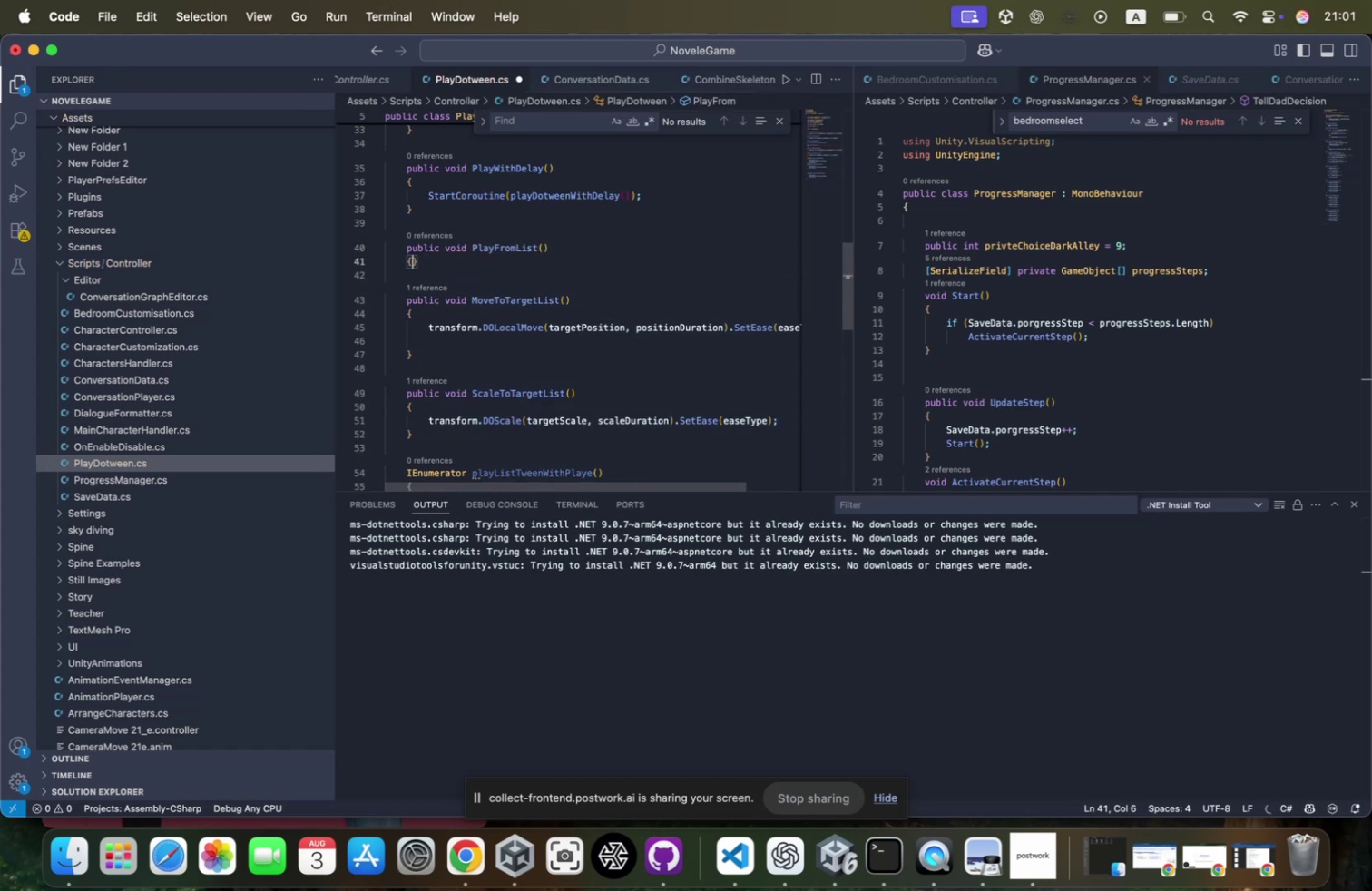 
key(Enter)
 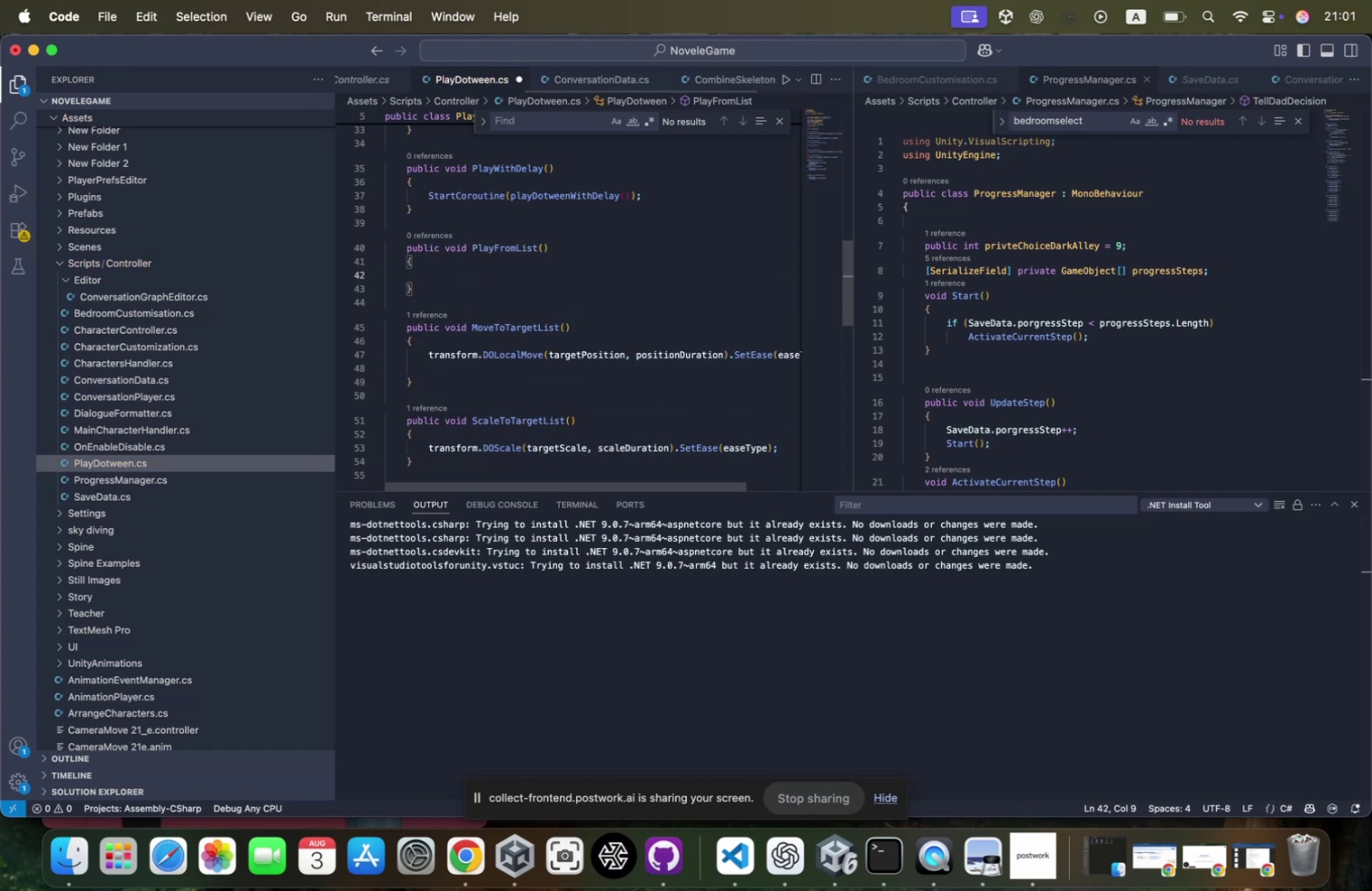 
type(startco)
key(Tab)
type((play)
 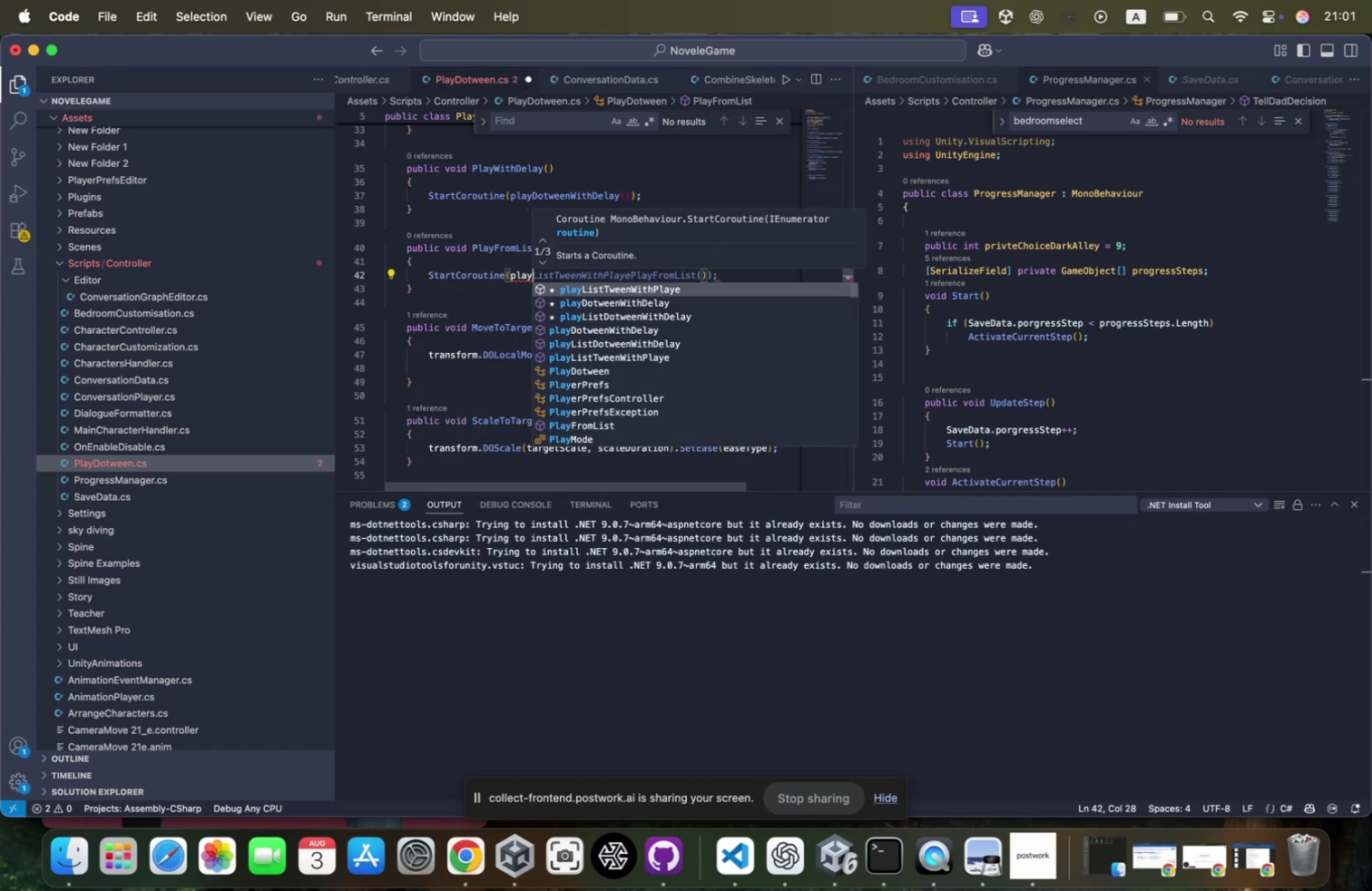 
wait(5.81)
 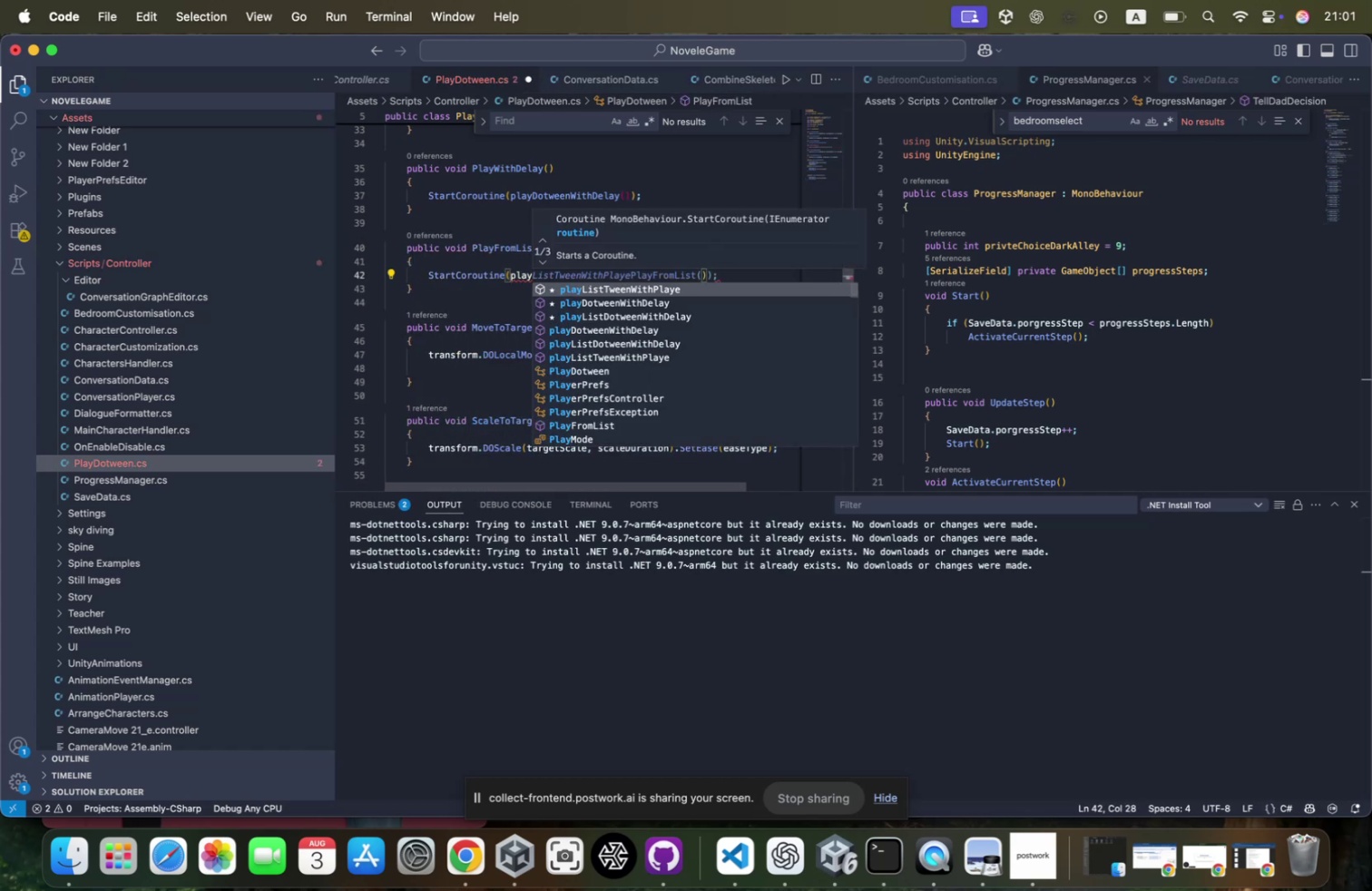 
scroll: coordinate [440, 320], scroll_direction: down, amount: 12.0
 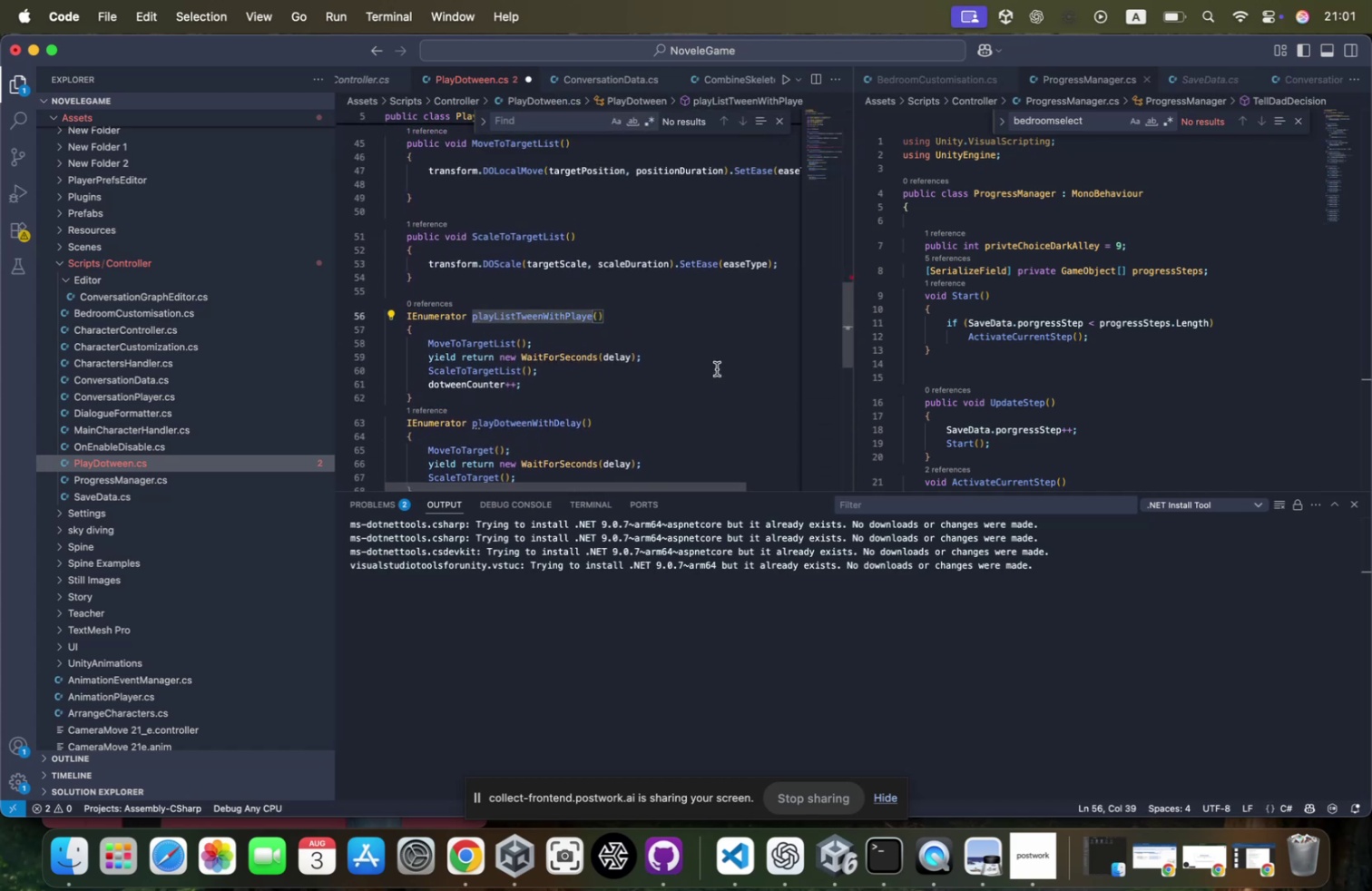 
wait(5.51)
 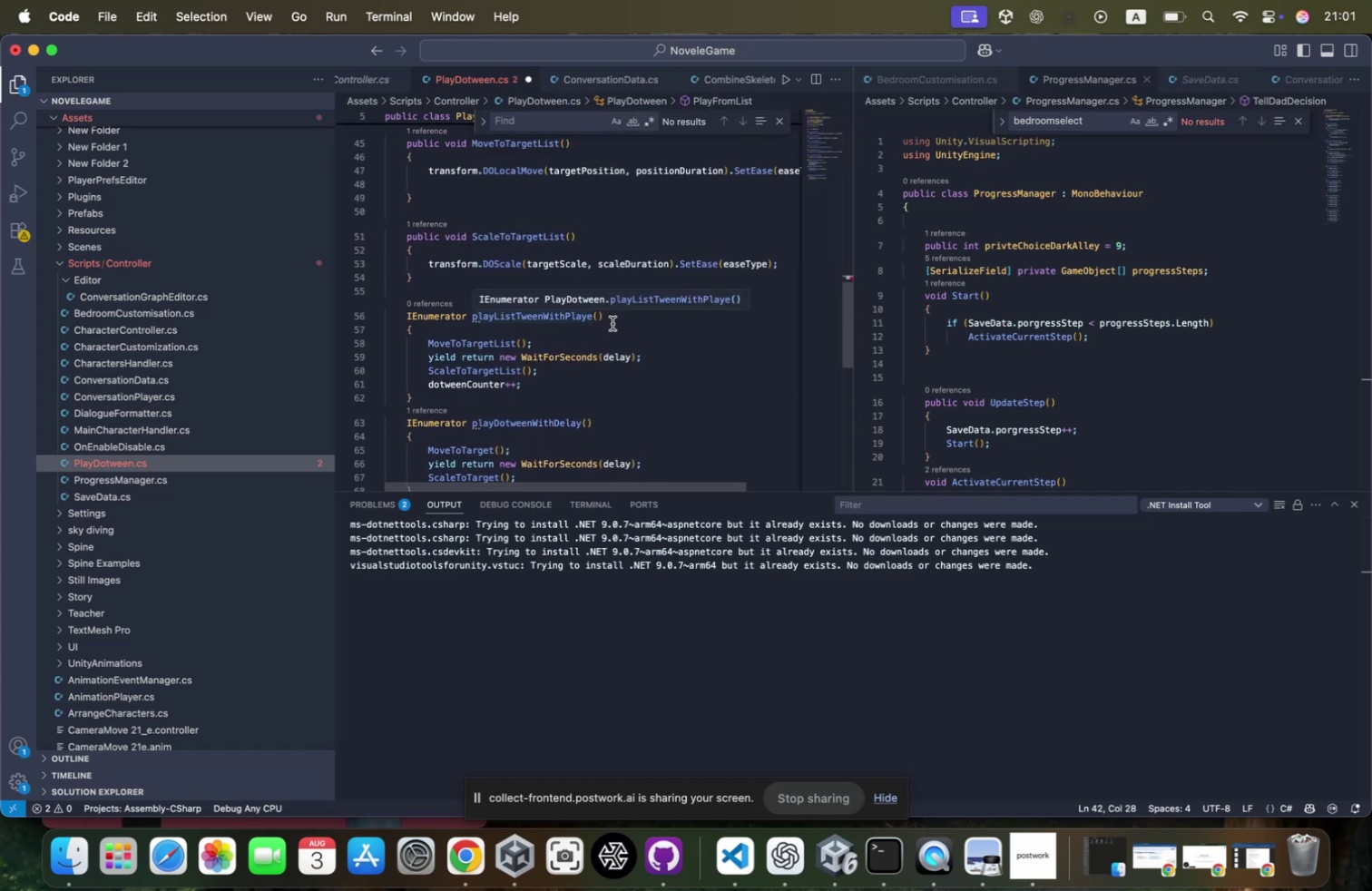 
key(ArrowLeft)
 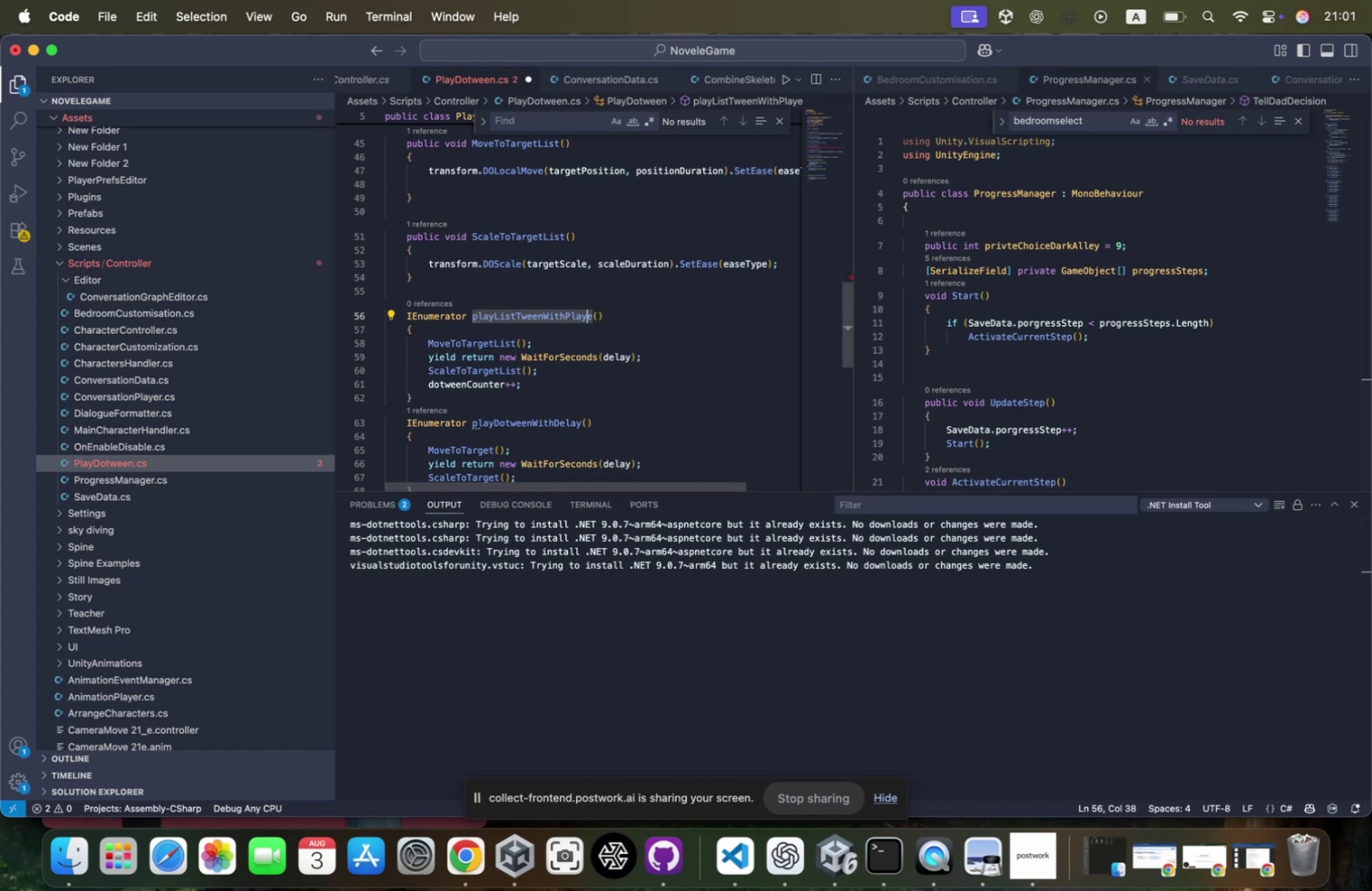 
key(ArrowRight)
 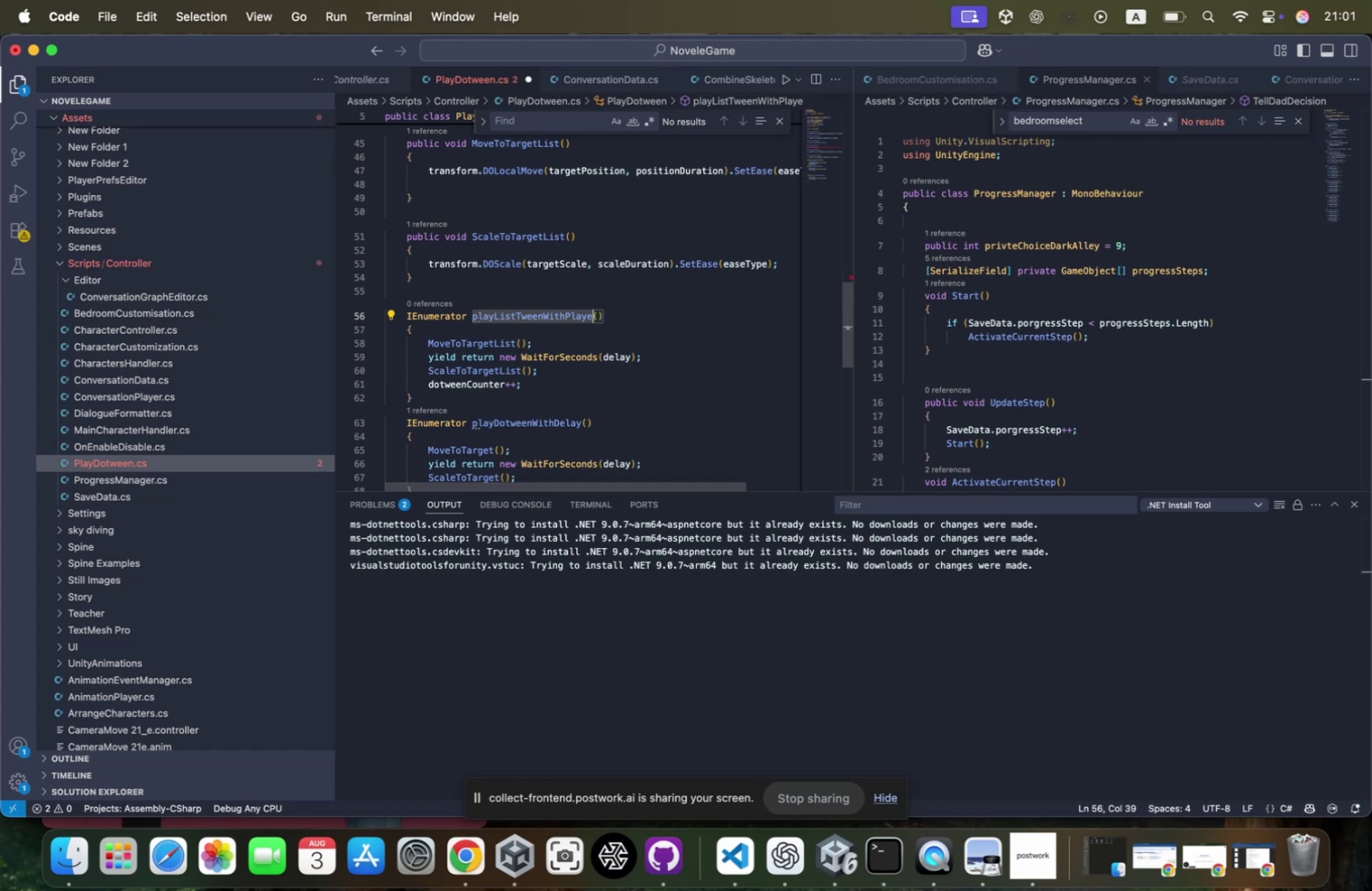 
key(Backspace)
key(Backspace)
key(Backspace)
key(Backspace)
key(Backspace)
type(d)
key(Backspace)
type(Delay)
 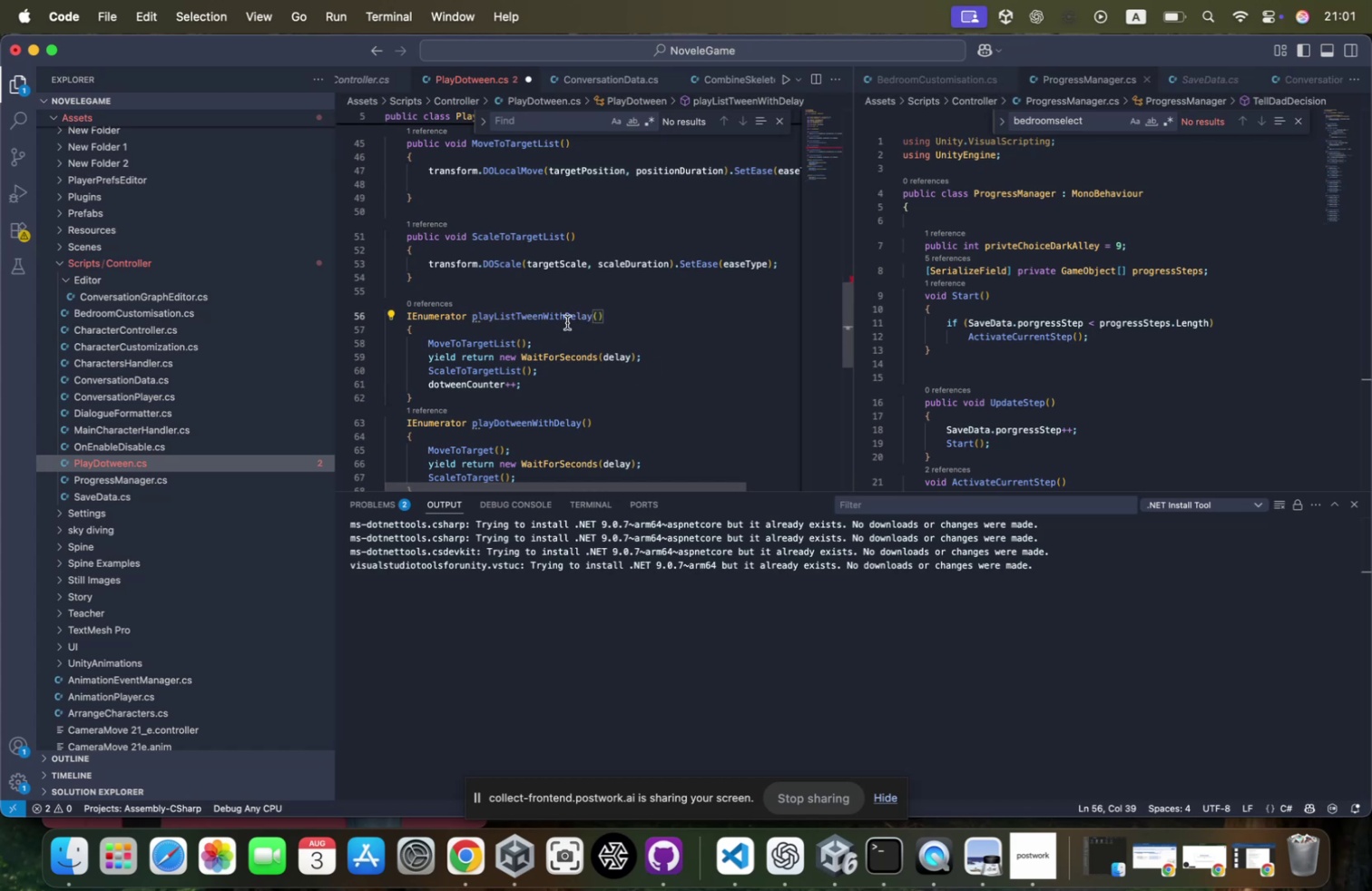 
left_click([545, 305])
 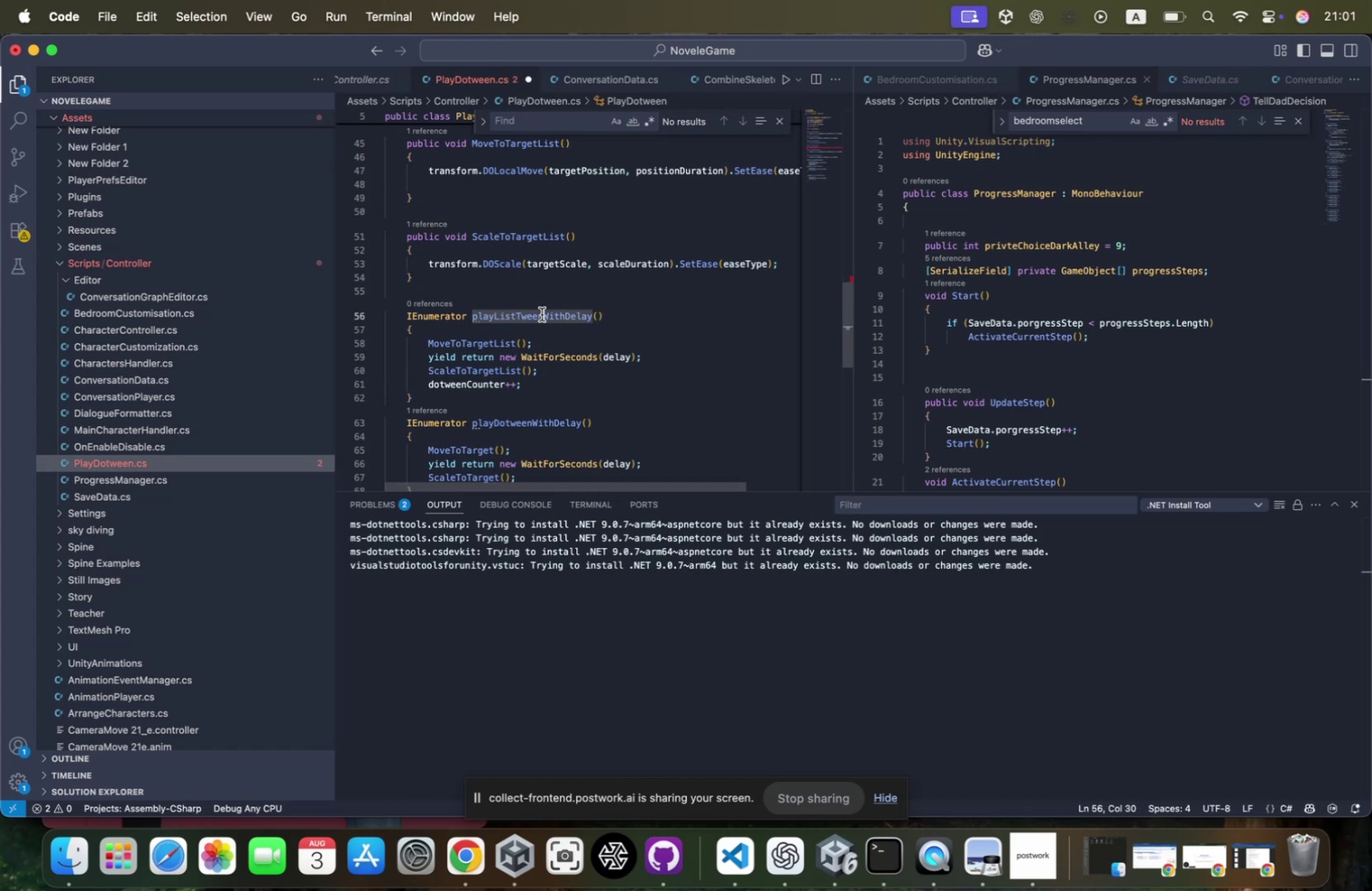 
double_click([542, 314])
 